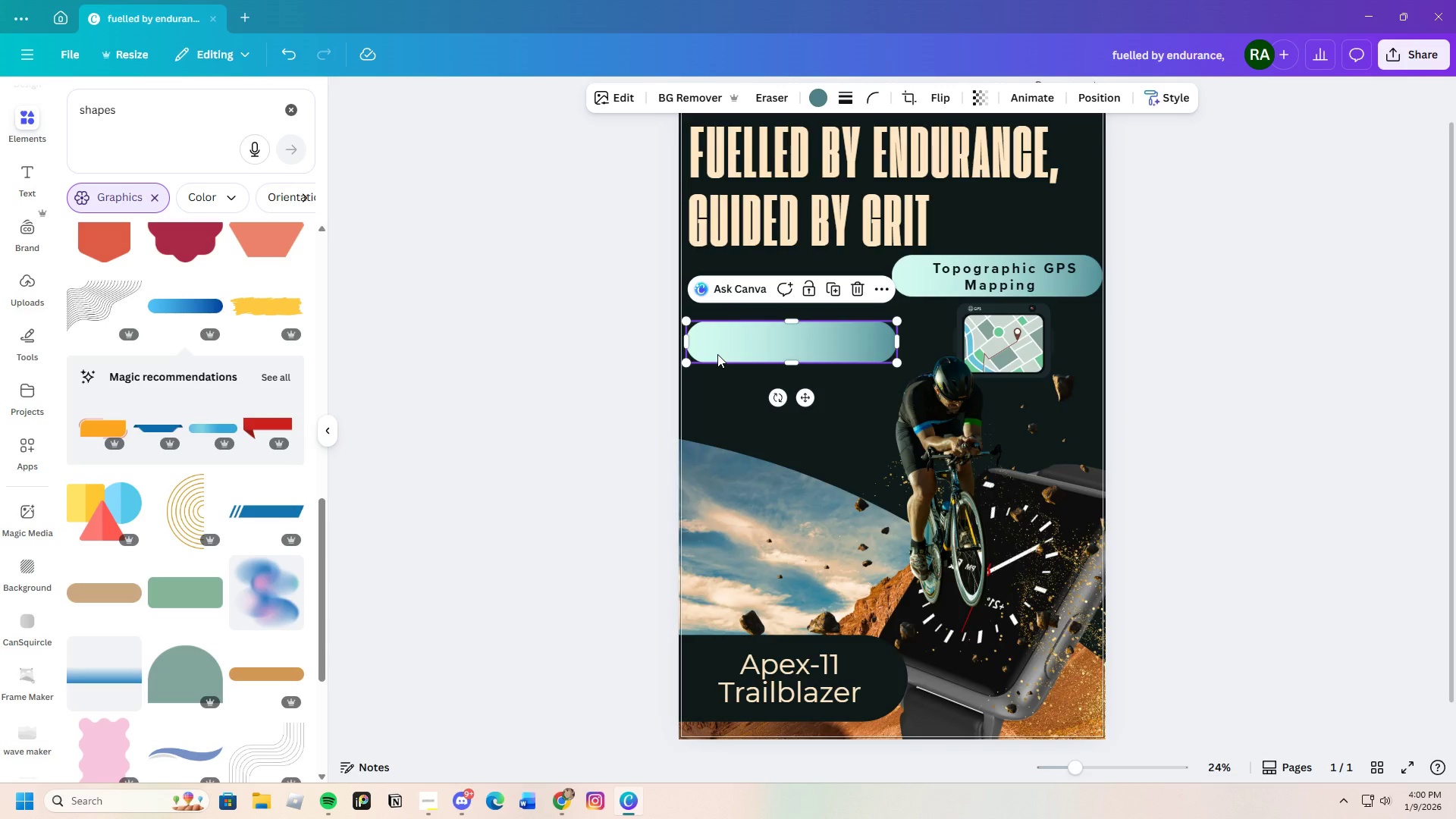 
wait(5.62)
 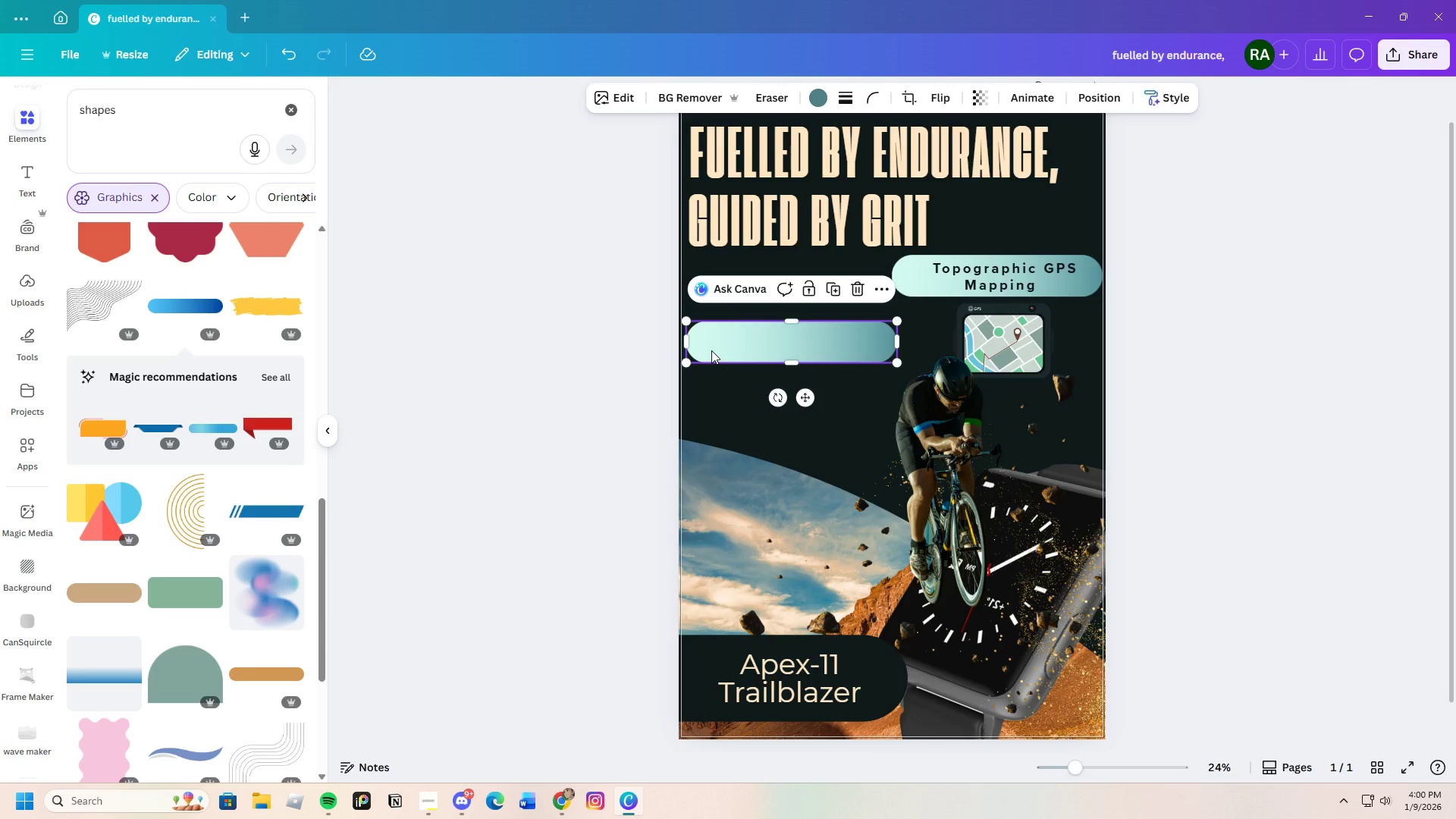 
left_click_drag(start_coordinate=[769, 362], to_coordinate=[781, 356])
 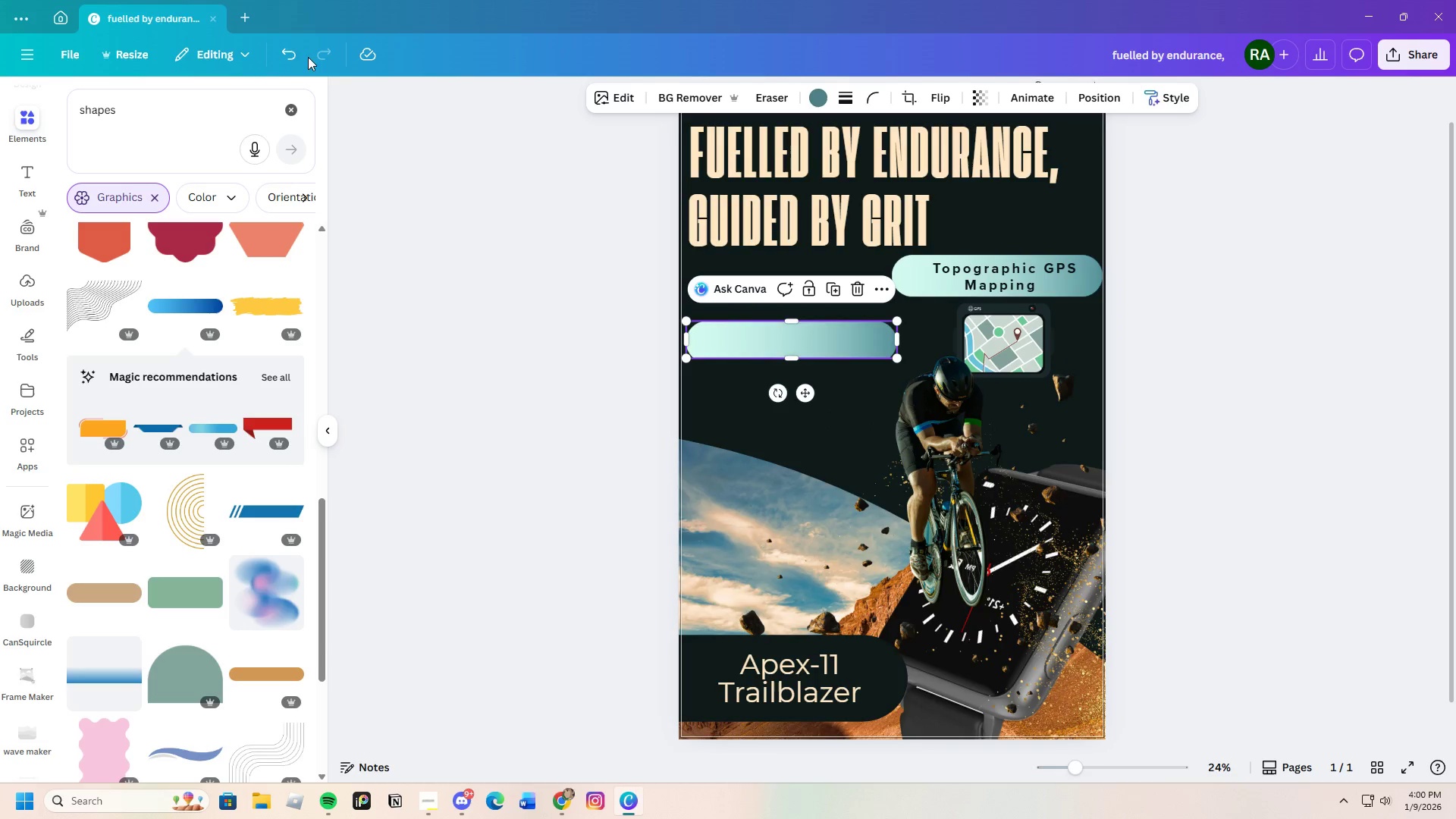 
left_click([287, 57])
 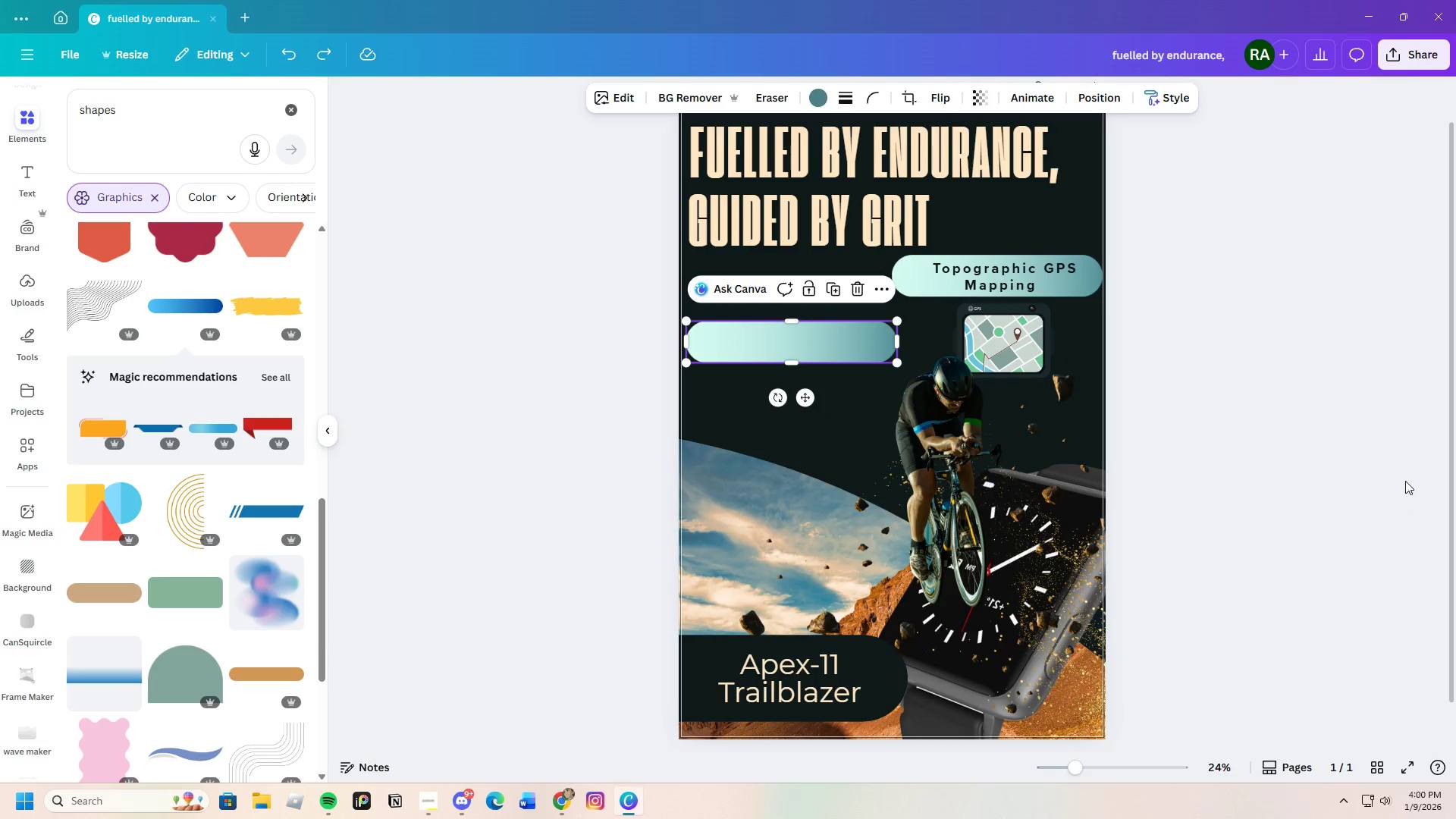 
left_click([1283, 449])
 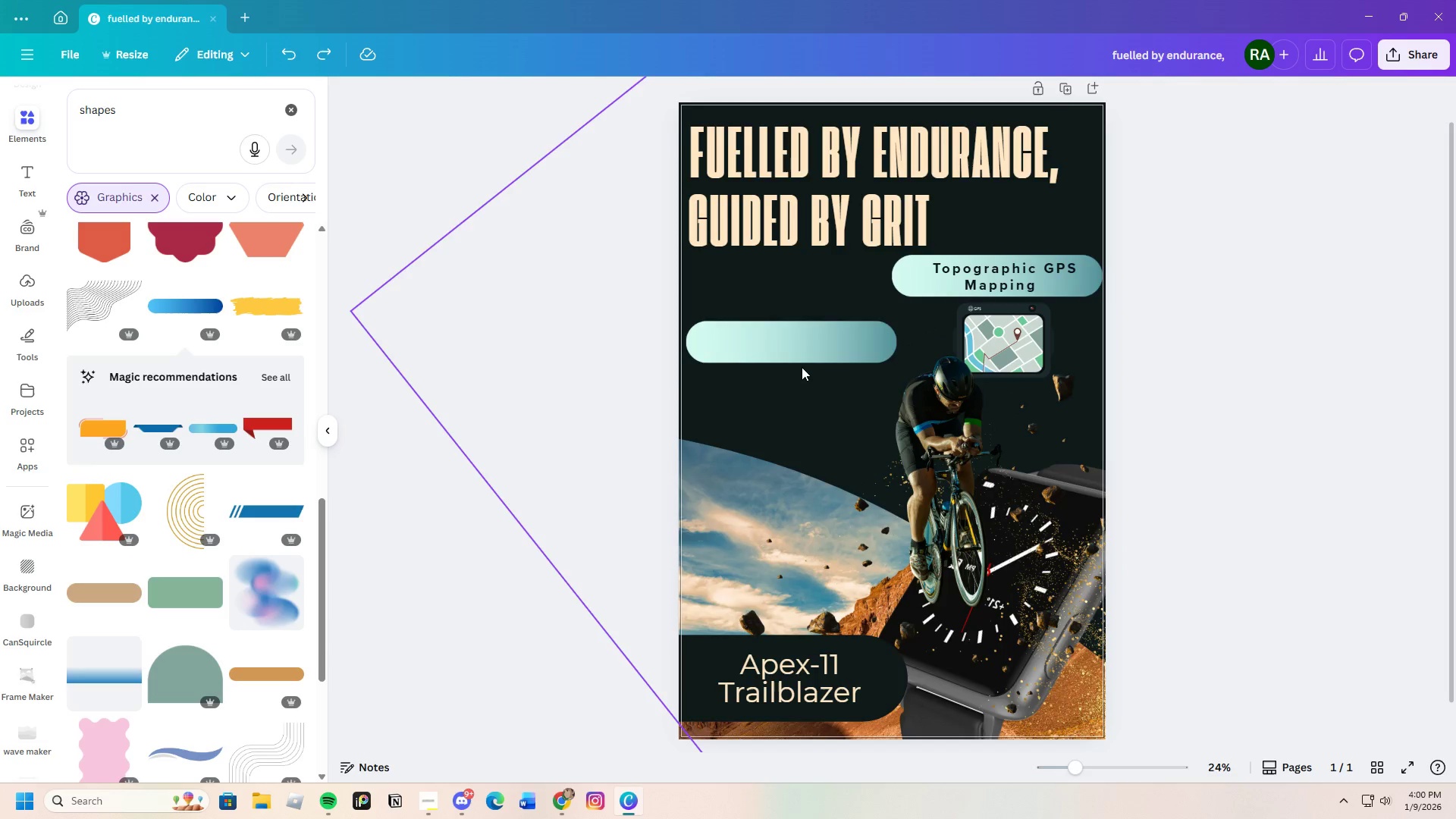 
left_click_drag(start_coordinate=[795, 356], to_coordinate=[801, 350])
 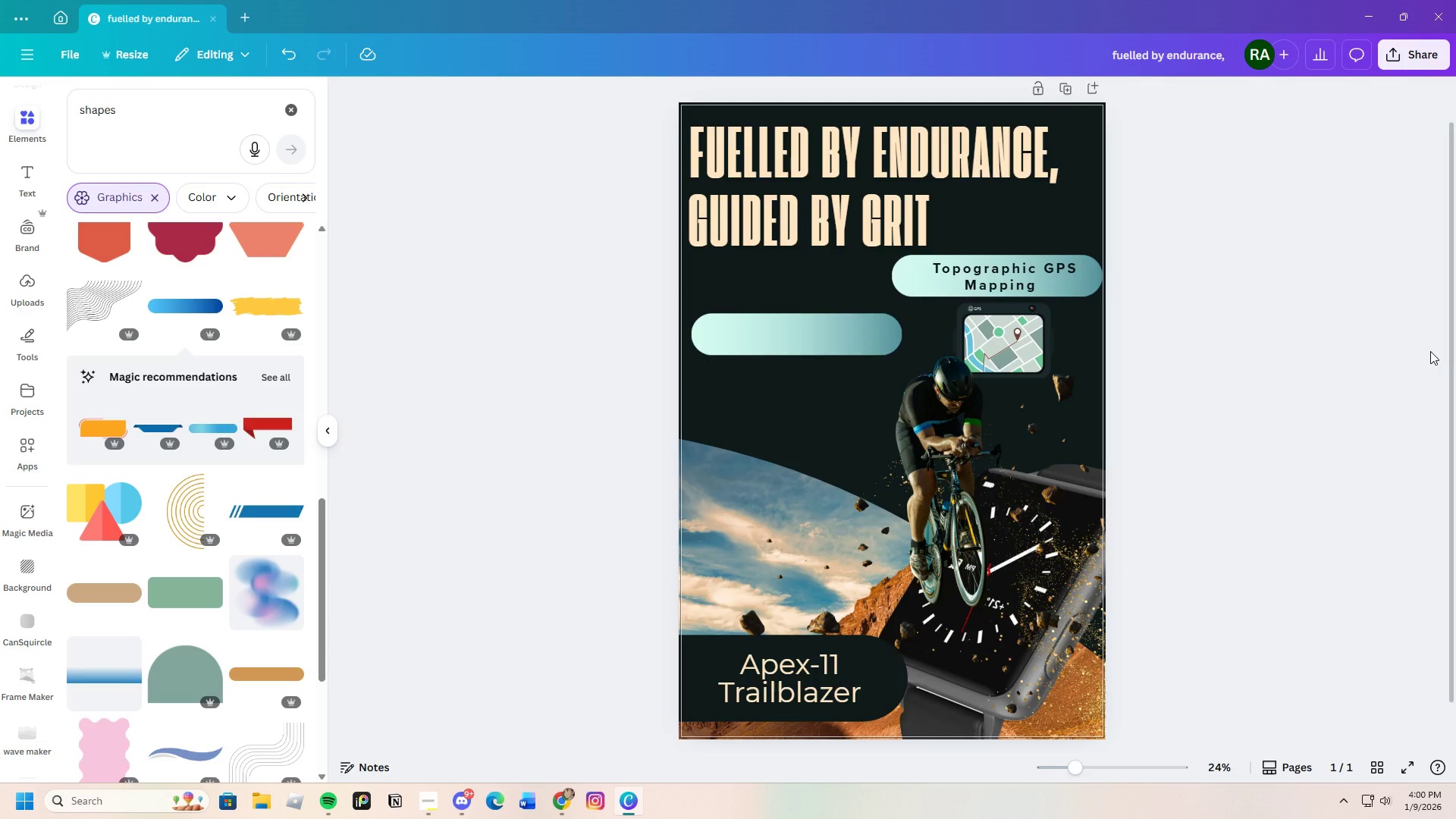 
wait(15.27)
 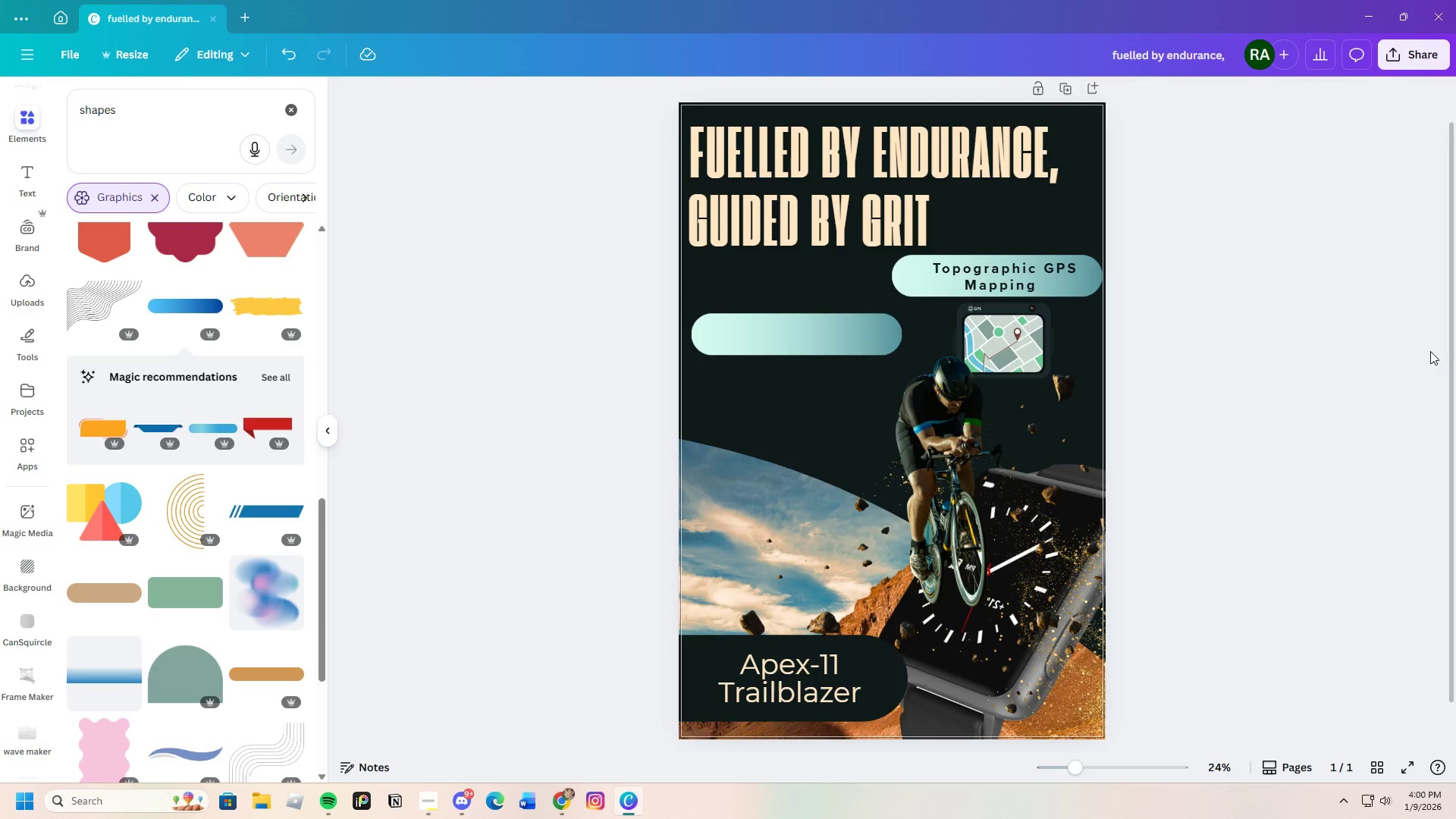 
left_click([764, 158])
 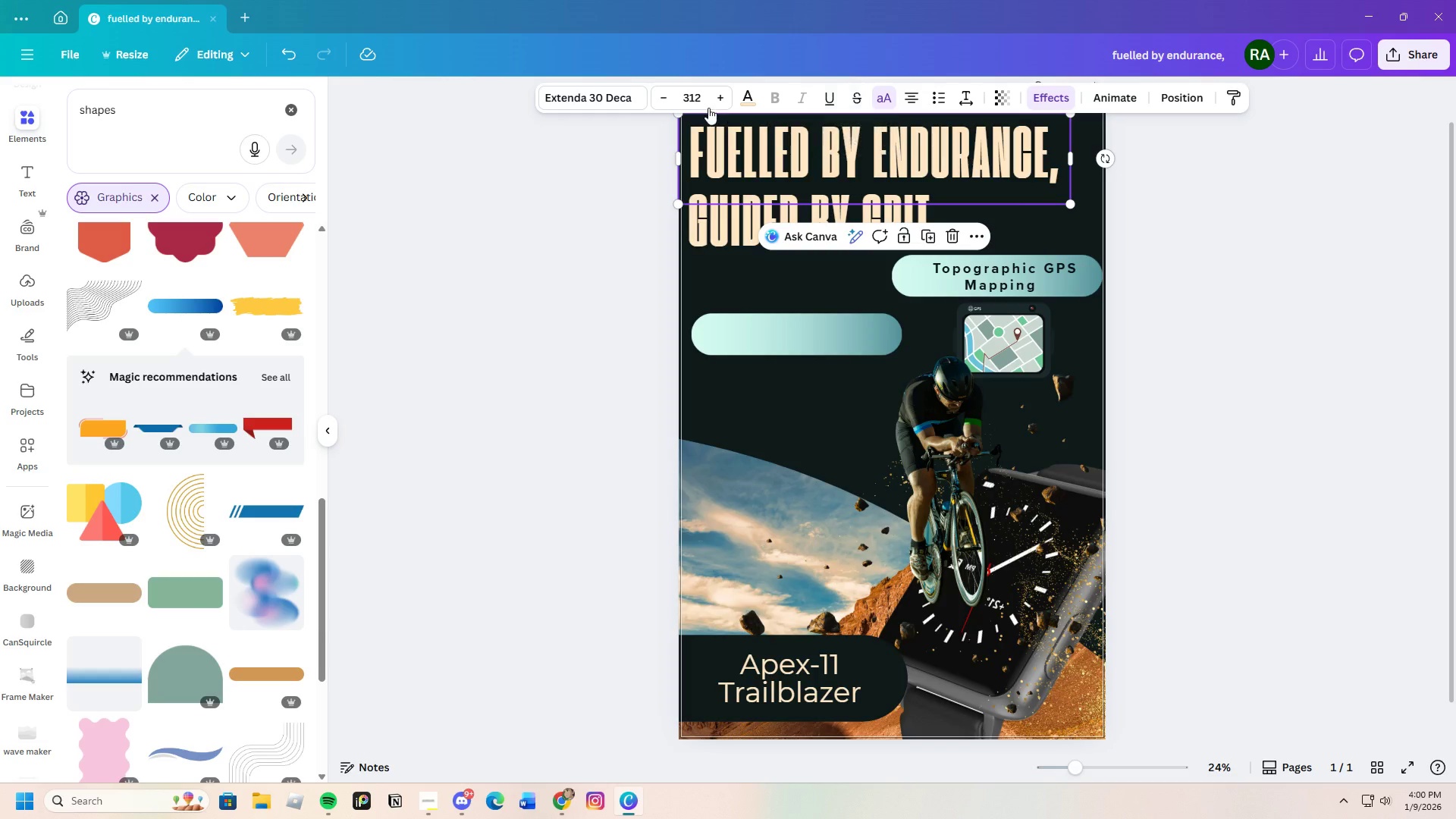 
left_click([750, 98])
 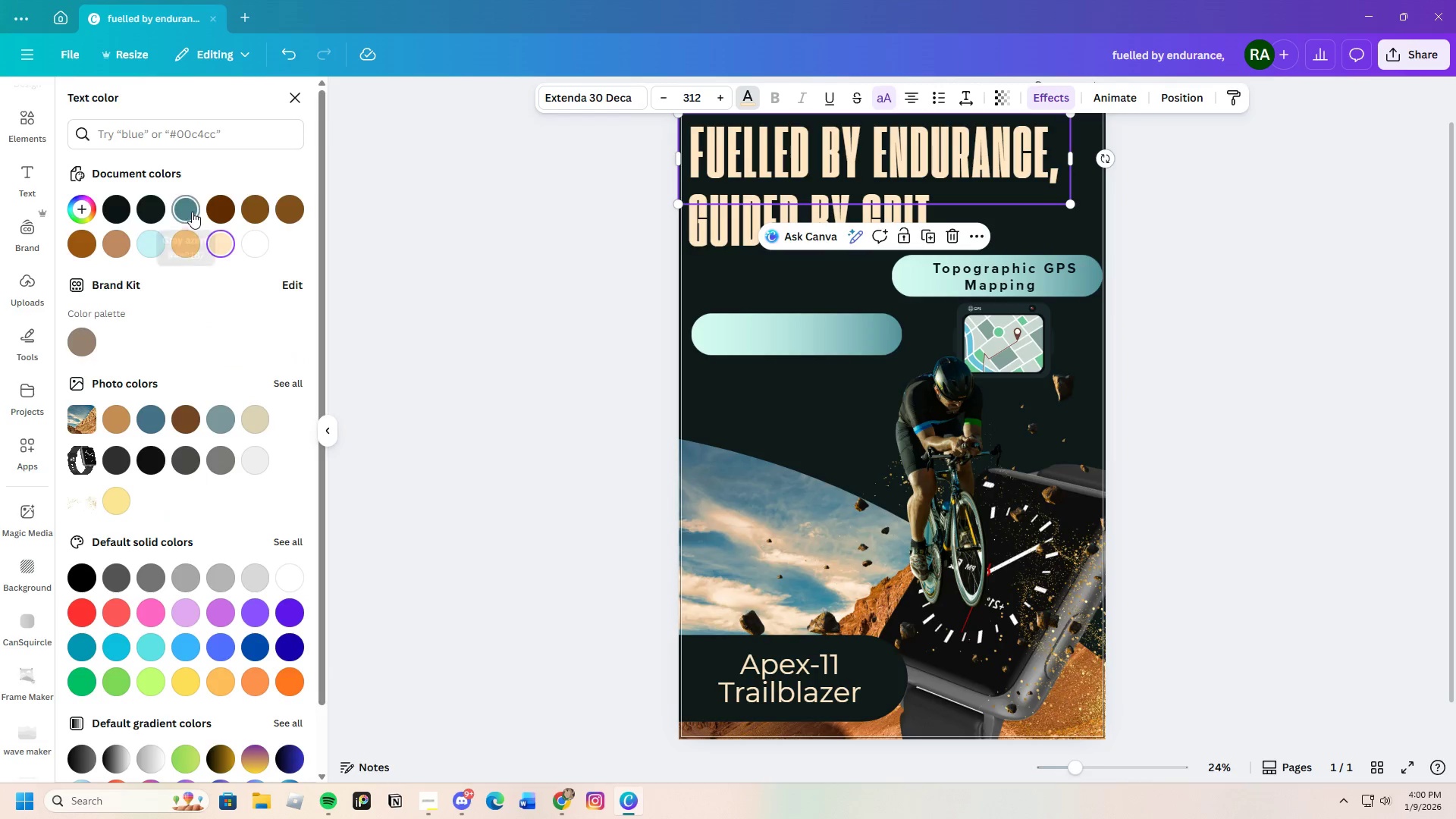 
left_click([193, 212])
 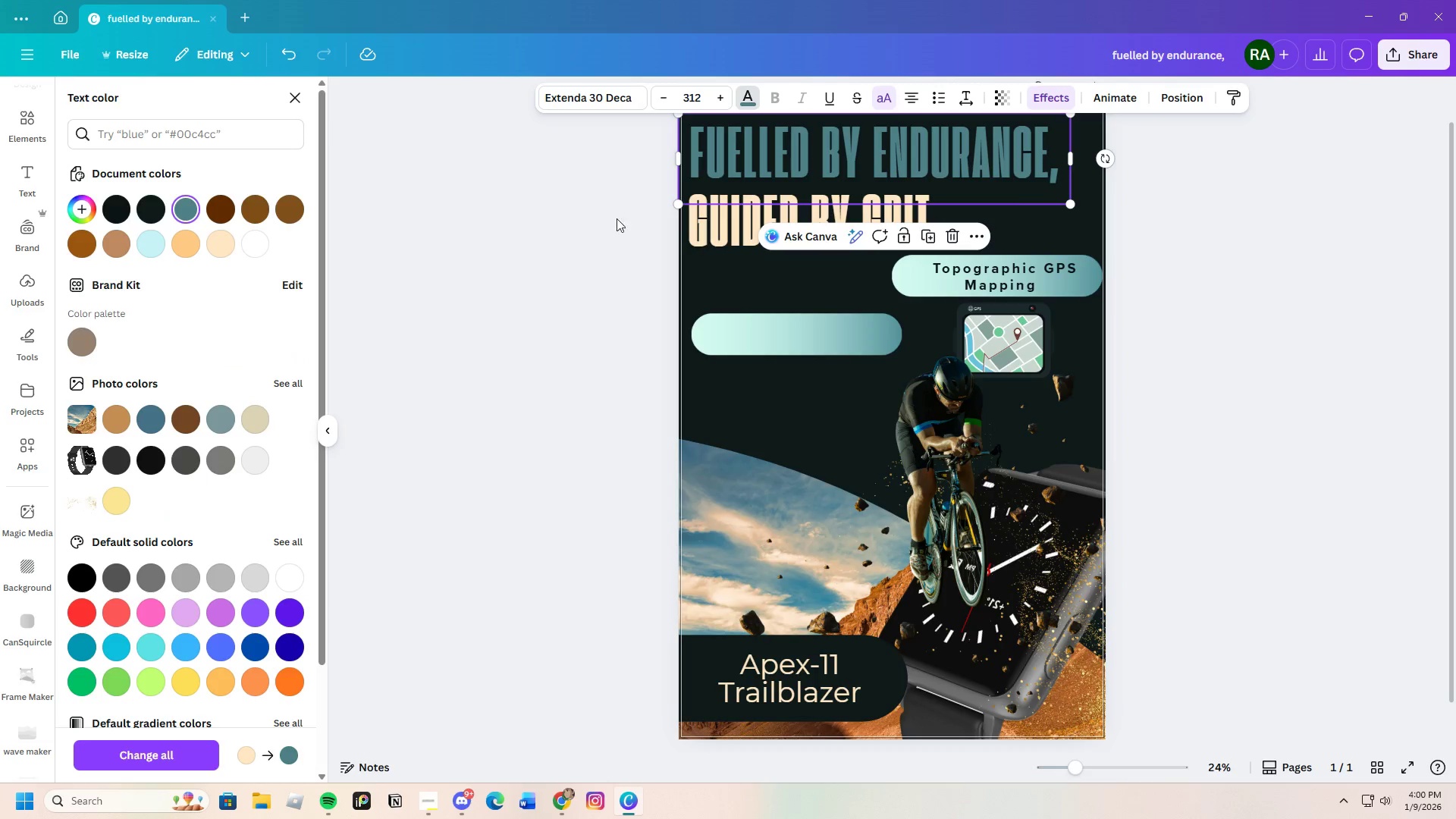 
left_click([732, 232])
 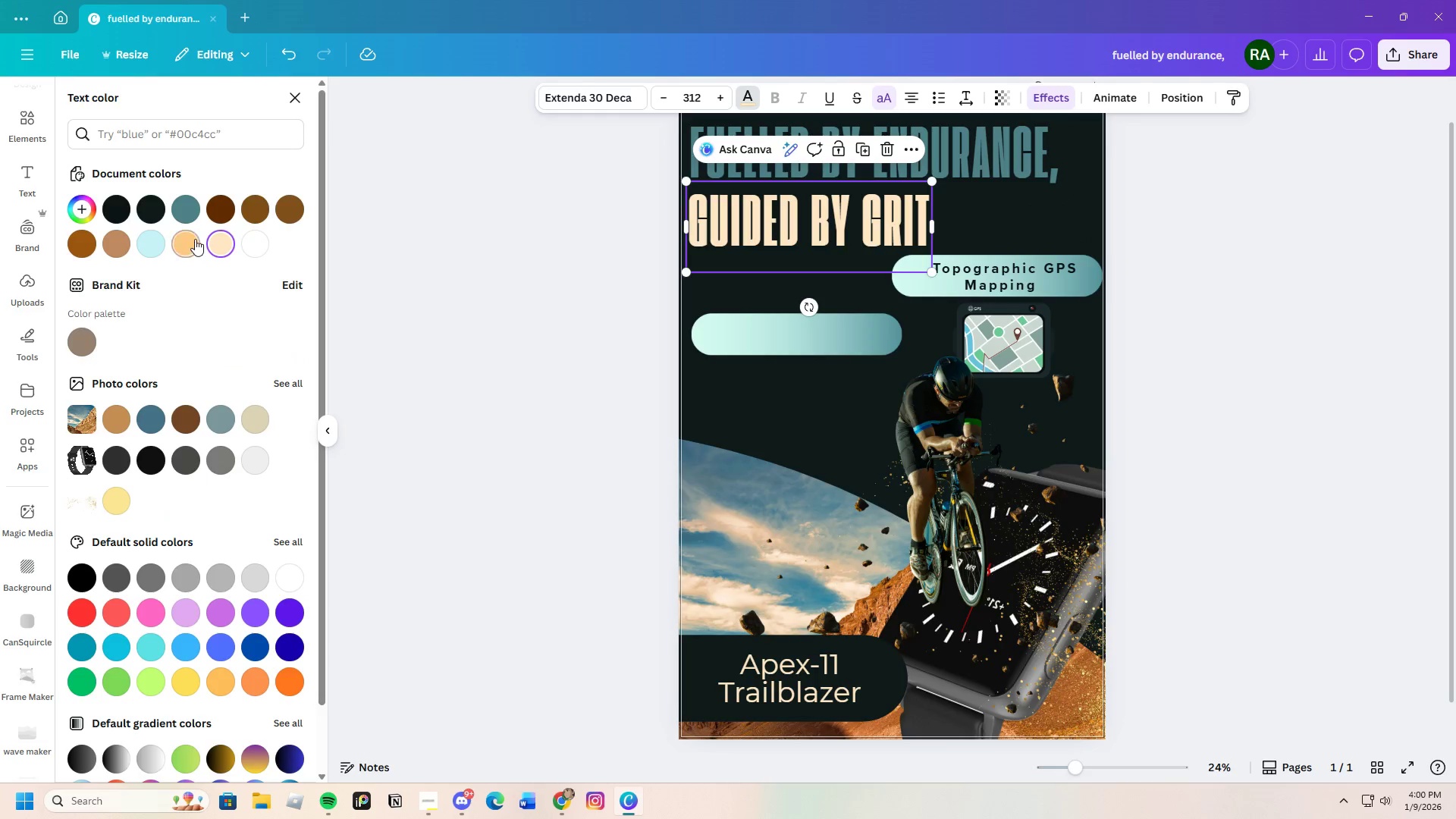 
left_click([196, 207])
 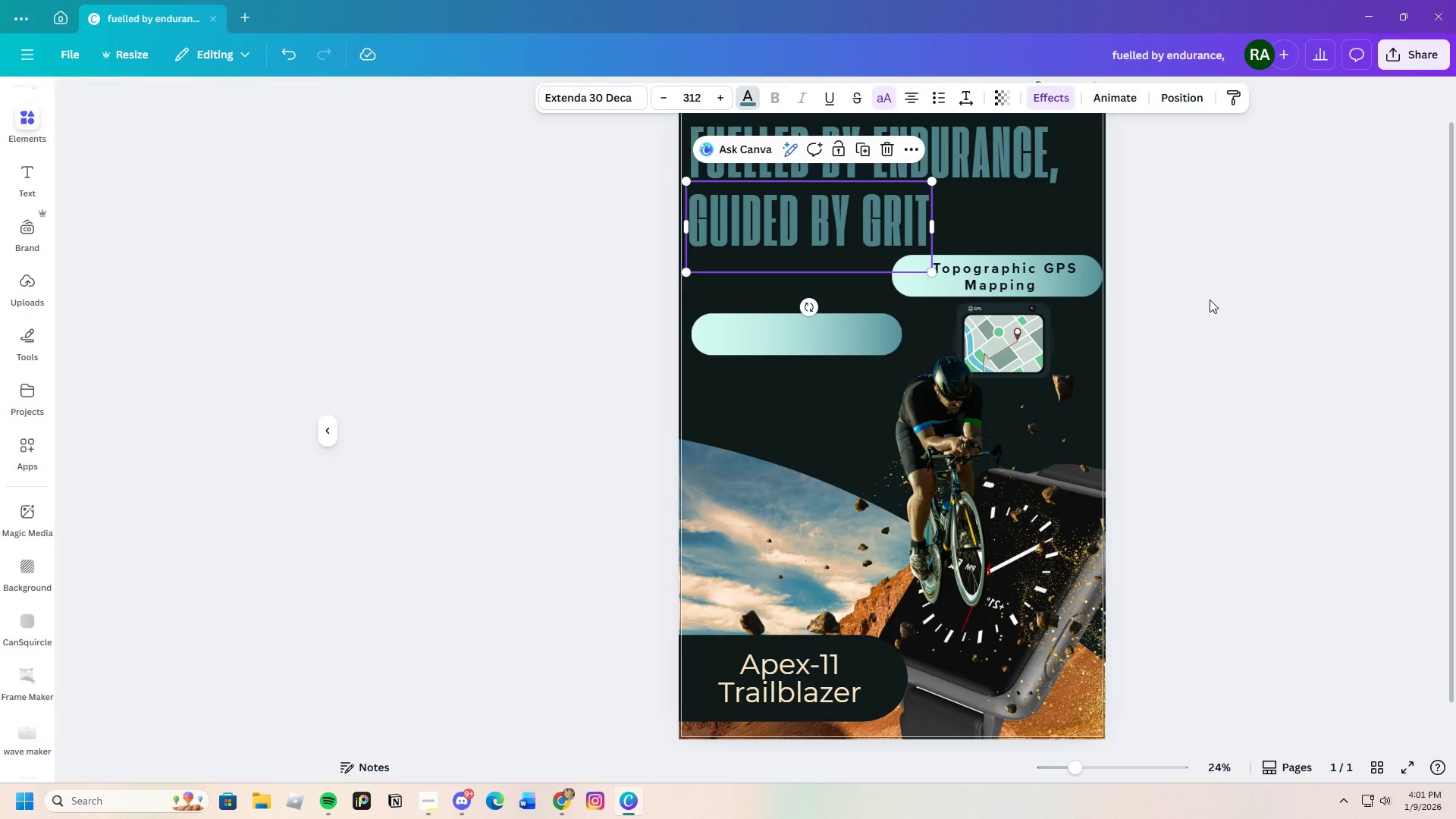 
double_click([1210, 300])
 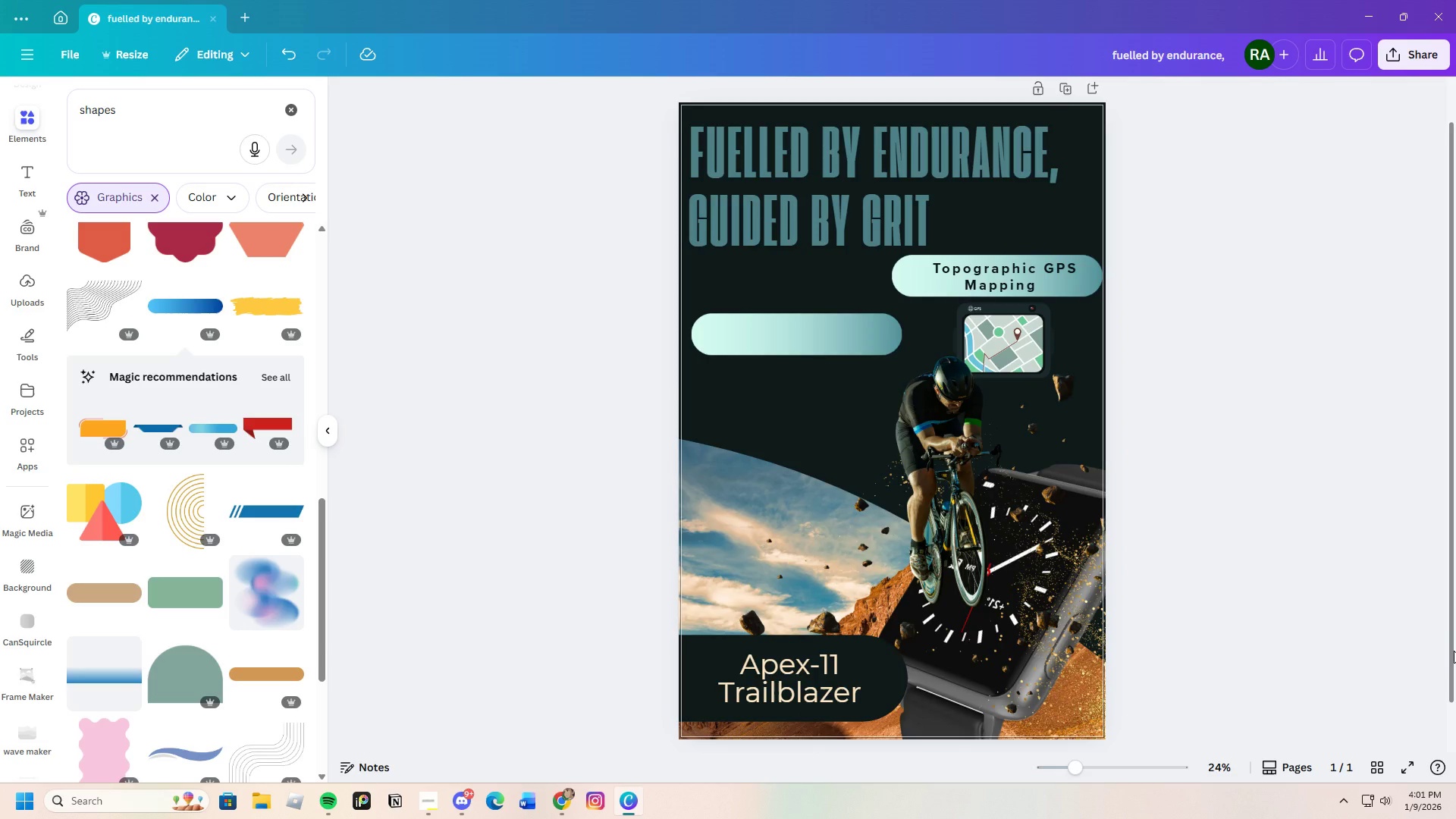 
wait(23.59)
 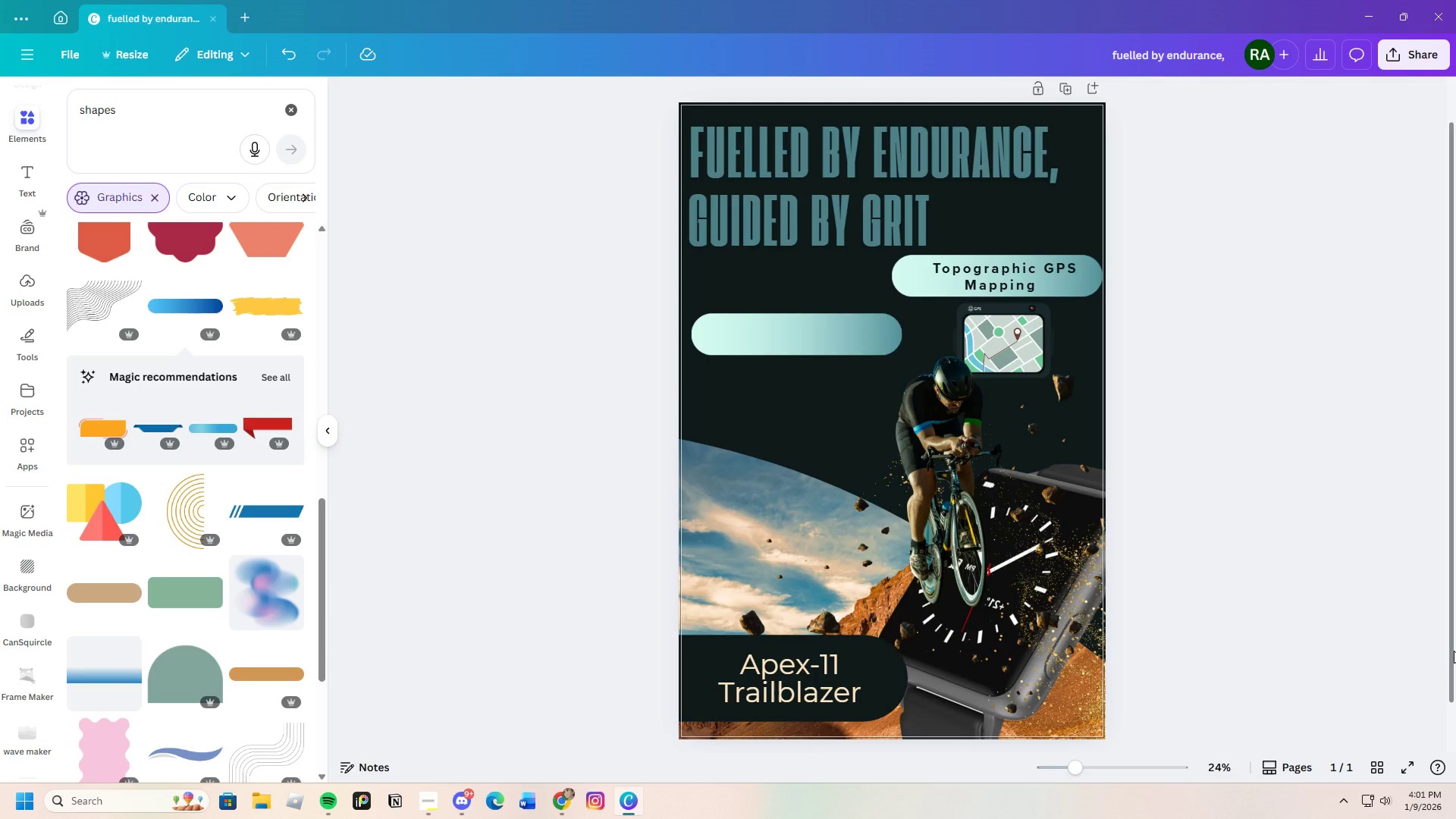 
left_click([1018, 265])
 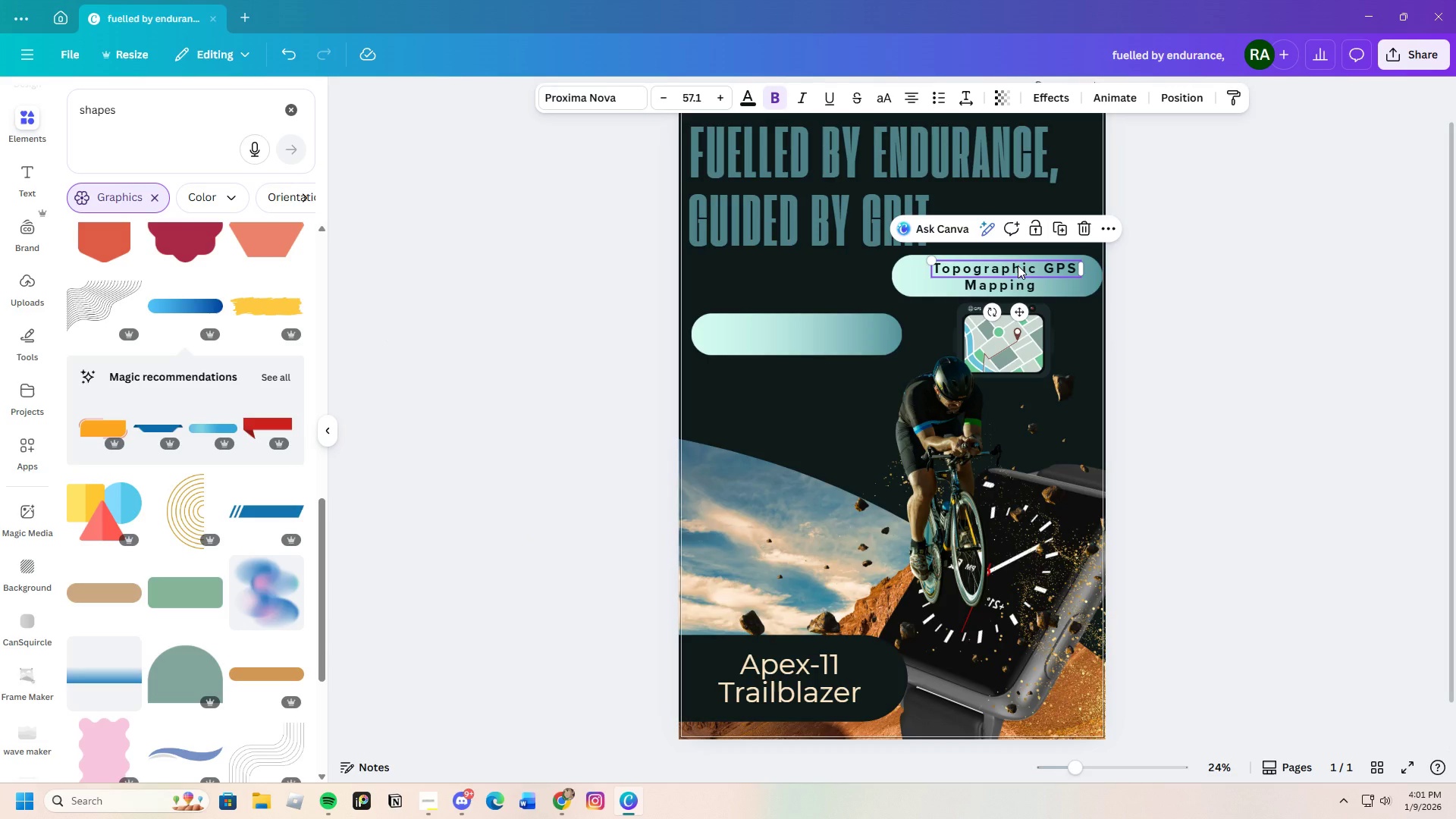 
key(Control+C)
 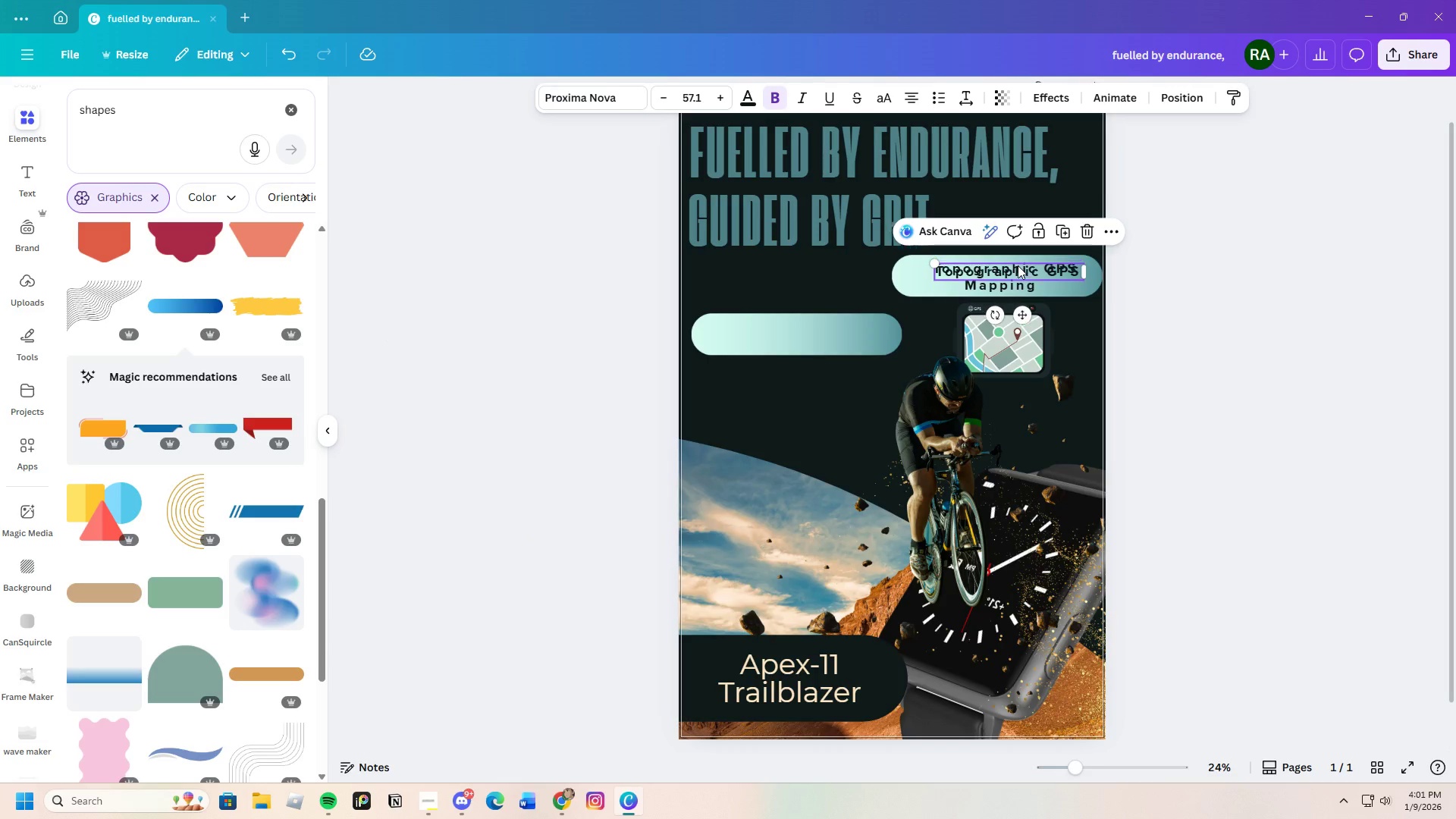 
key(Control+V)
 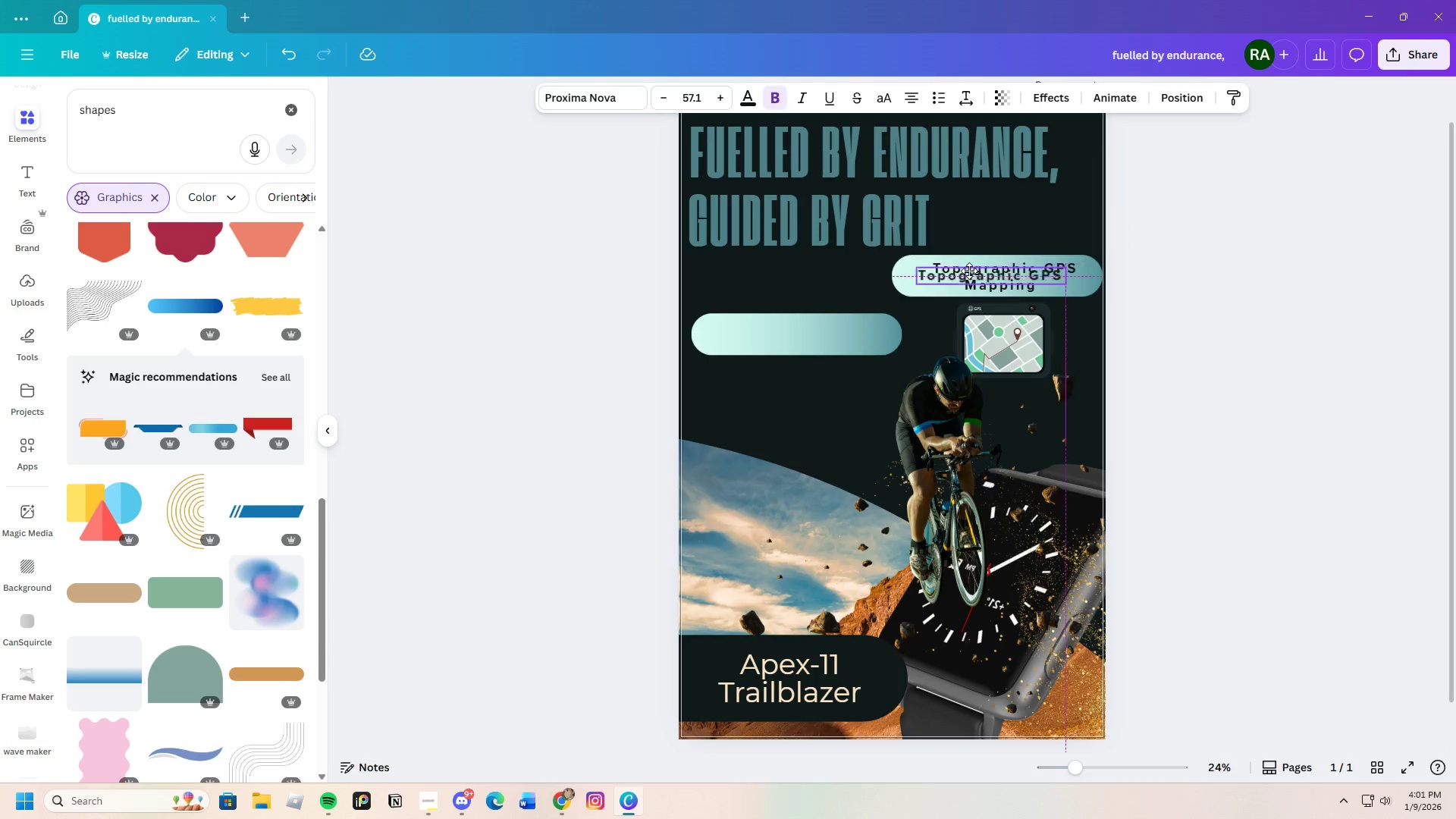 
left_click_drag(start_coordinate=[1018, 265], to_coordinate=[804, 322])
 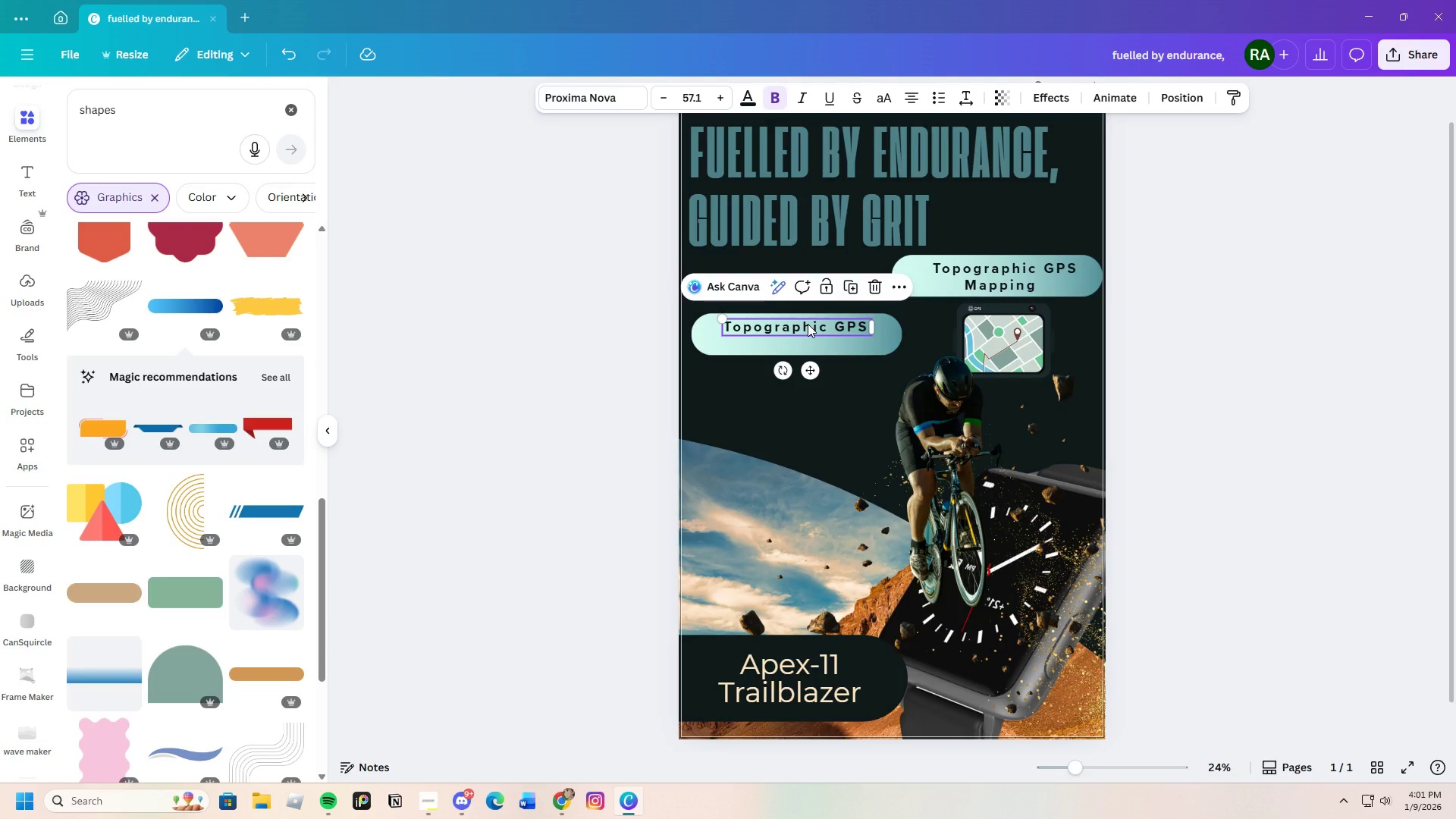 
wait(9.16)
 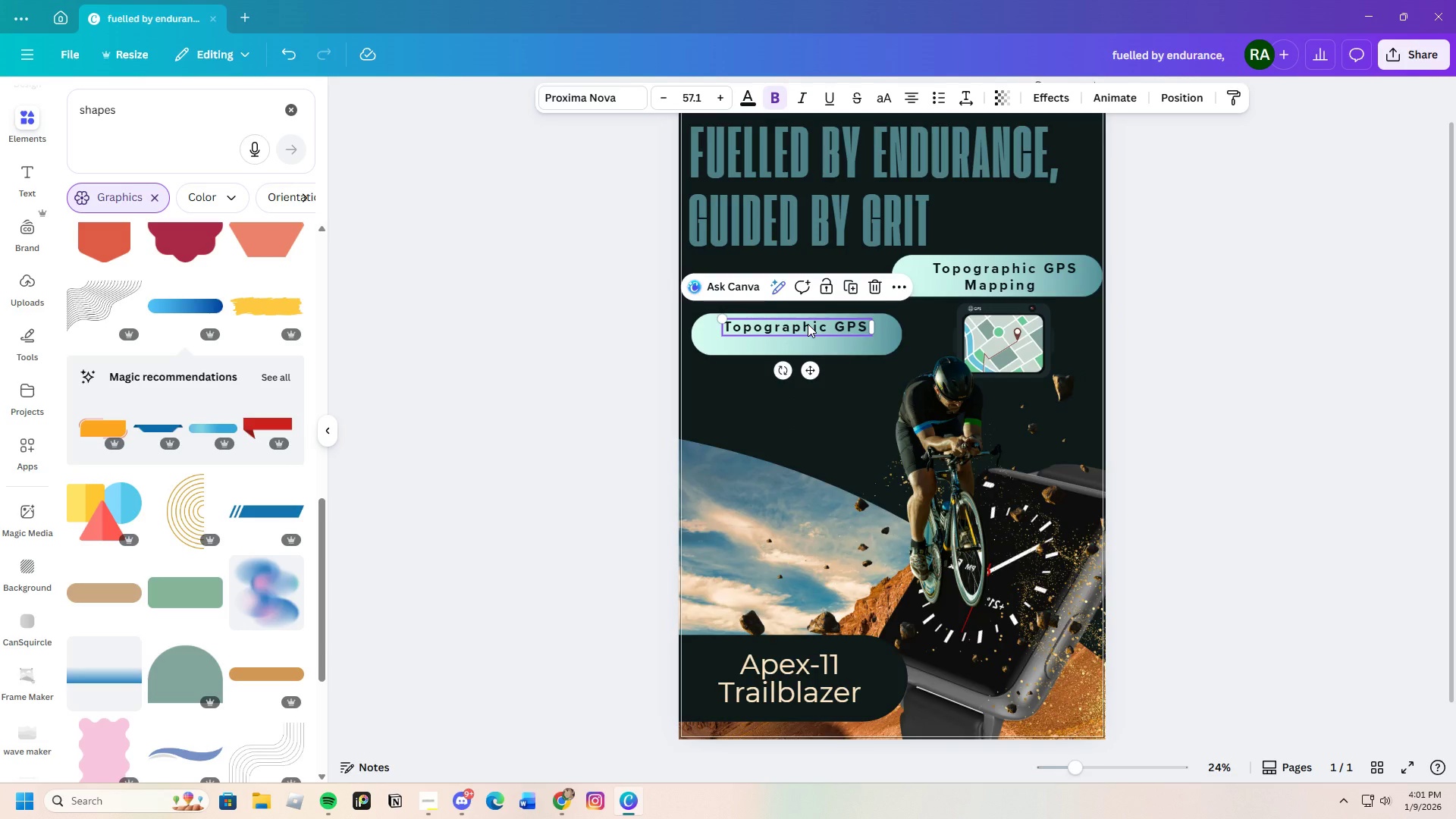 
left_click([808, 324])
 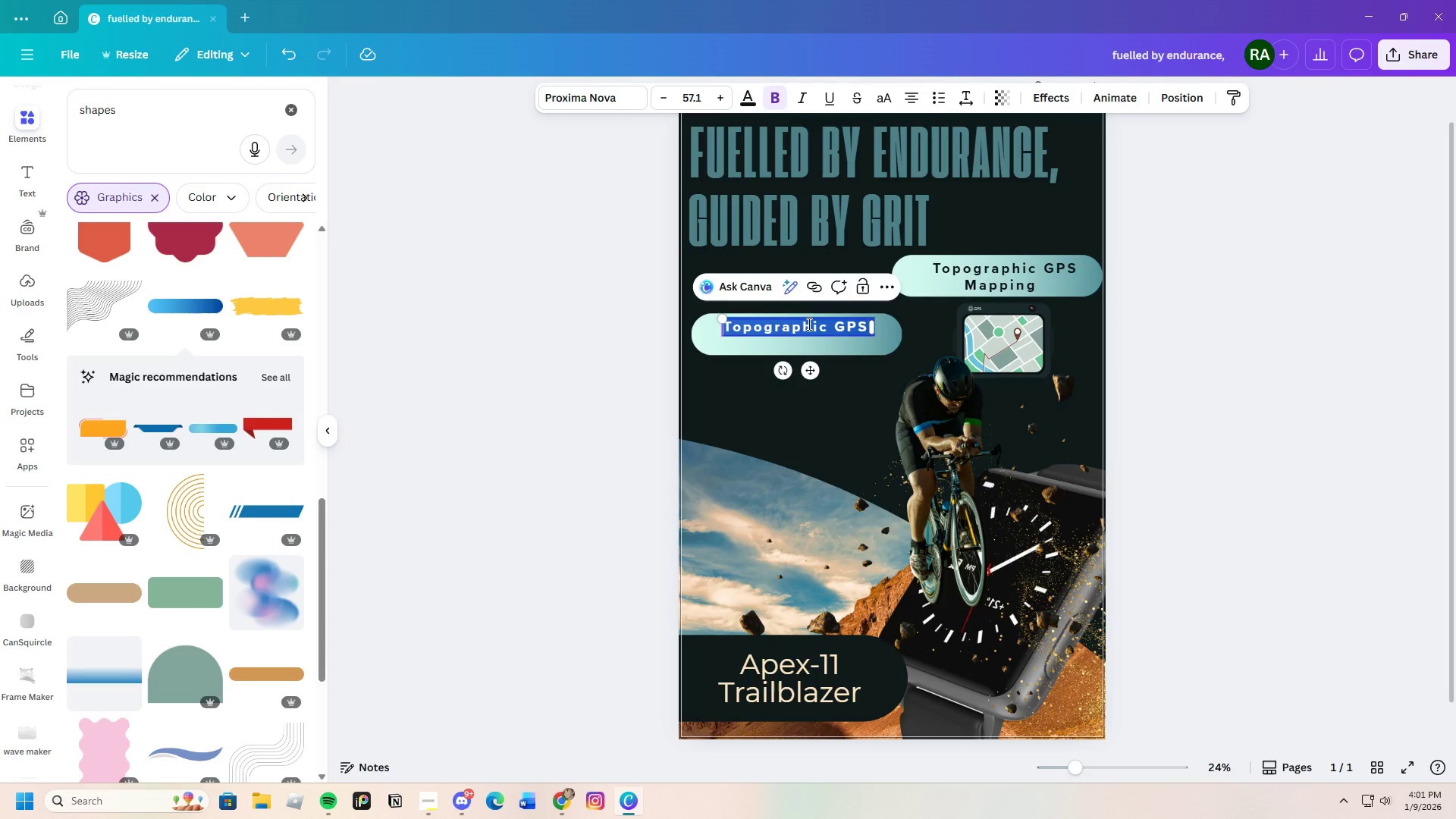 
key(Backspace)
type(48-hour )
 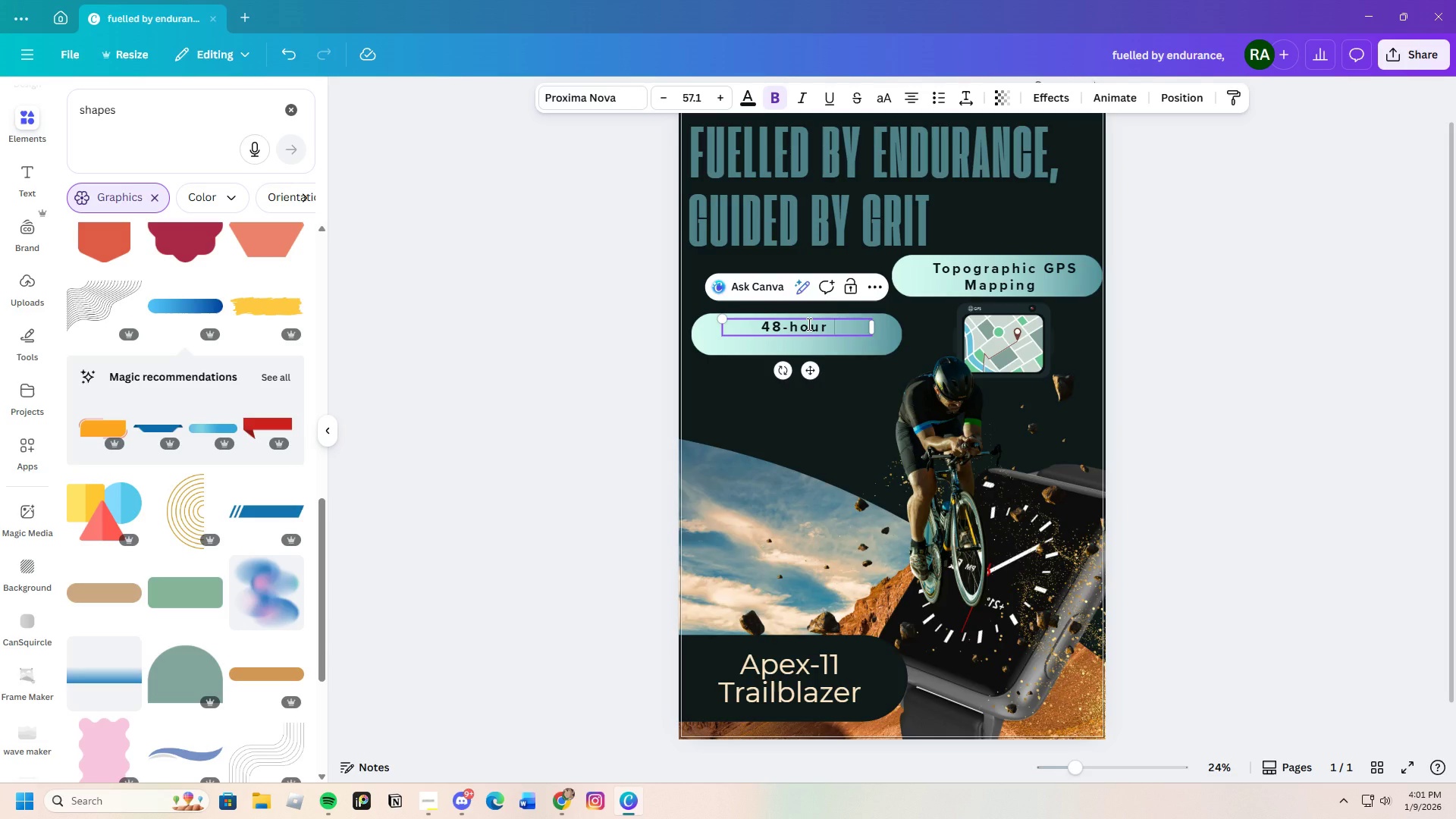 
type(Ultra )
 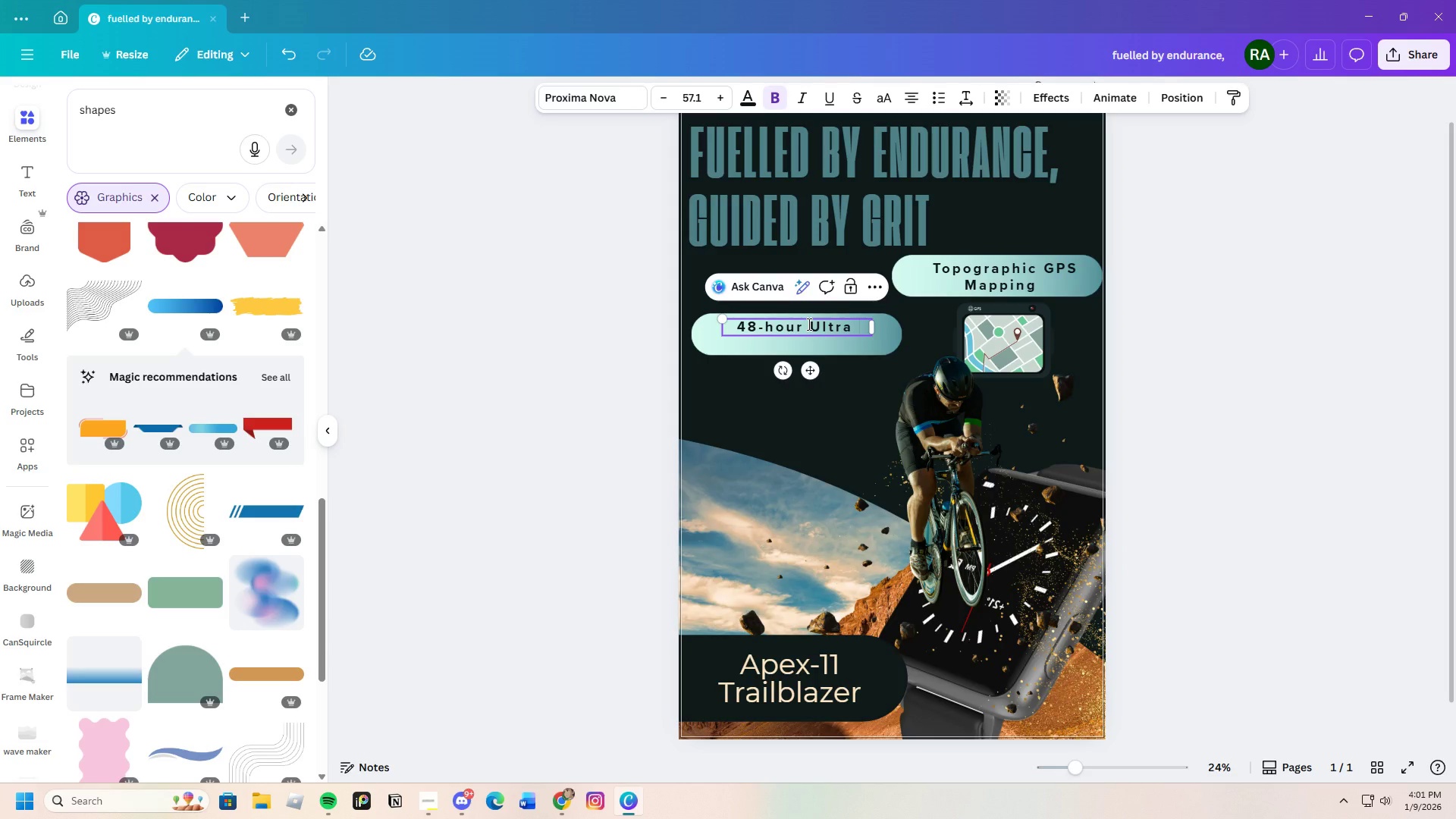 
wait(5.55)
 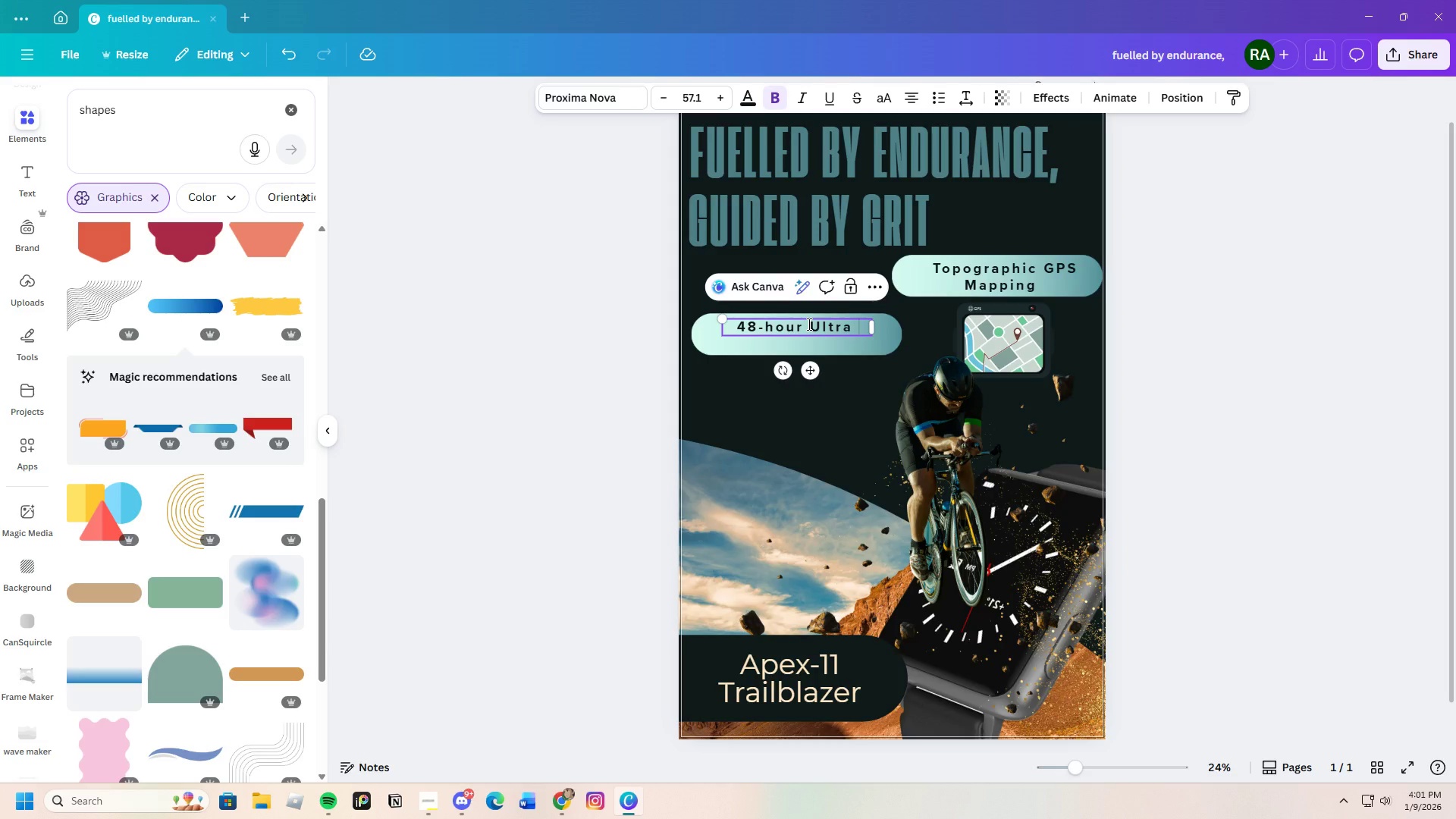 
type(Battery)
 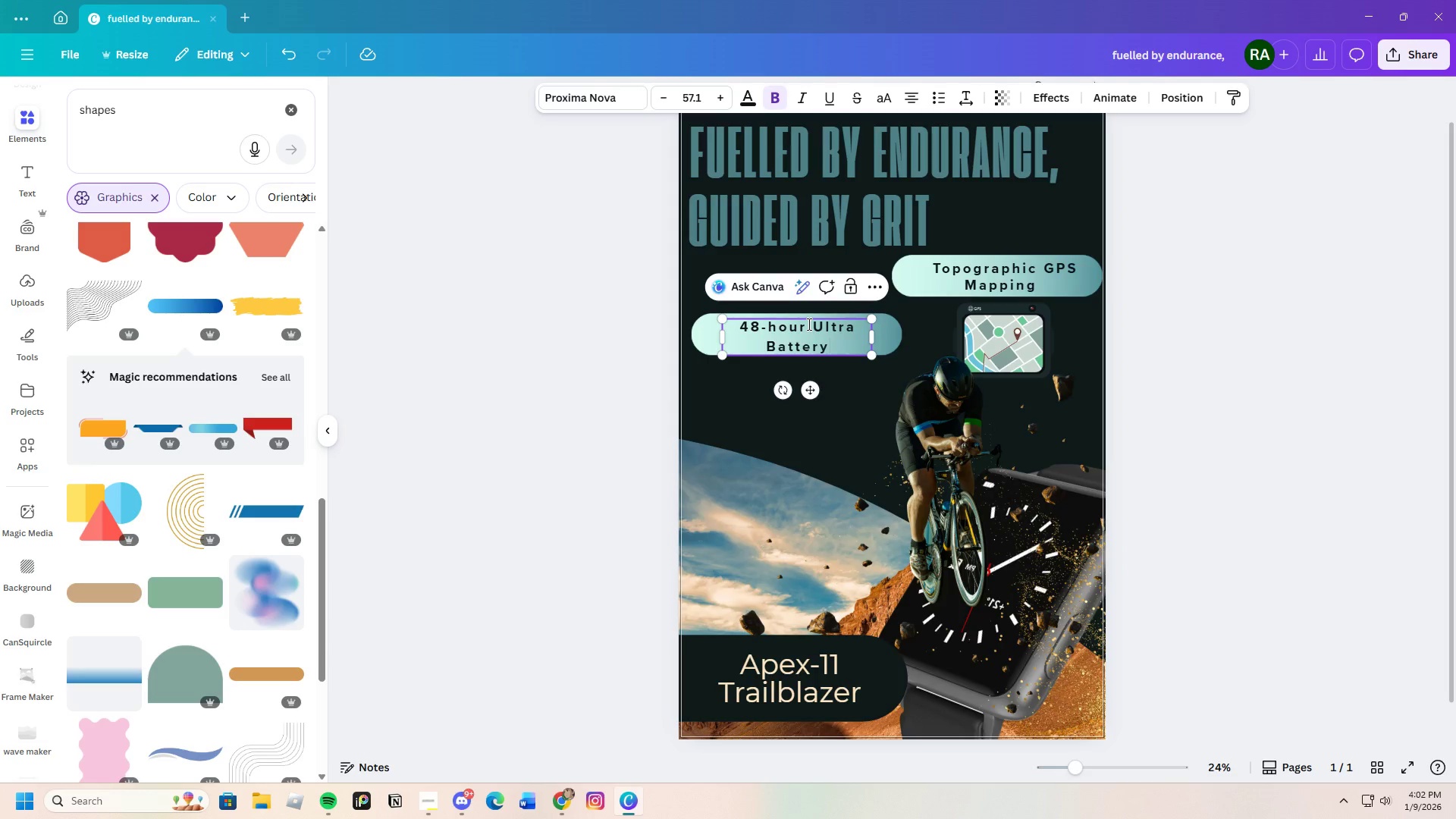 
wait(6.34)
 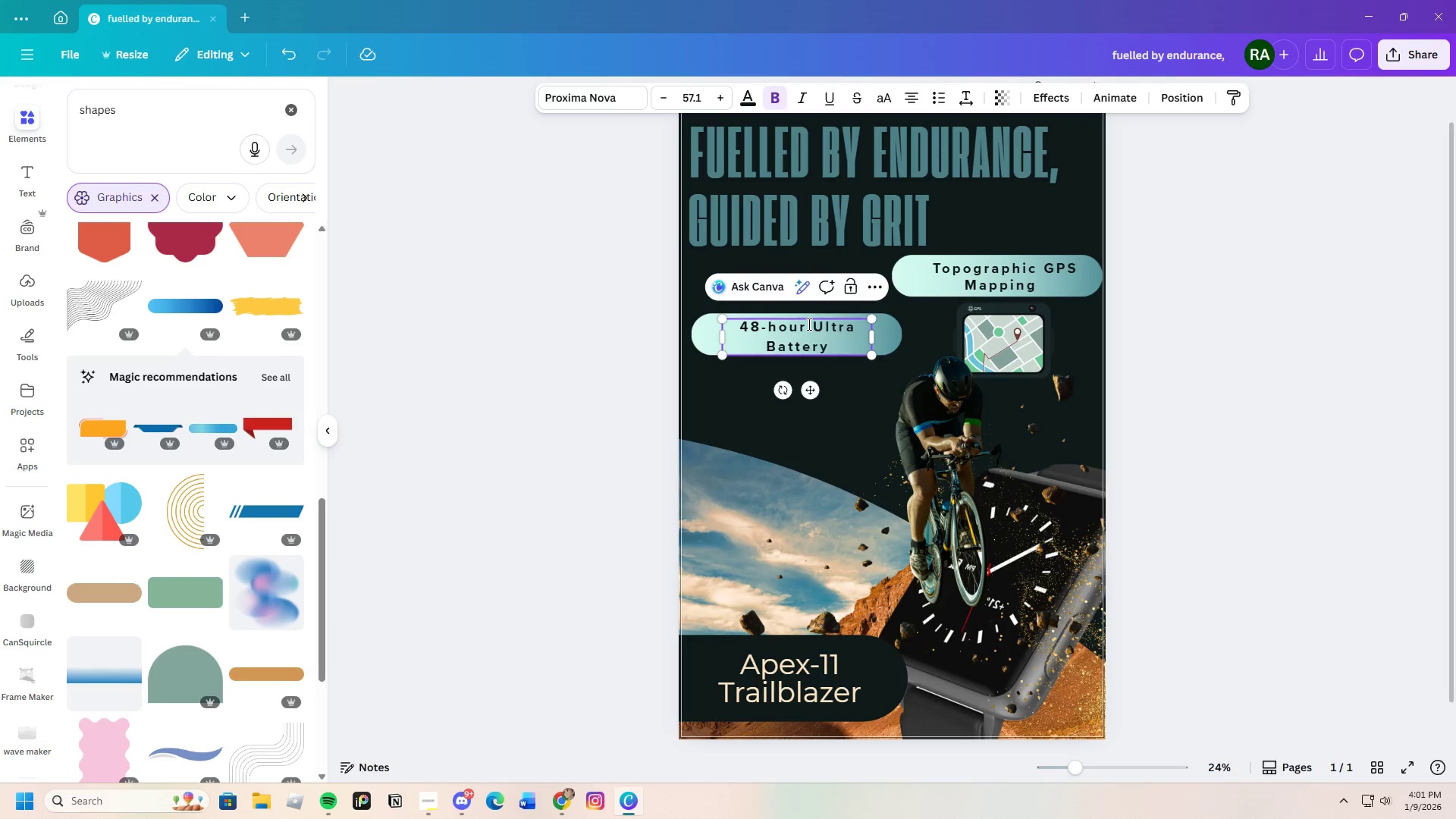 
hold_key(key=Backspace, duration=0.62)
 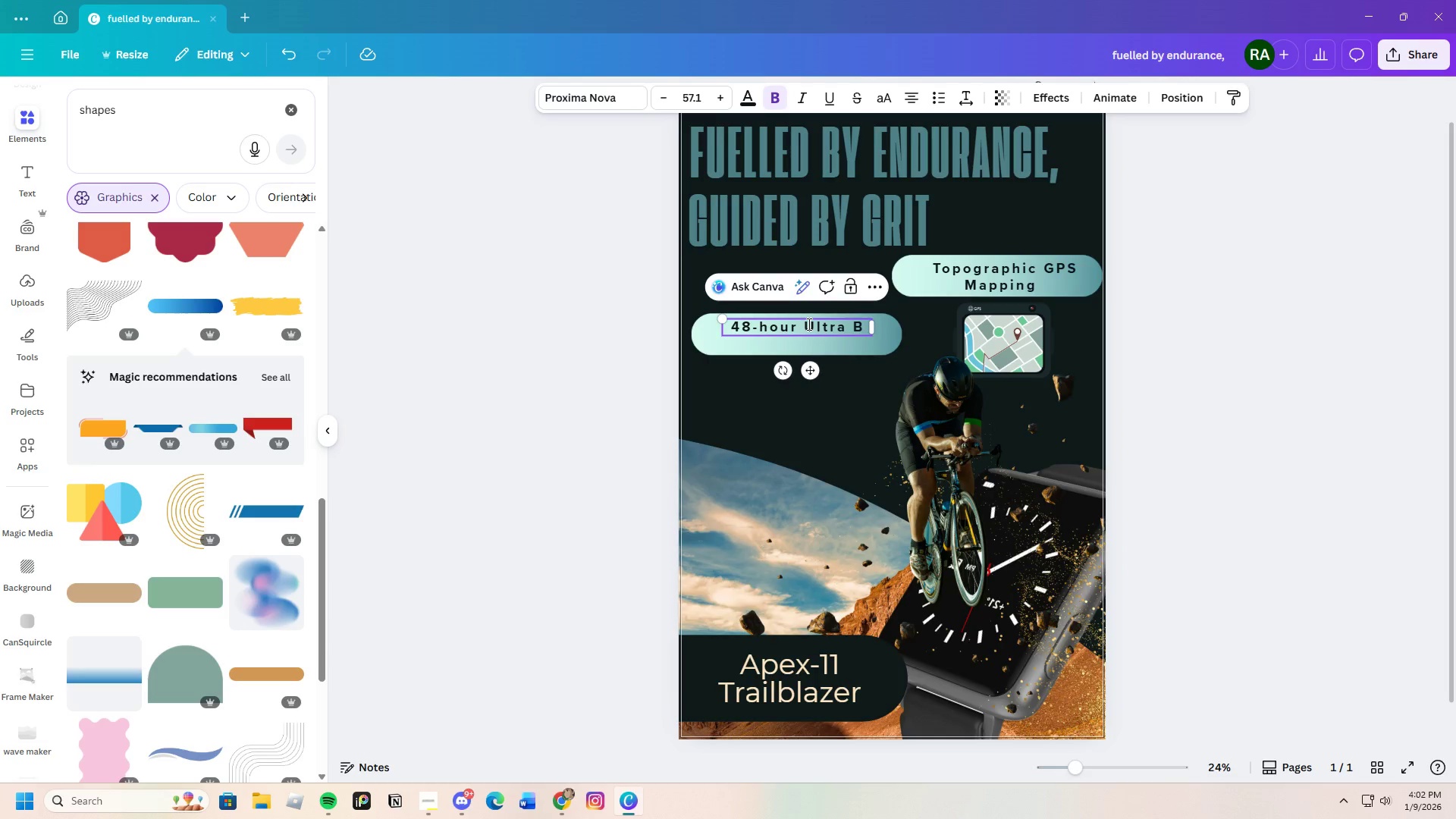 
key(Backspace)
key(Backspace)
key(Backspace)
key(Backspace)
type(a-Battery)
 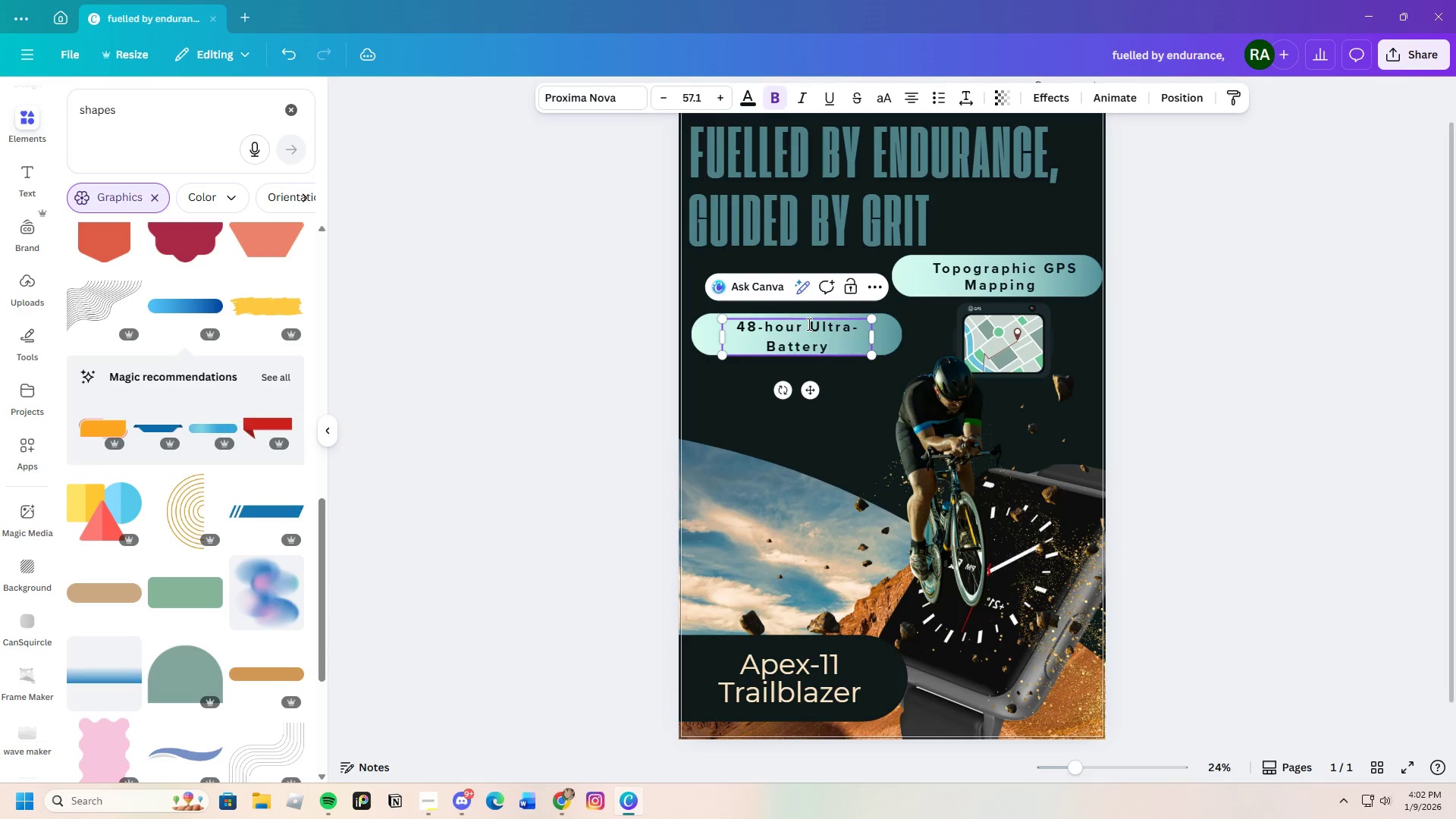 
type( Life (Active Mode))
 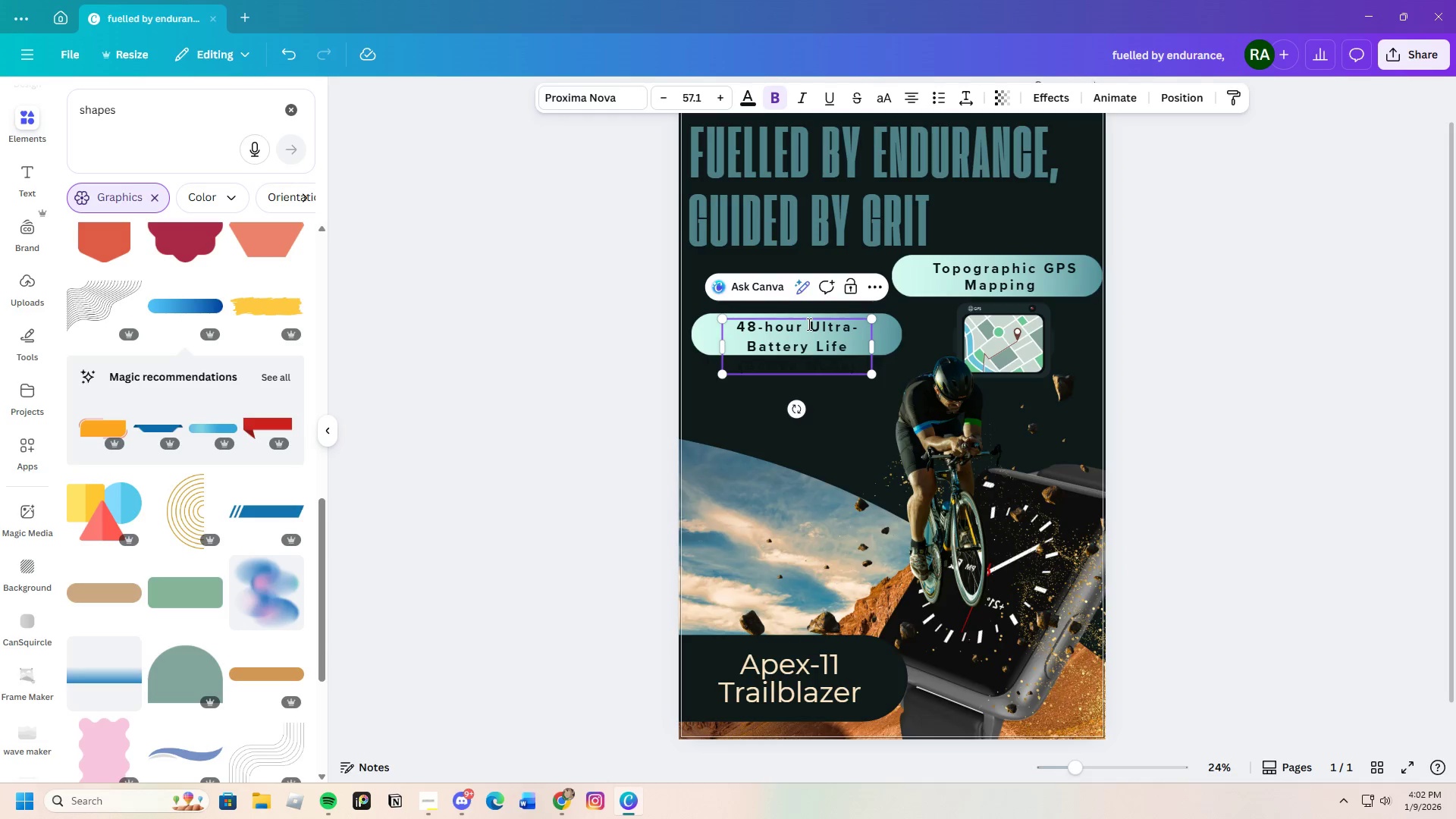 
left_click([708, 345])
 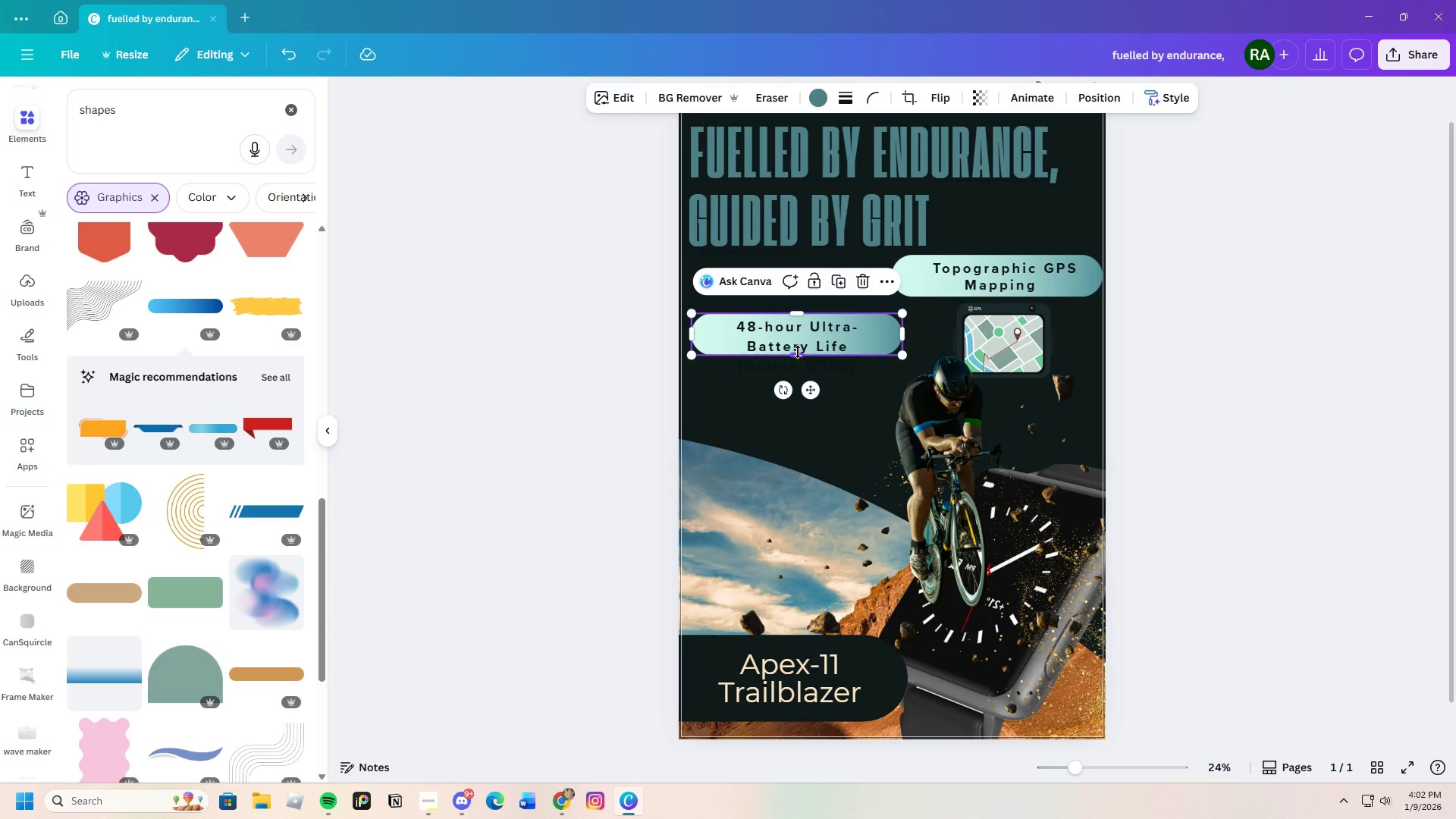 
left_click_drag(start_coordinate=[798, 353], to_coordinate=[810, 378])
 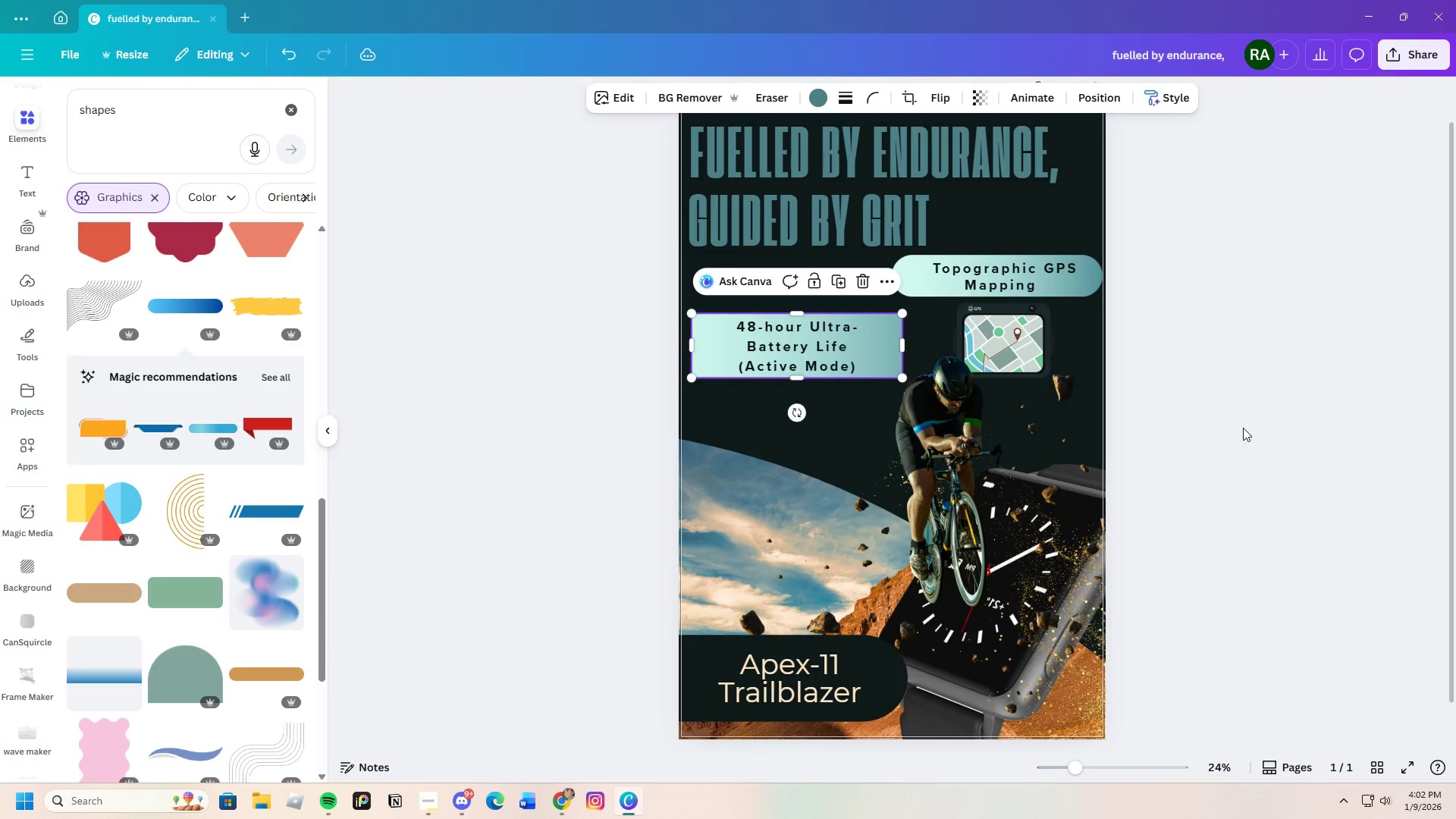 
left_click([1244, 428])
 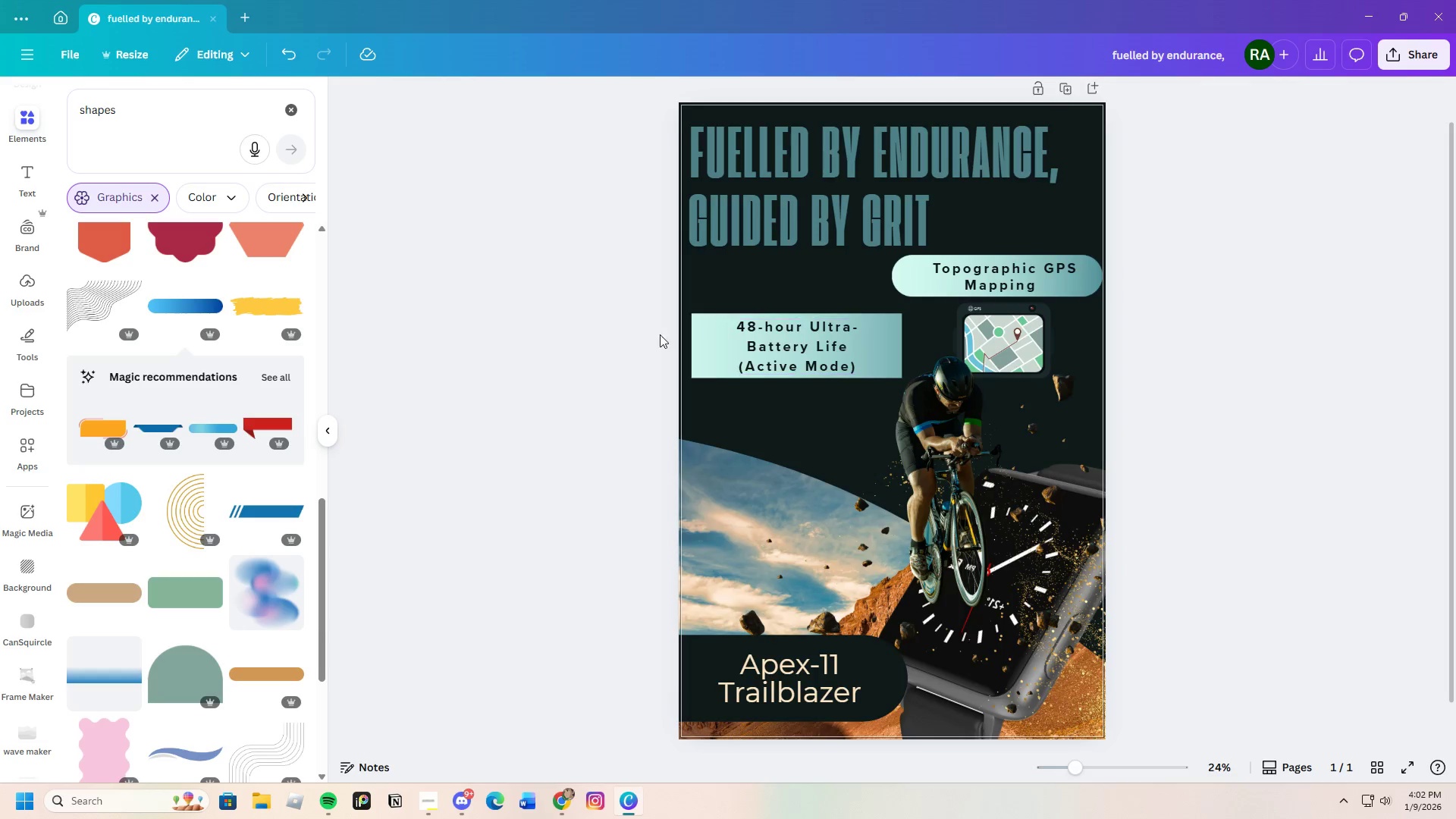 
left_click([708, 342])
 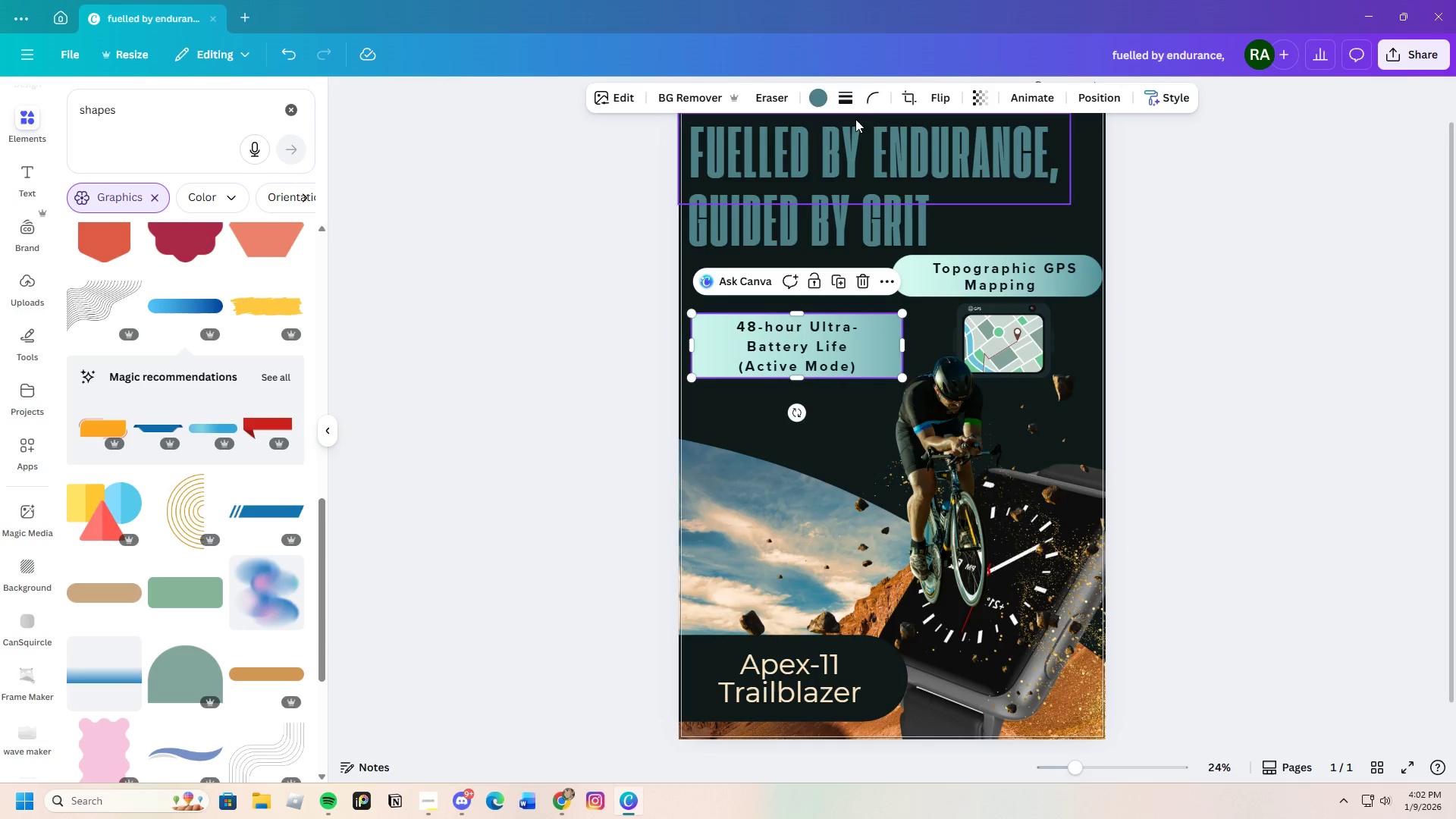 
left_click([873, 101])
 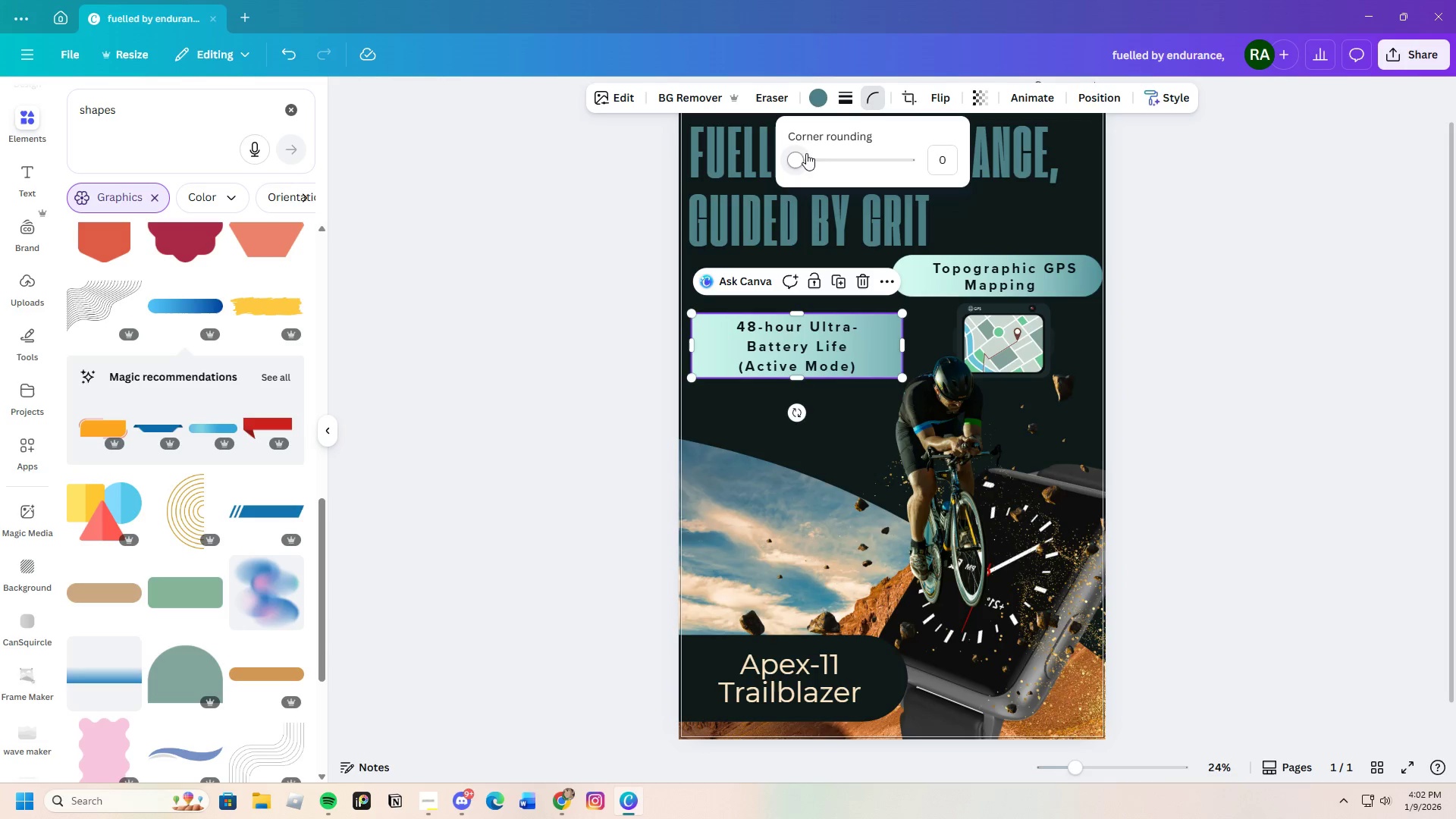 
left_click_drag(start_coordinate=[792, 160], to_coordinate=[949, 154])
 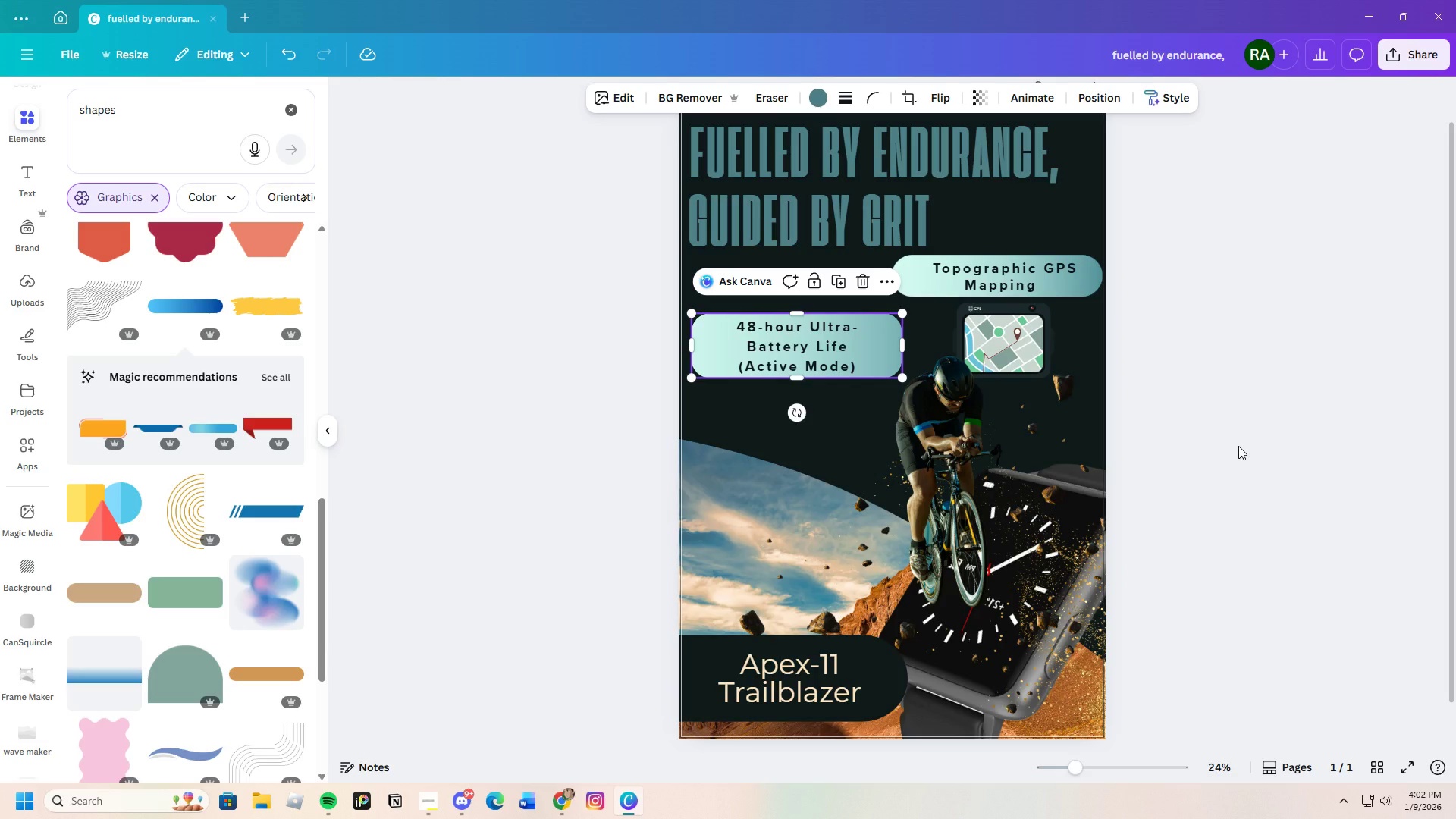 
double_click([1238, 446])
 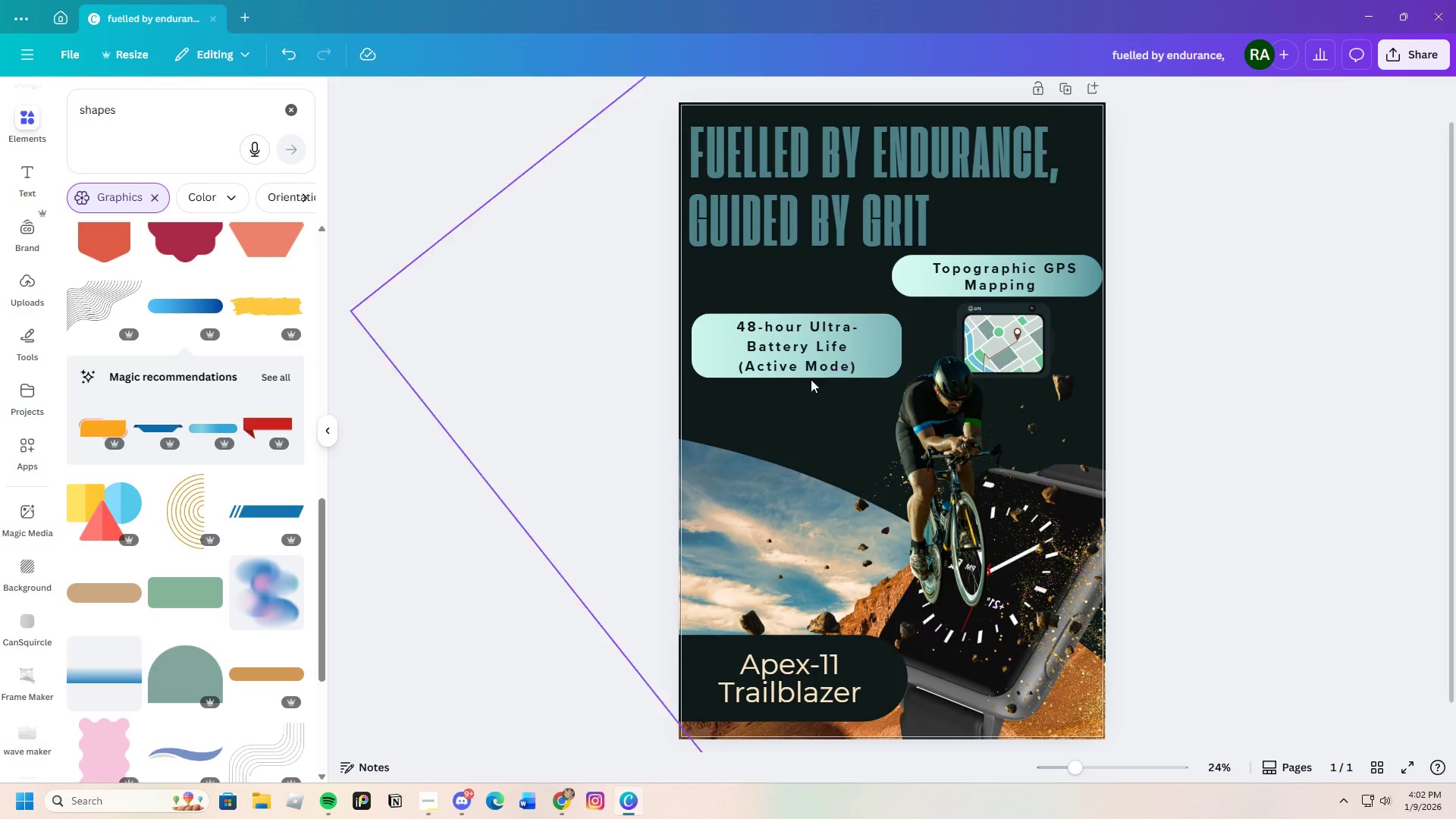 
left_click([803, 362])
 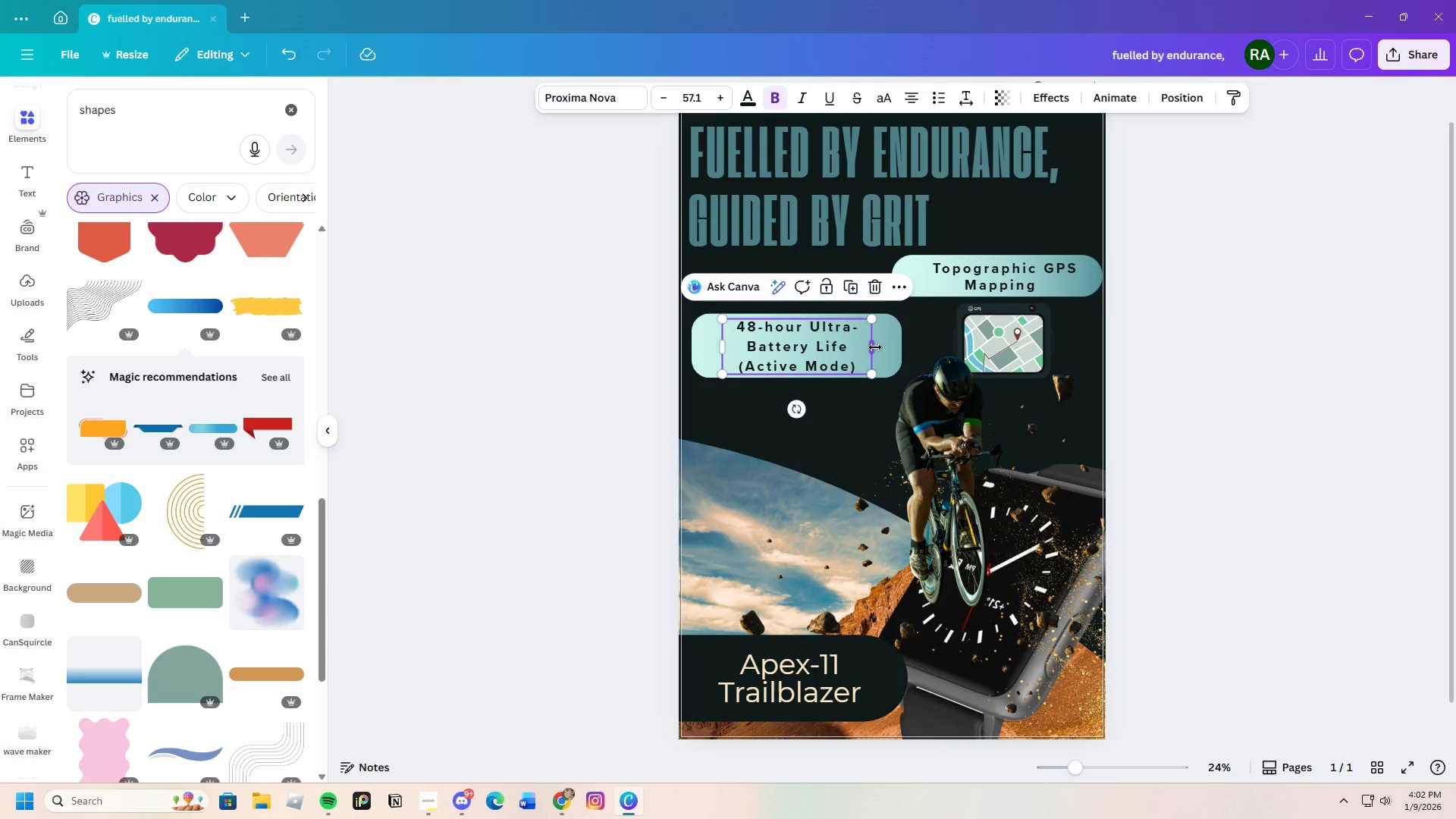 
left_click_drag(start_coordinate=[875, 347], to_coordinate=[902, 347])
 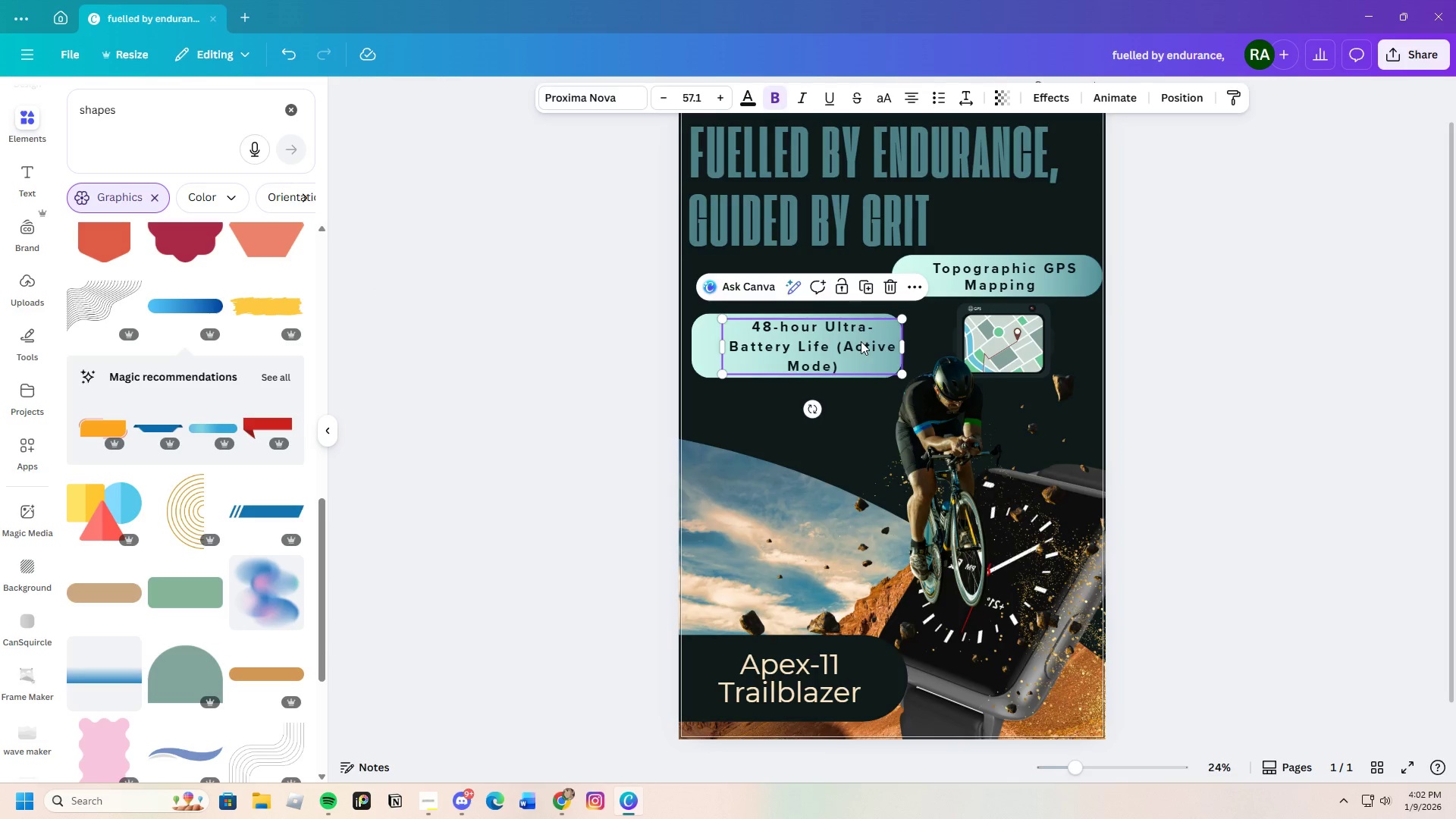 
left_click_drag(start_coordinate=[861, 341], to_coordinate=[816, 341])
 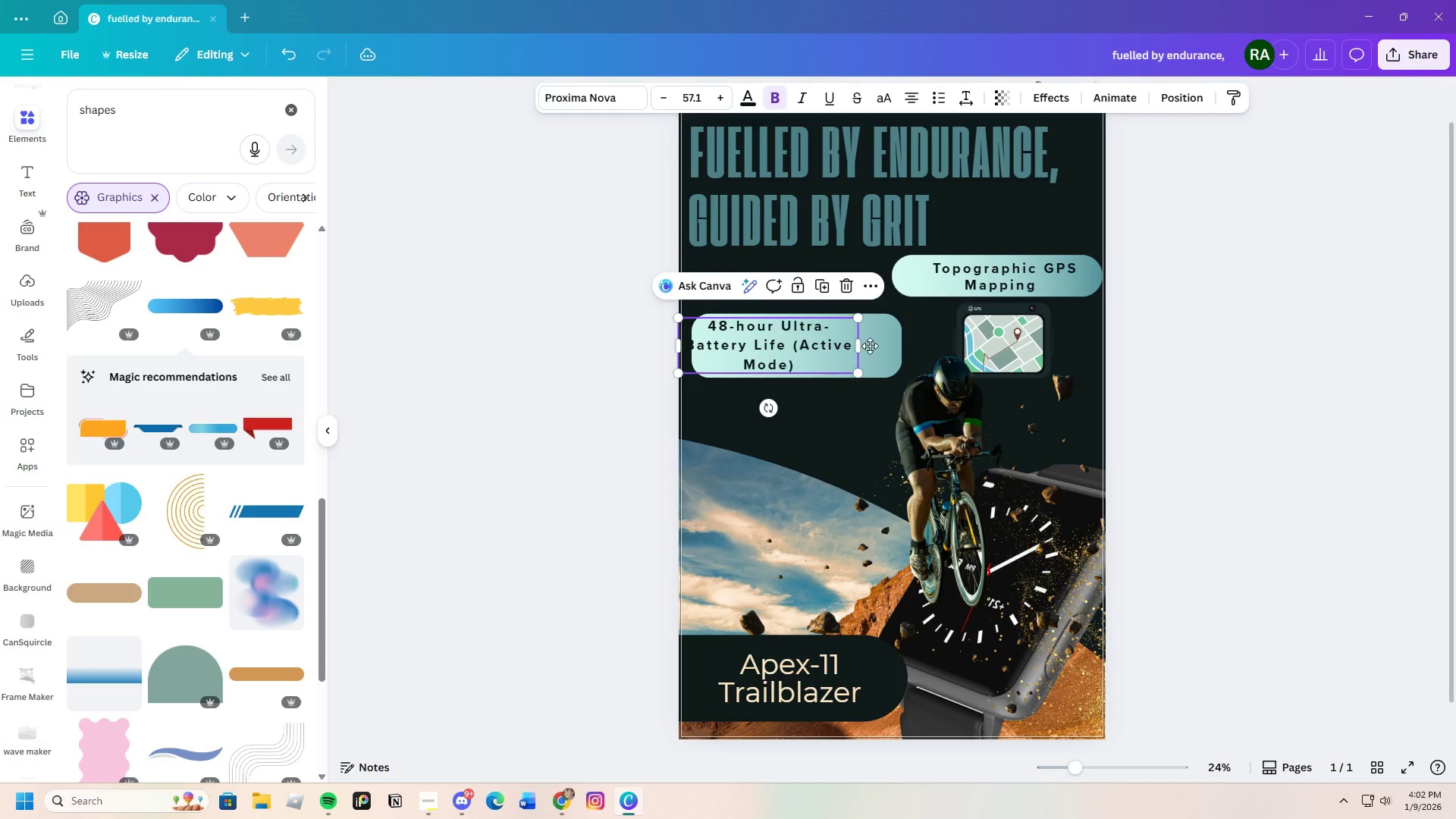 
left_click_drag(start_coordinate=[858, 344], to_coordinate=[891, 349])
 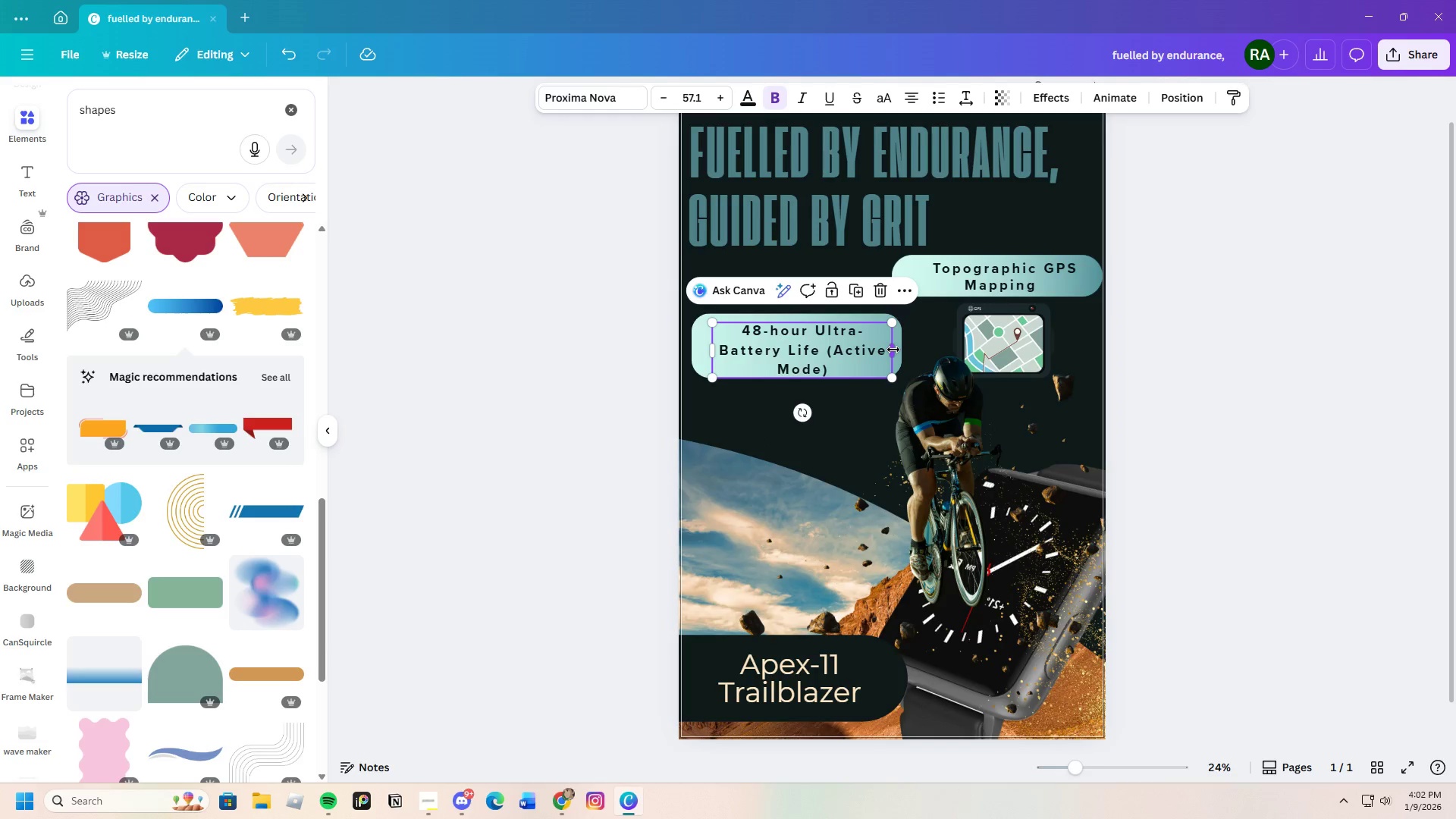 
left_click_drag(start_coordinate=[893, 350], to_coordinate=[912, 350])
 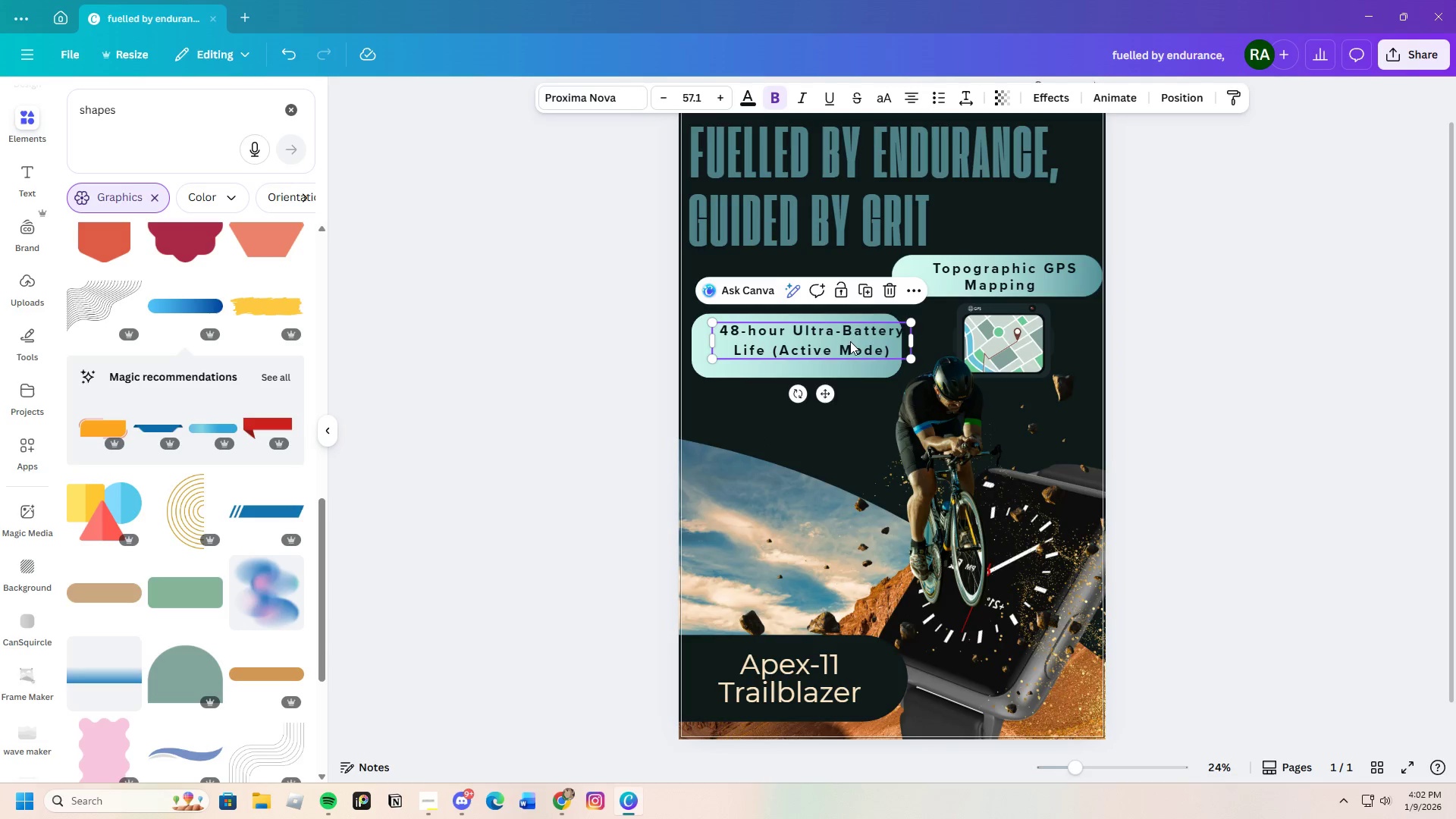 
left_click_drag(start_coordinate=[850, 341], to_coordinate=[839, 347])
 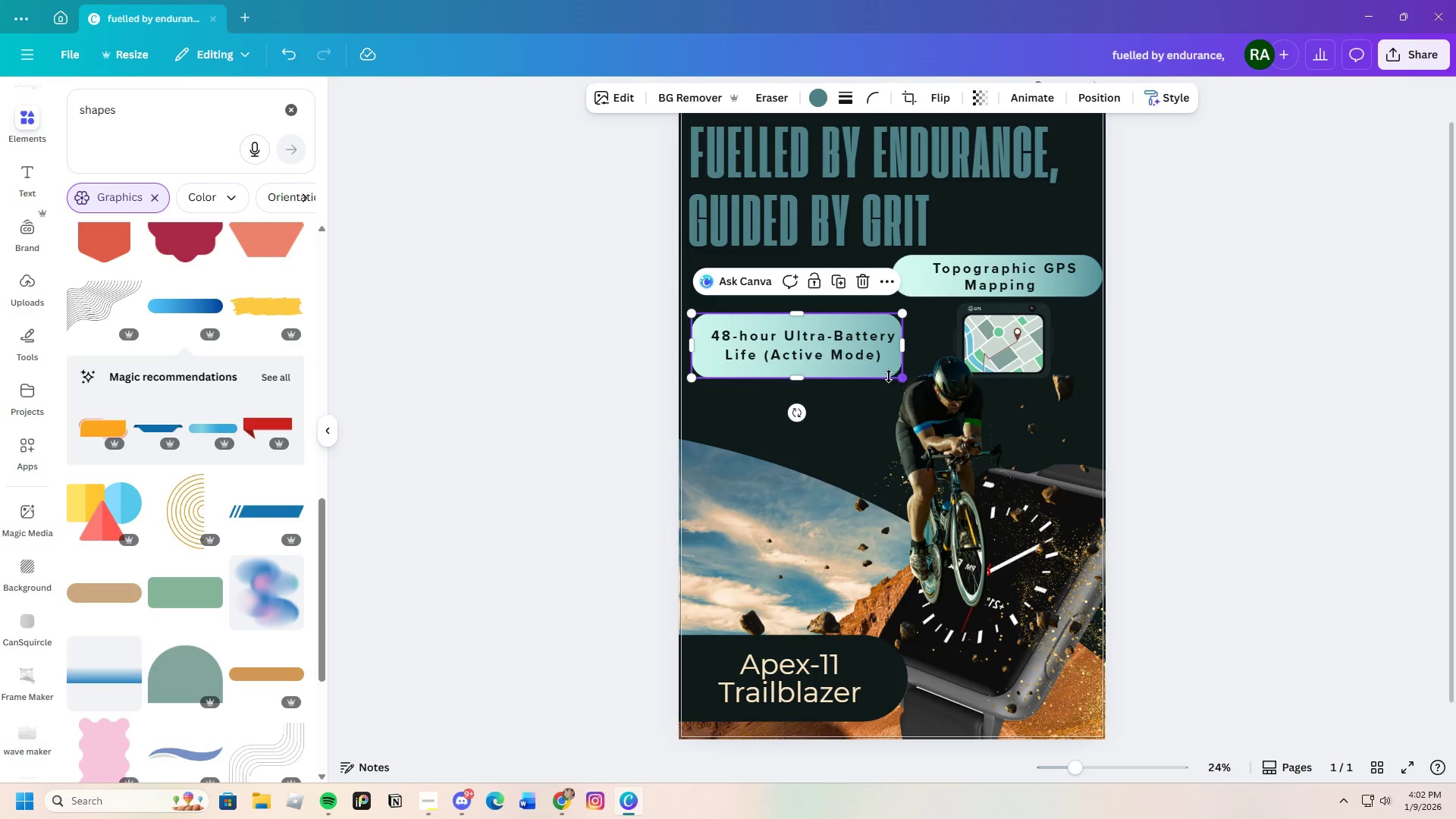 
left_click_drag(start_coordinate=[800, 380], to_coordinate=[807, 372])
 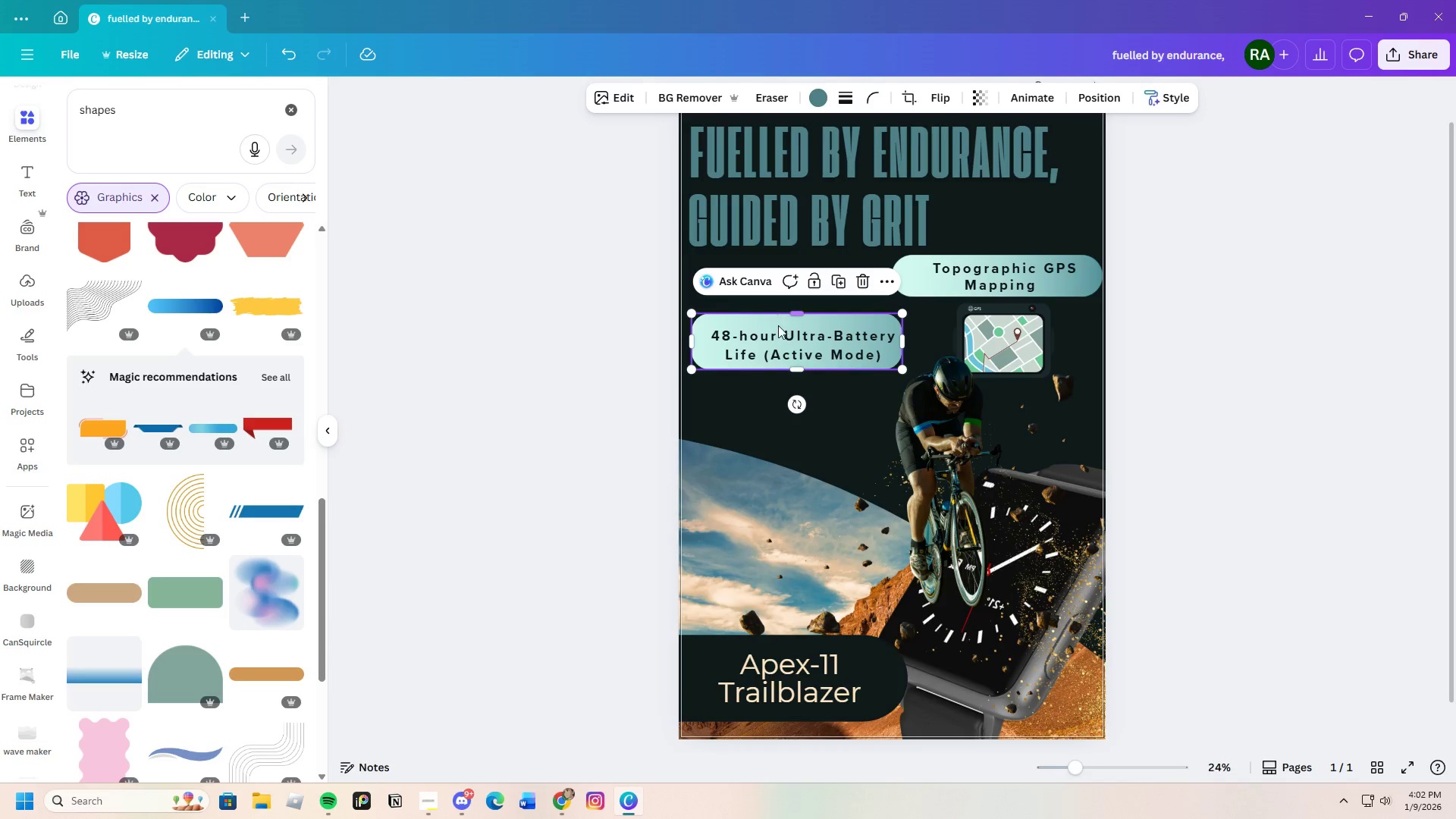 
left_click_drag(start_coordinate=[793, 346], to_coordinate=[789, 342])
 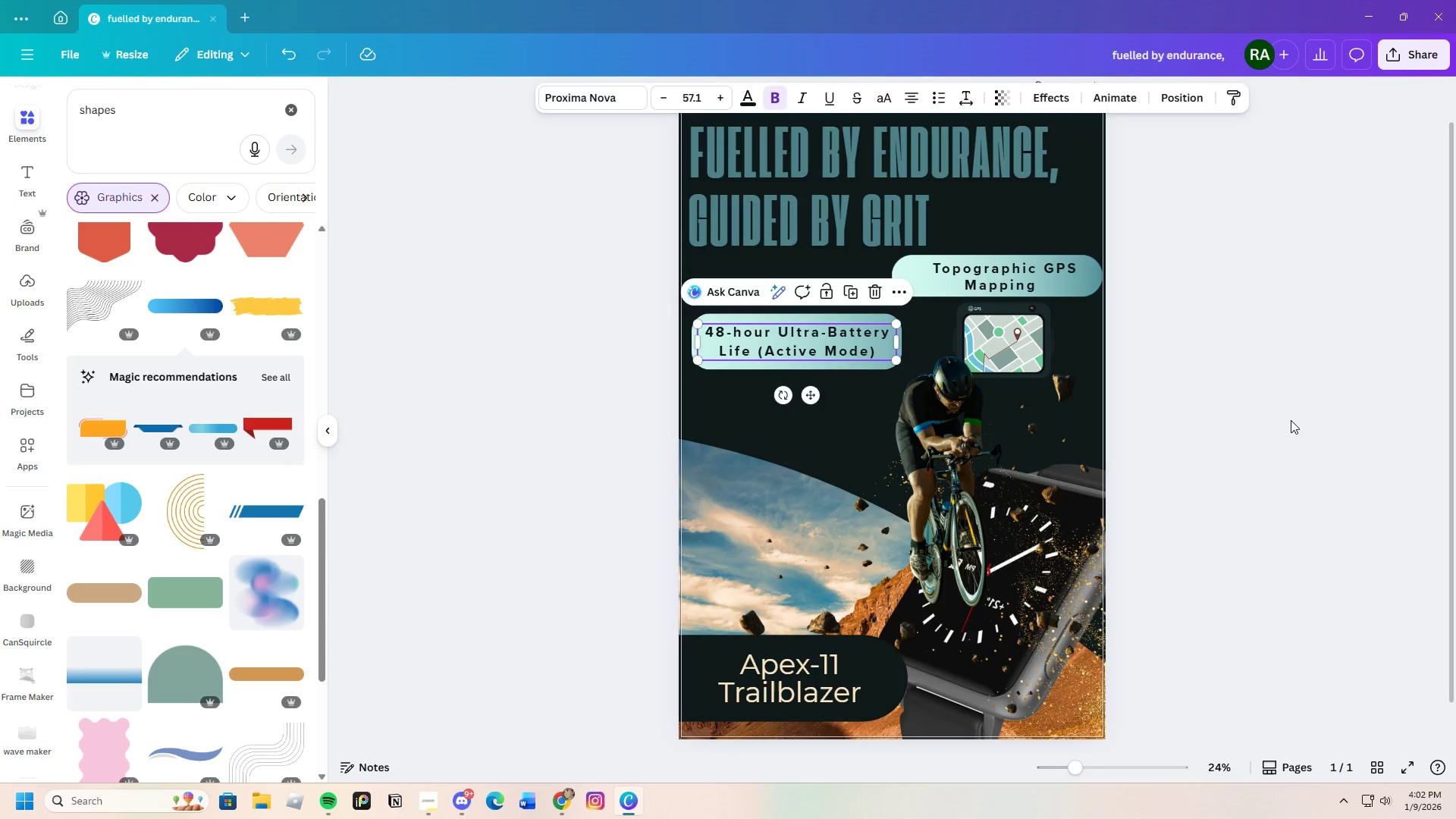 
left_click([1291, 420])
 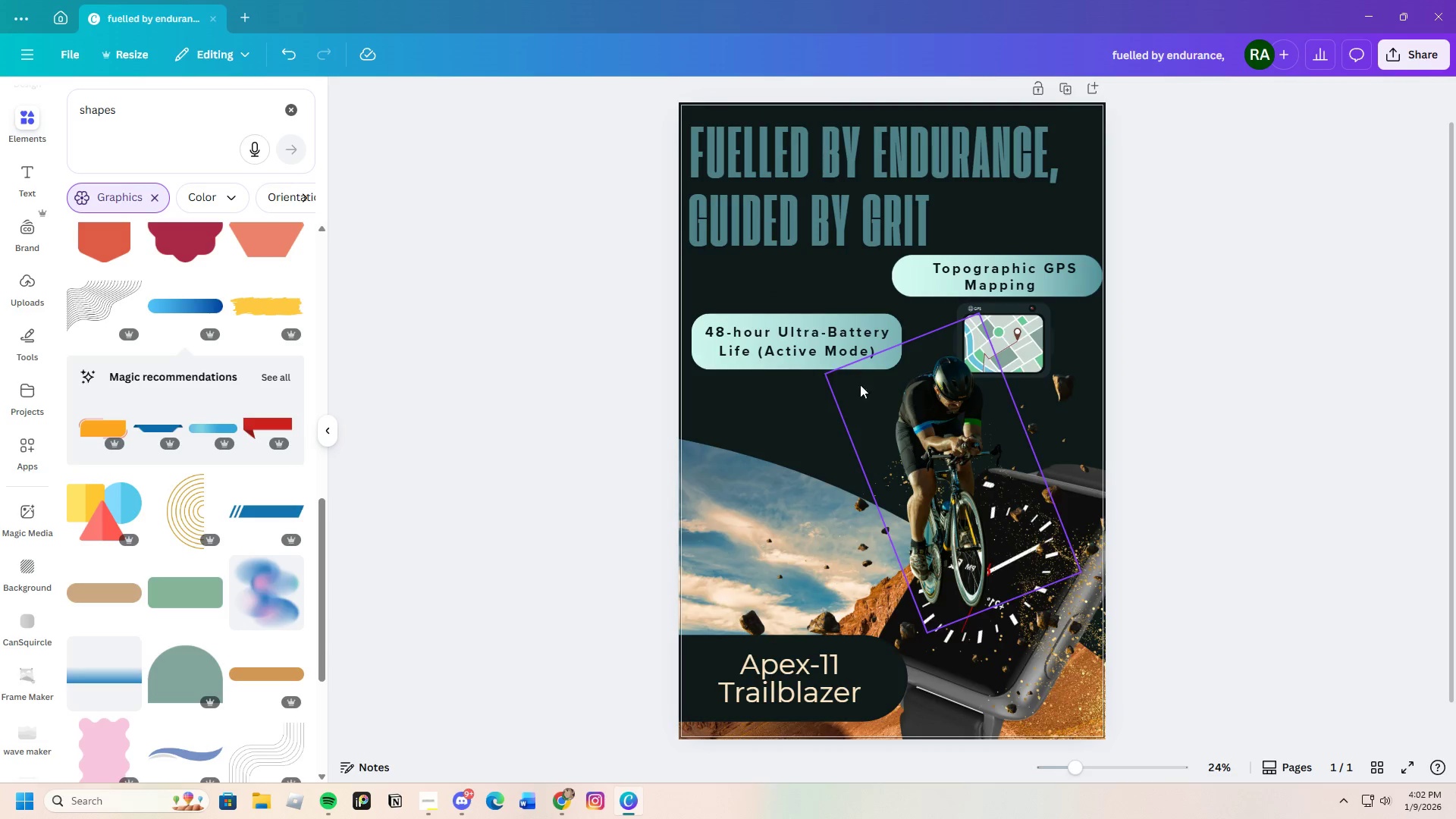 
left_click([1374, 367])
 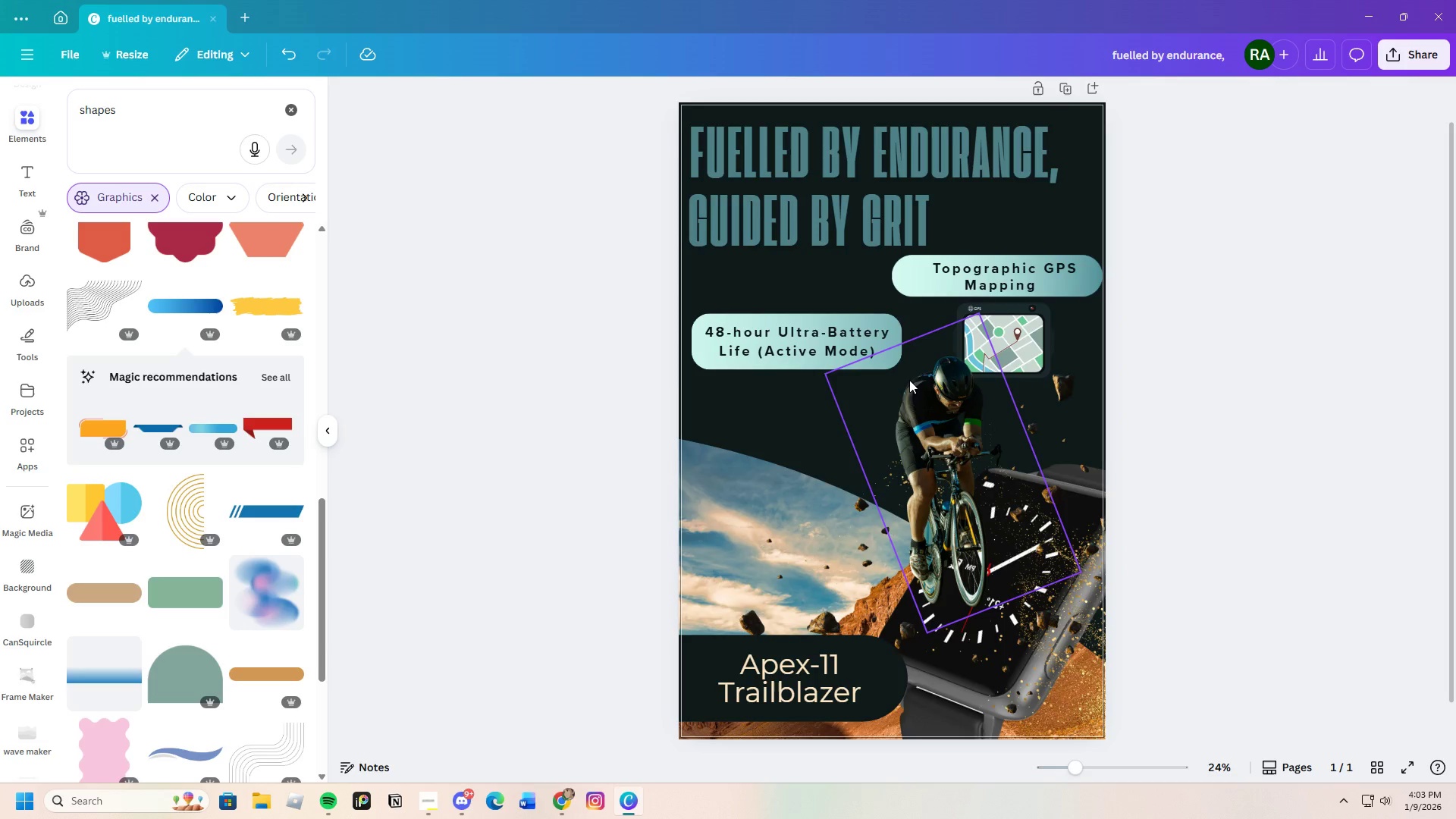 
wait(8.08)
 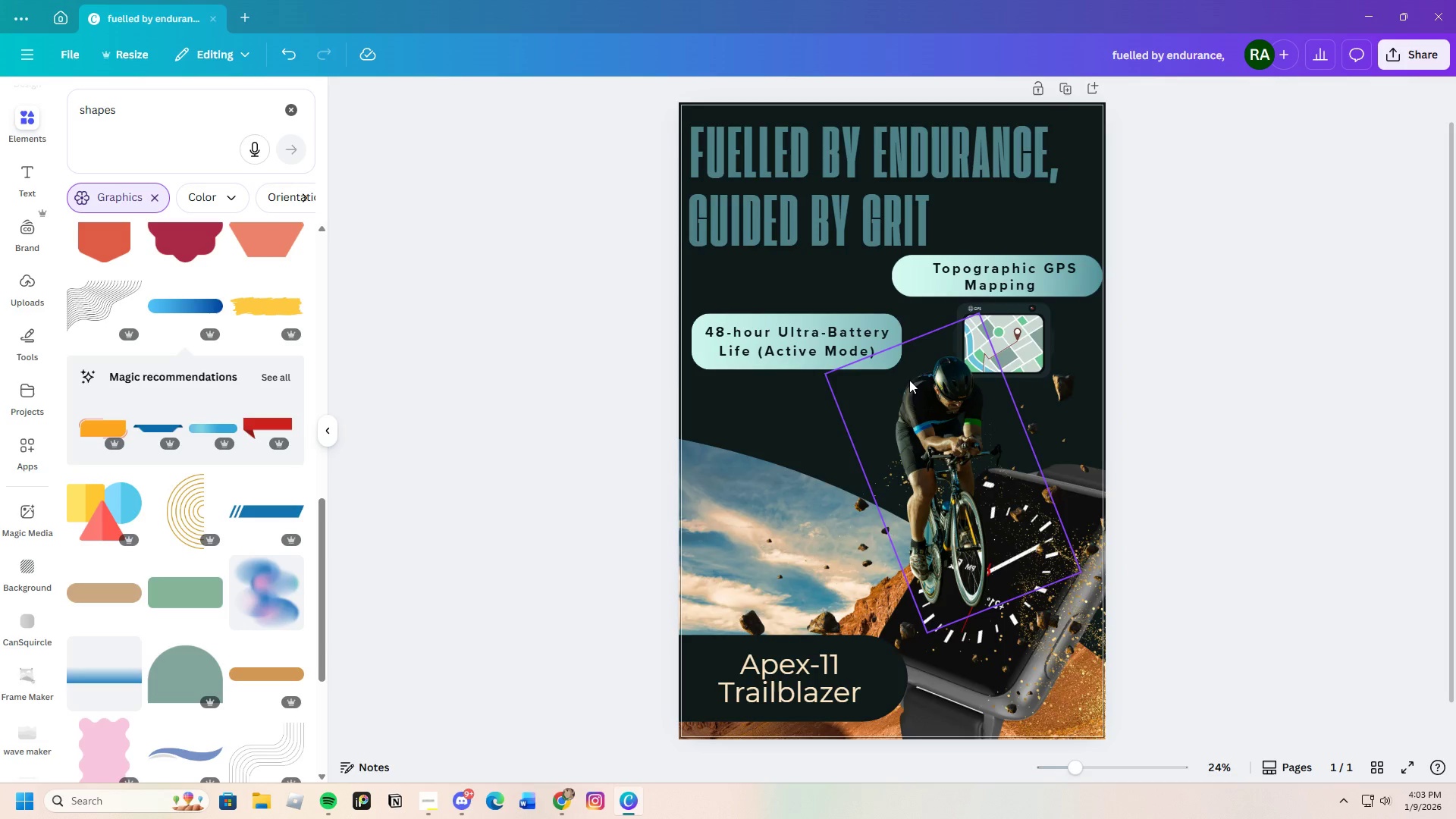 
left_click([1242, 413])
 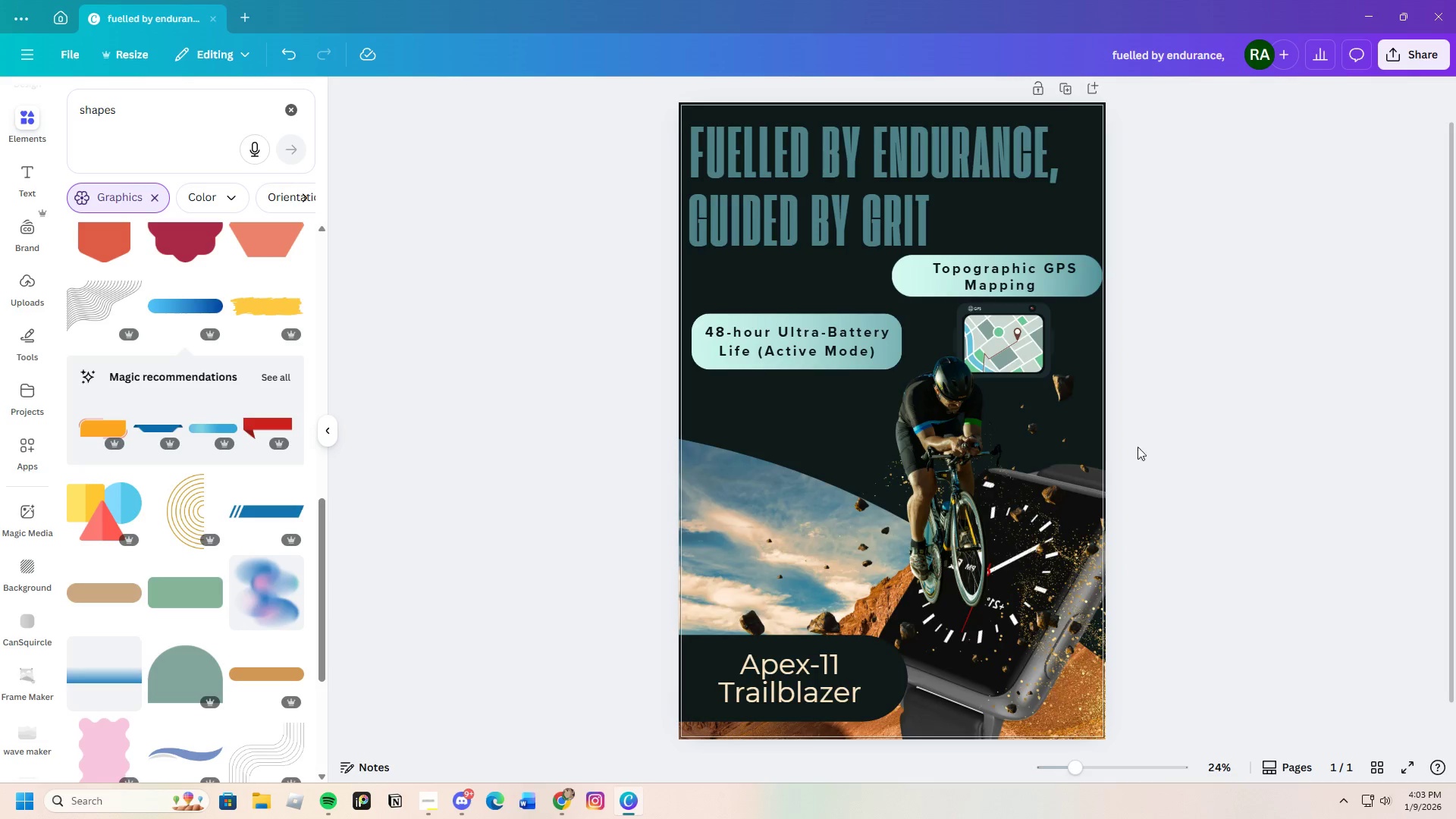 
wait(12.36)
 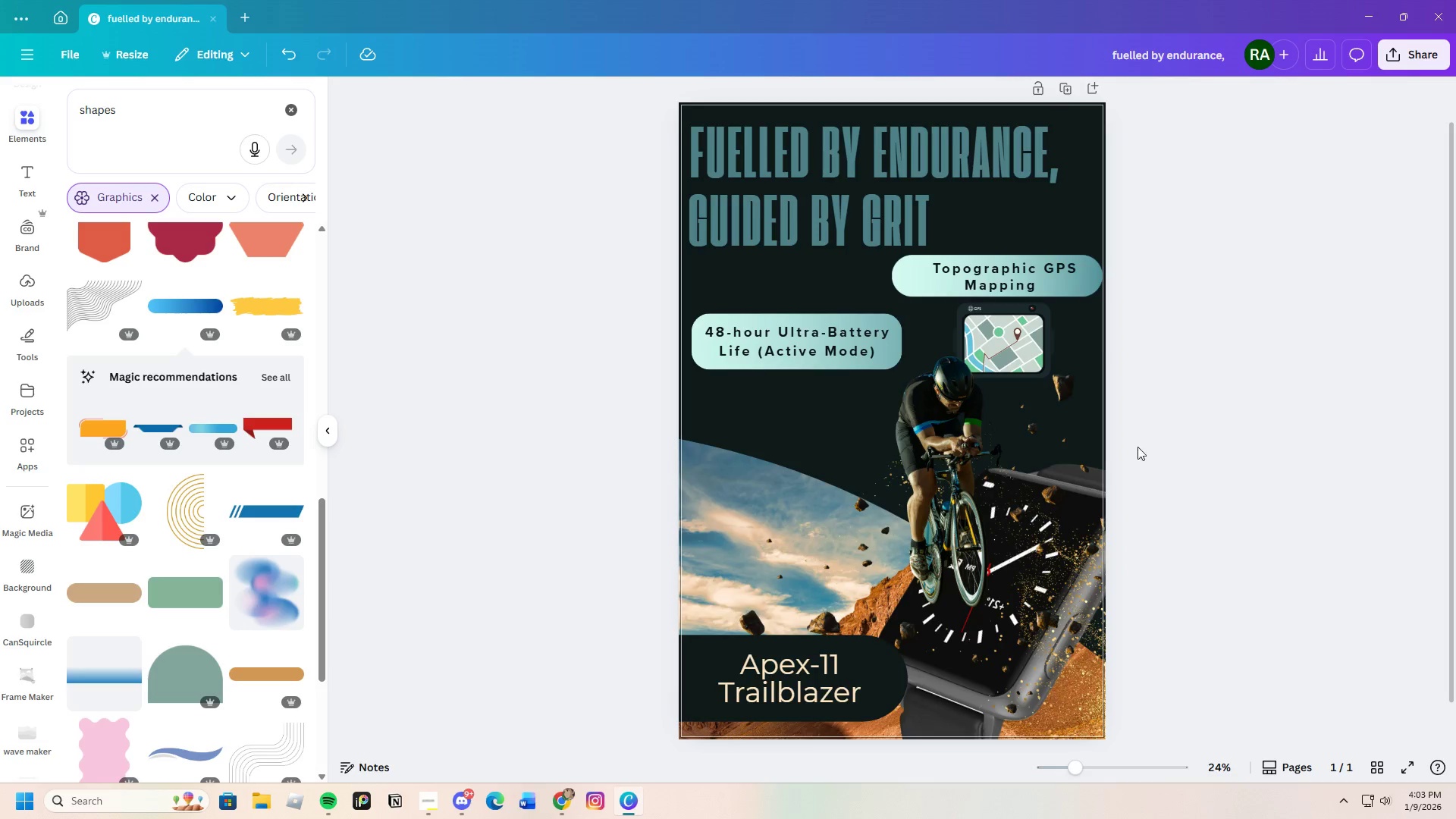 
left_click_drag(start_coordinate=[1075, 767], to_coordinate=[1046, 770])
 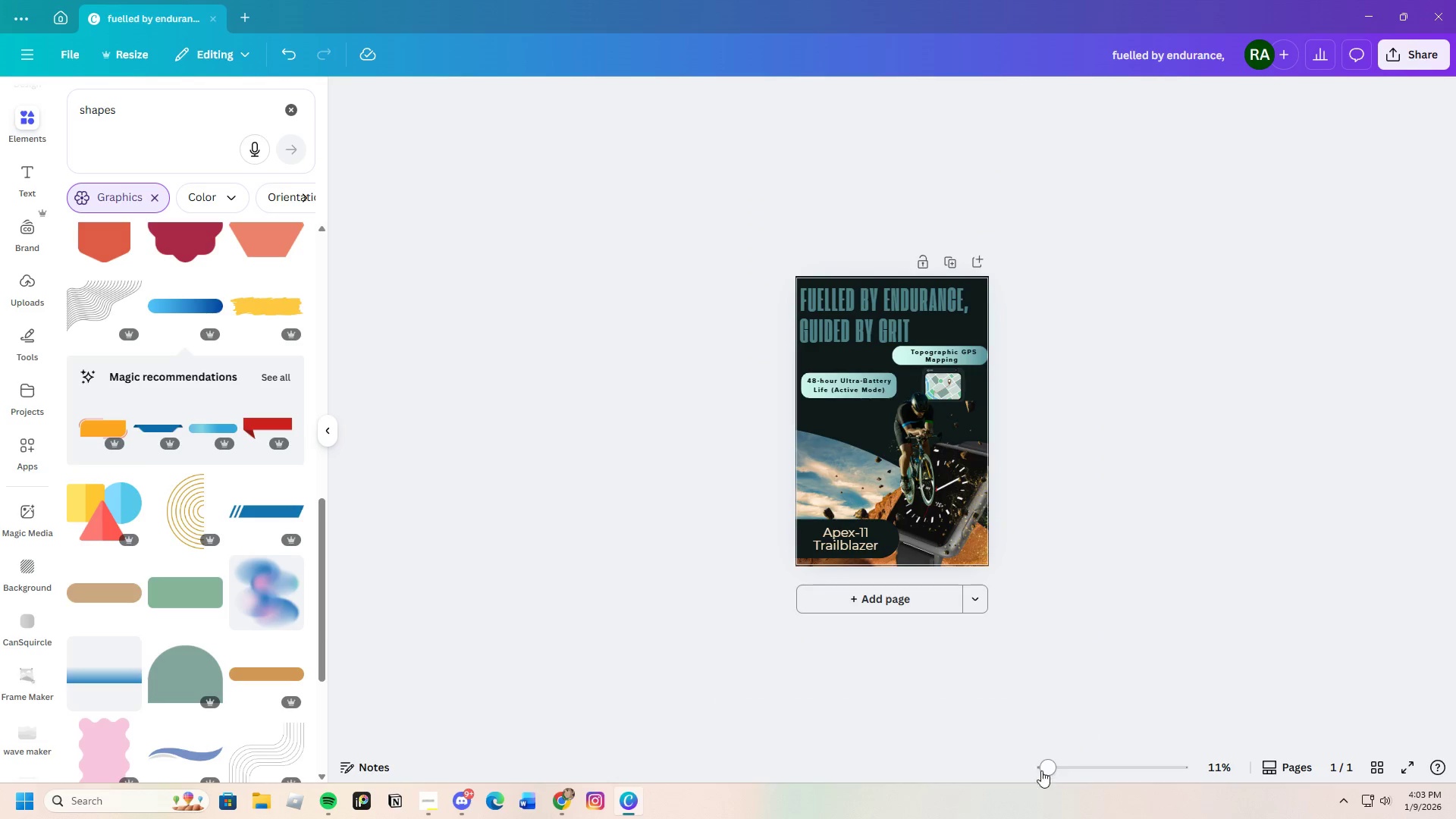 
left_click_drag(start_coordinate=[1049, 766], to_coordinate=[1075, 757])
 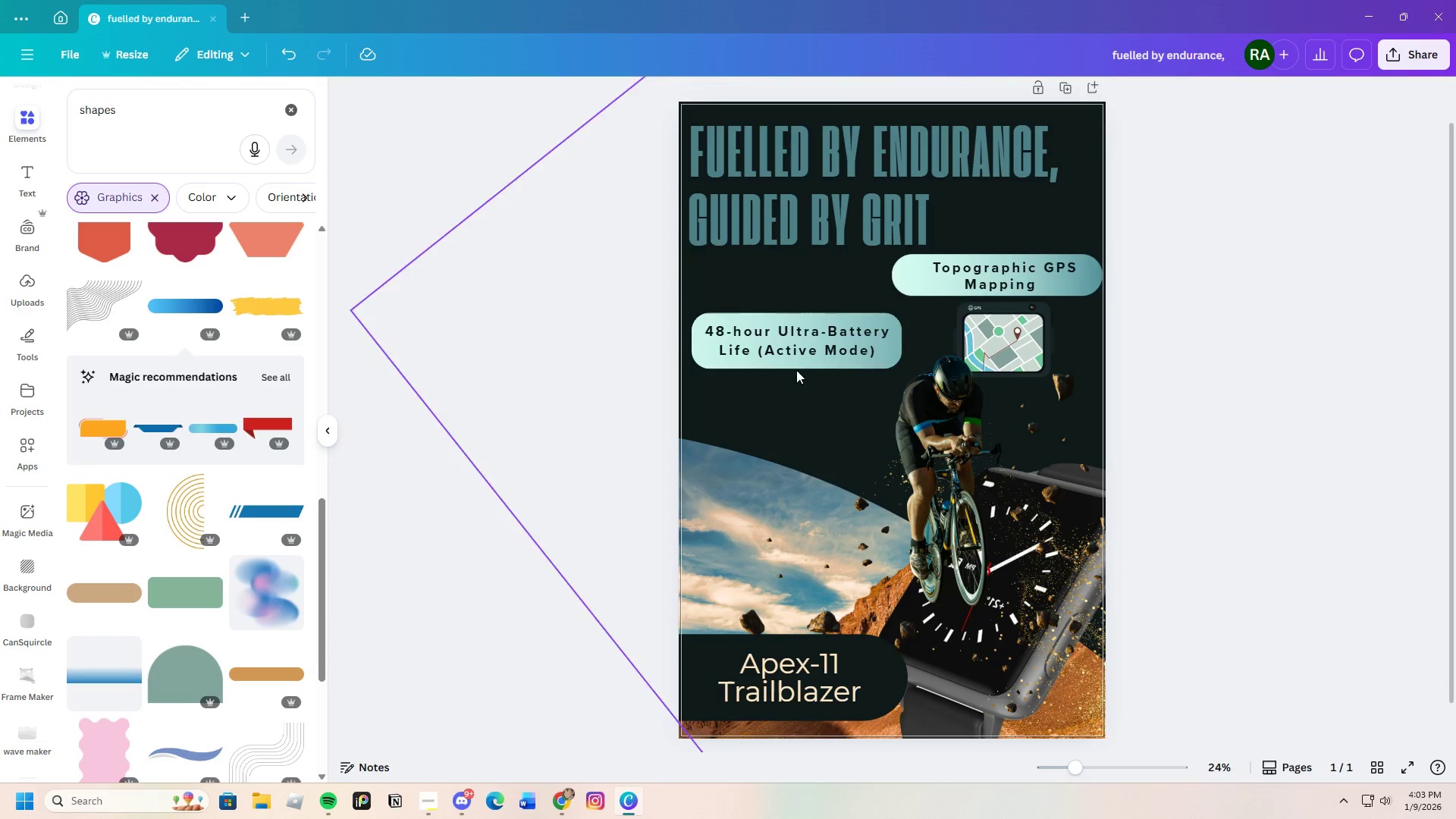 
left_click_drag(start_coordinate=[799, 345], to_coordinate=[812, 394])
 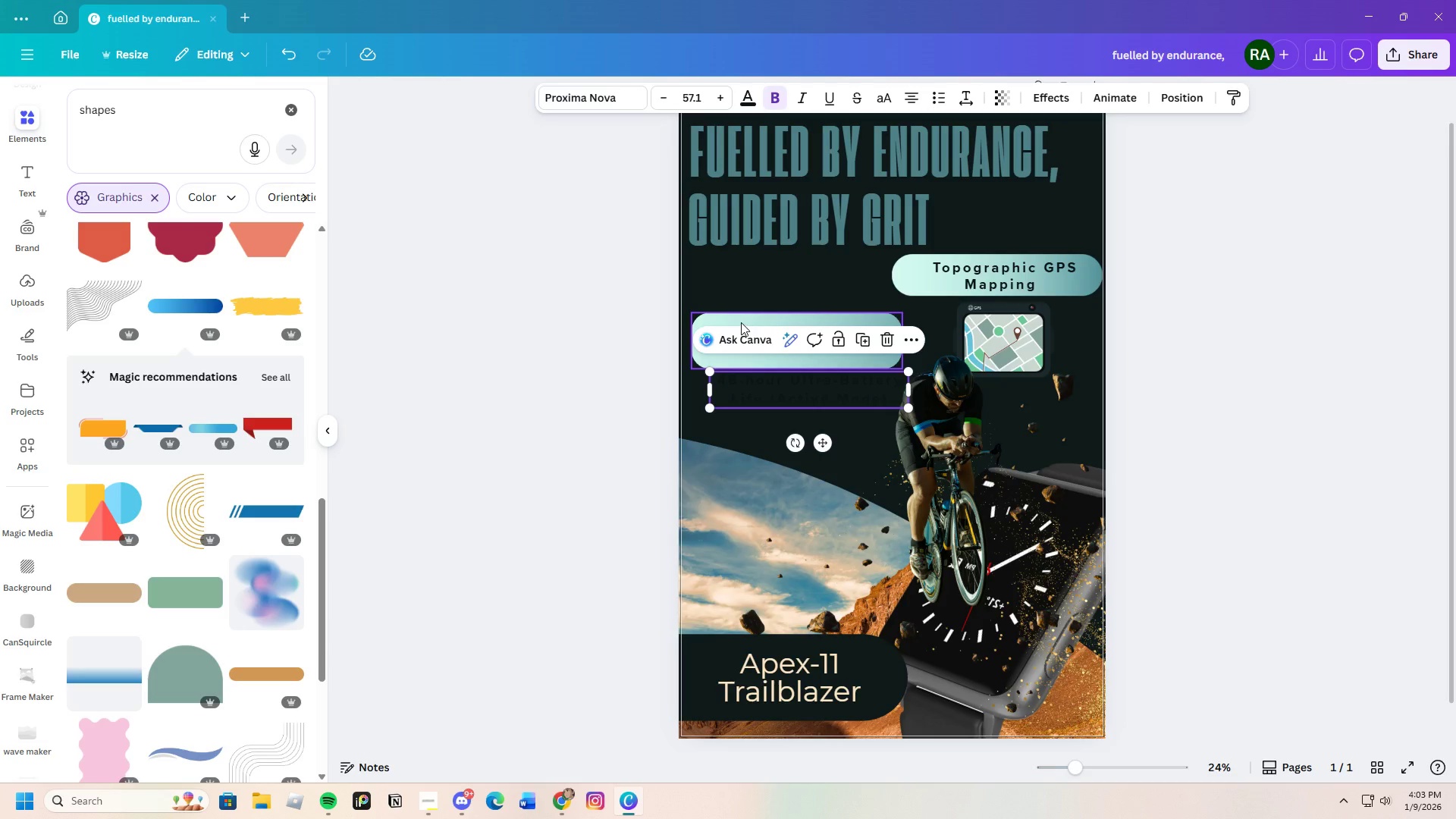 
left_click_drag(start_coordinate=[741, 322], to_coordinate=[748, 314])
 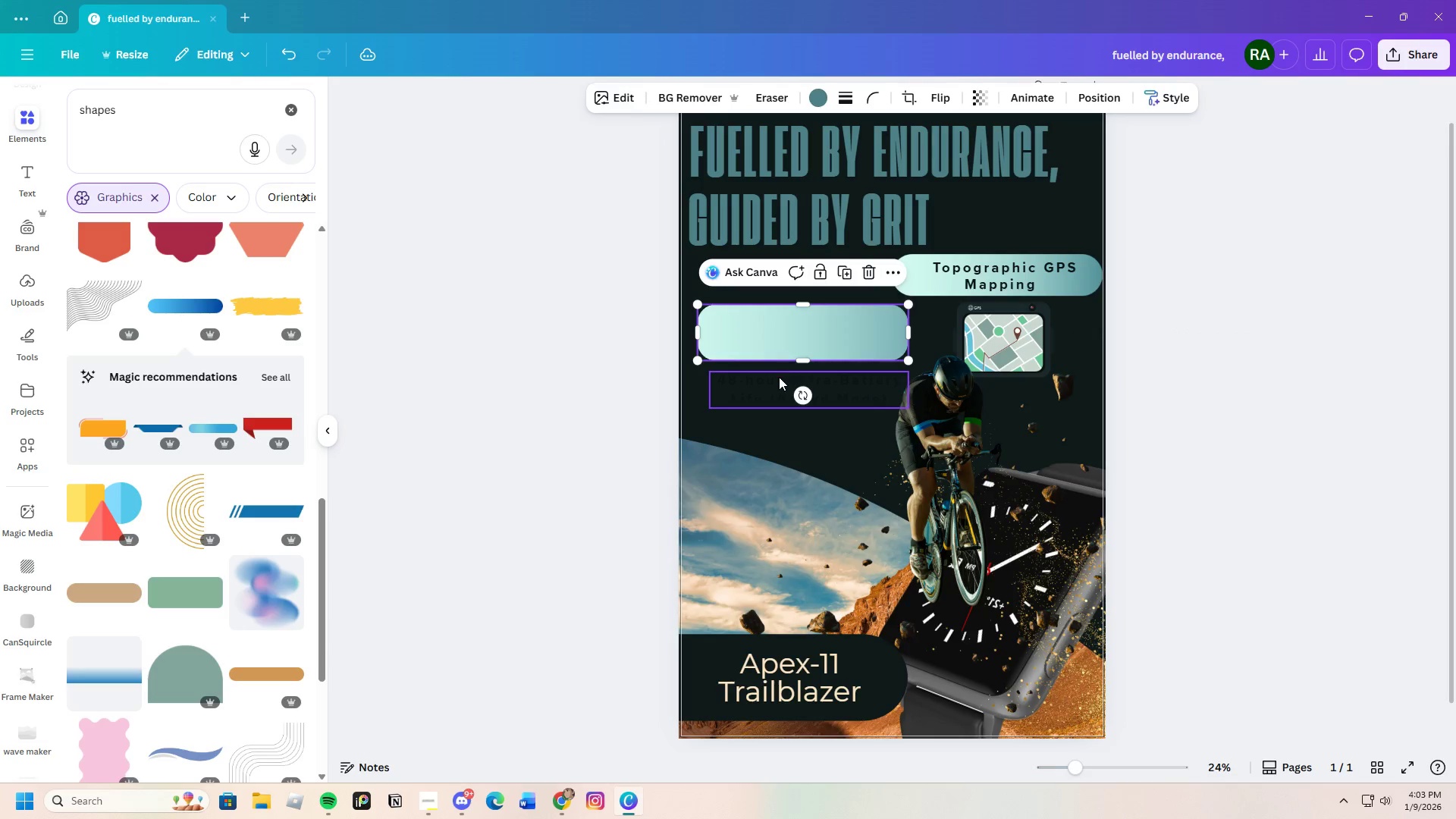 
left_click([779, 377])
 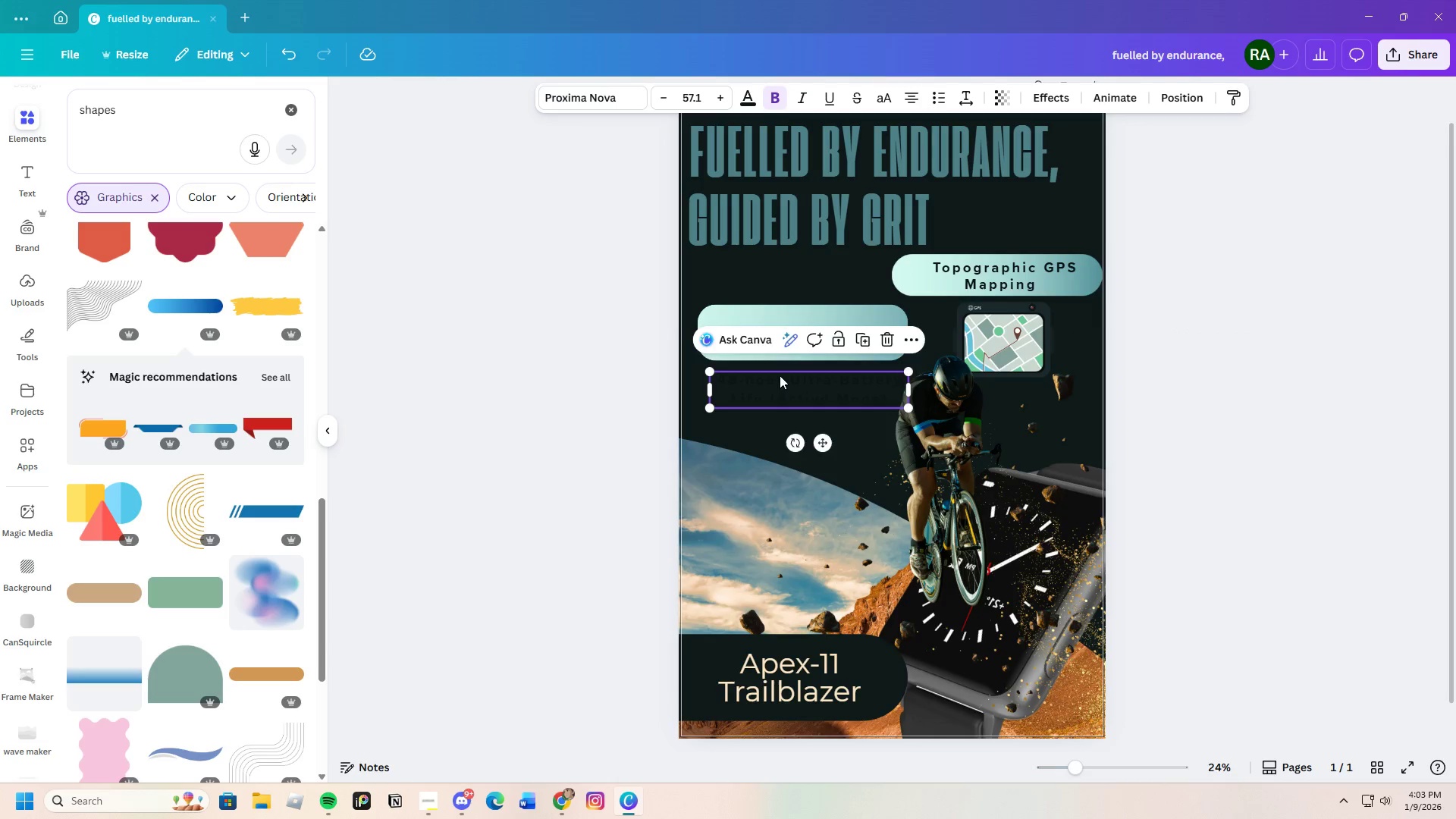 
left_click_drag(start_coordinate=[779, 378], to_coordinate=[774, 322])
 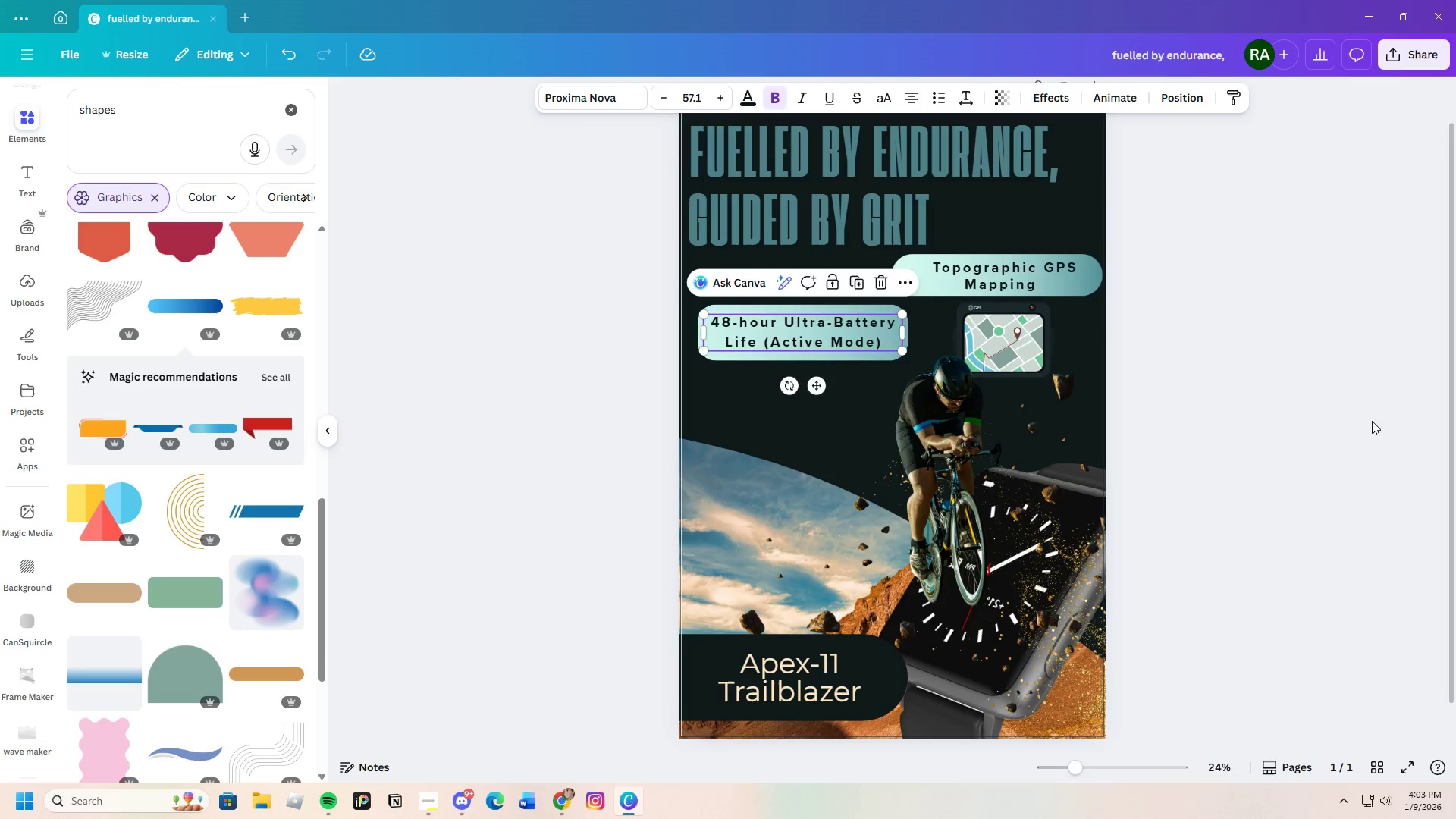 
left_click_drag(start_coordinate=[1373, 421], to_coordinate=[1369, 421])
 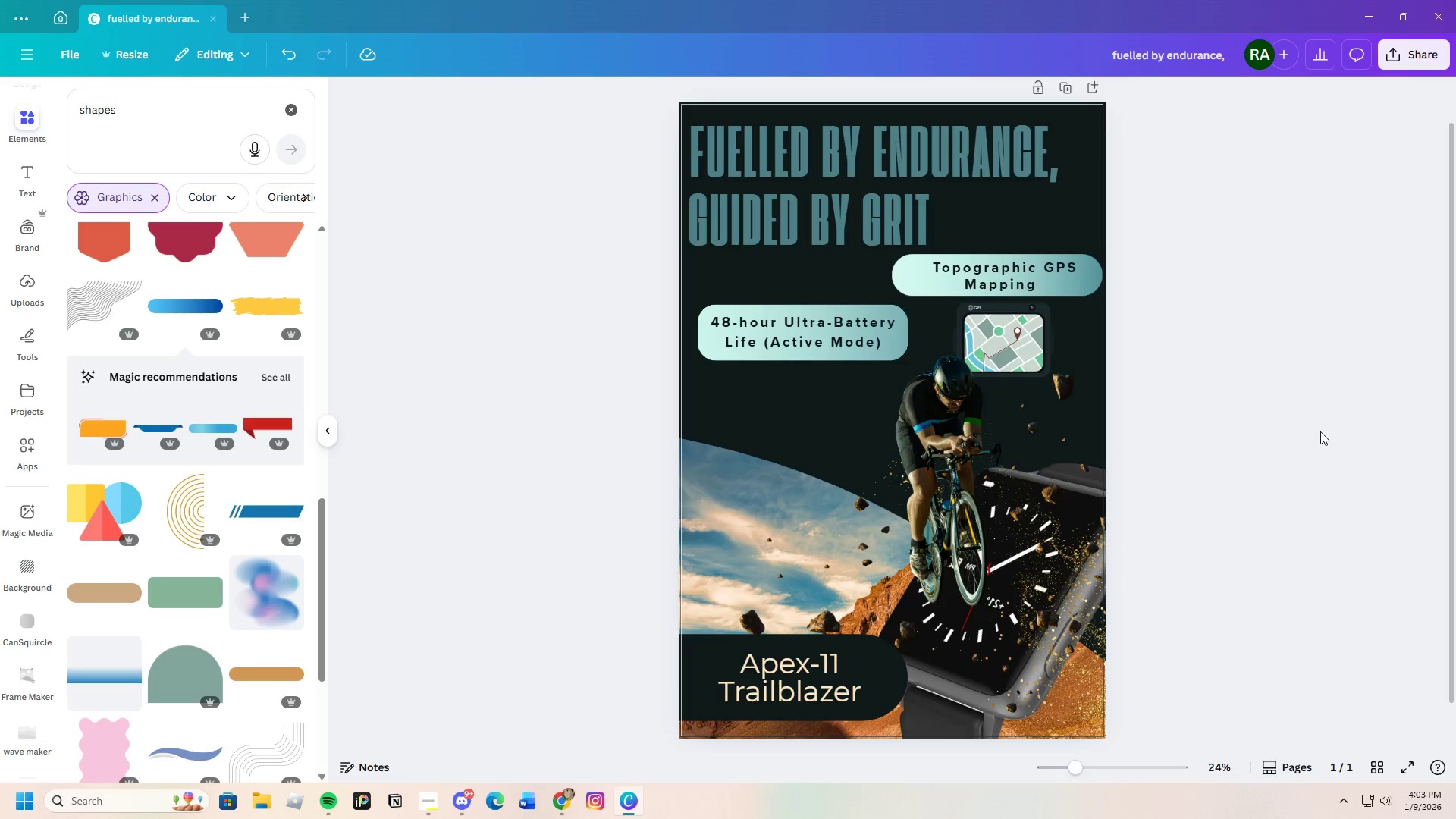 
wait(6.56)
 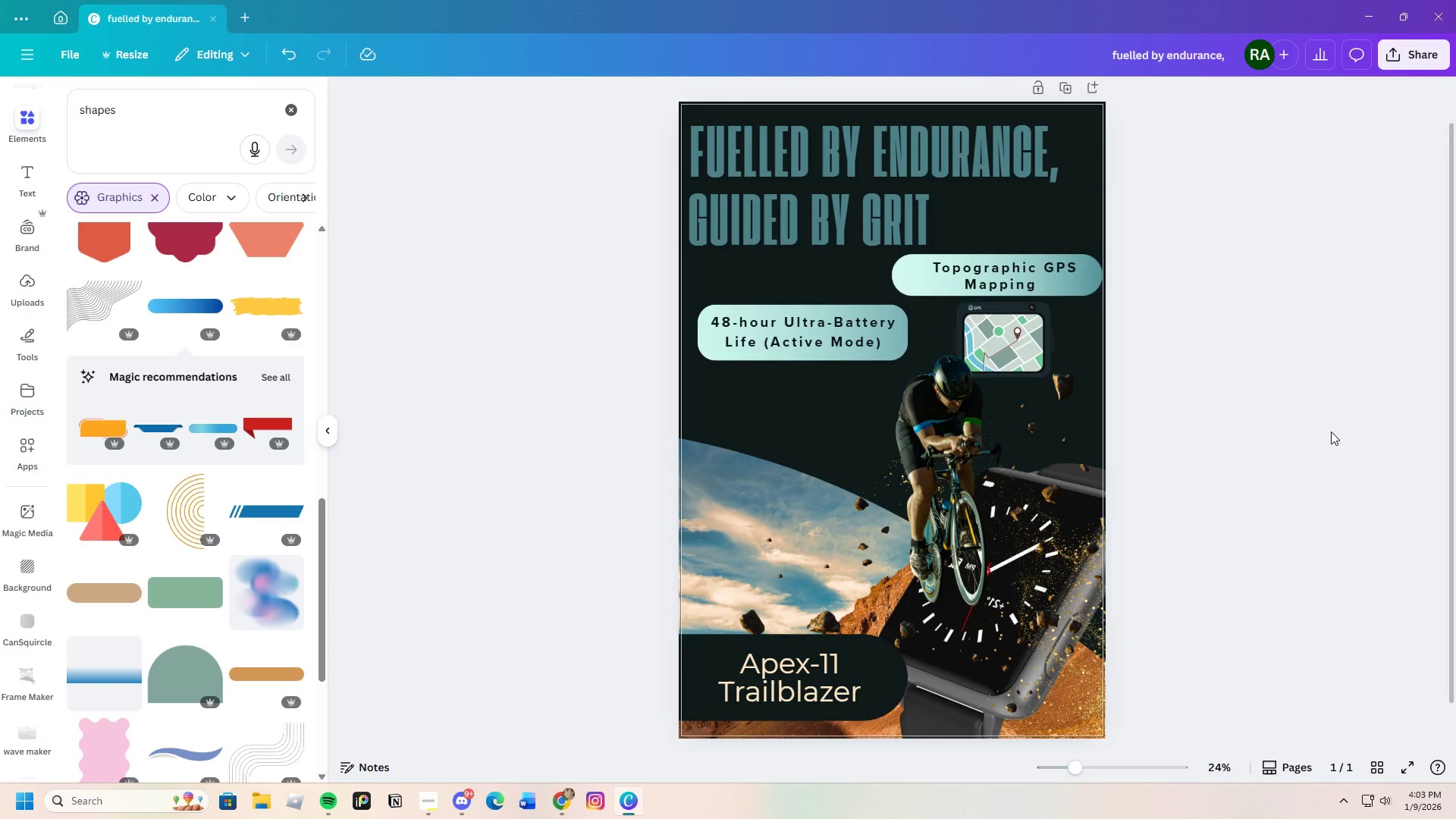 
scroll: coordinate [1176, 433], scroll_direction: none, amount: 0.0
 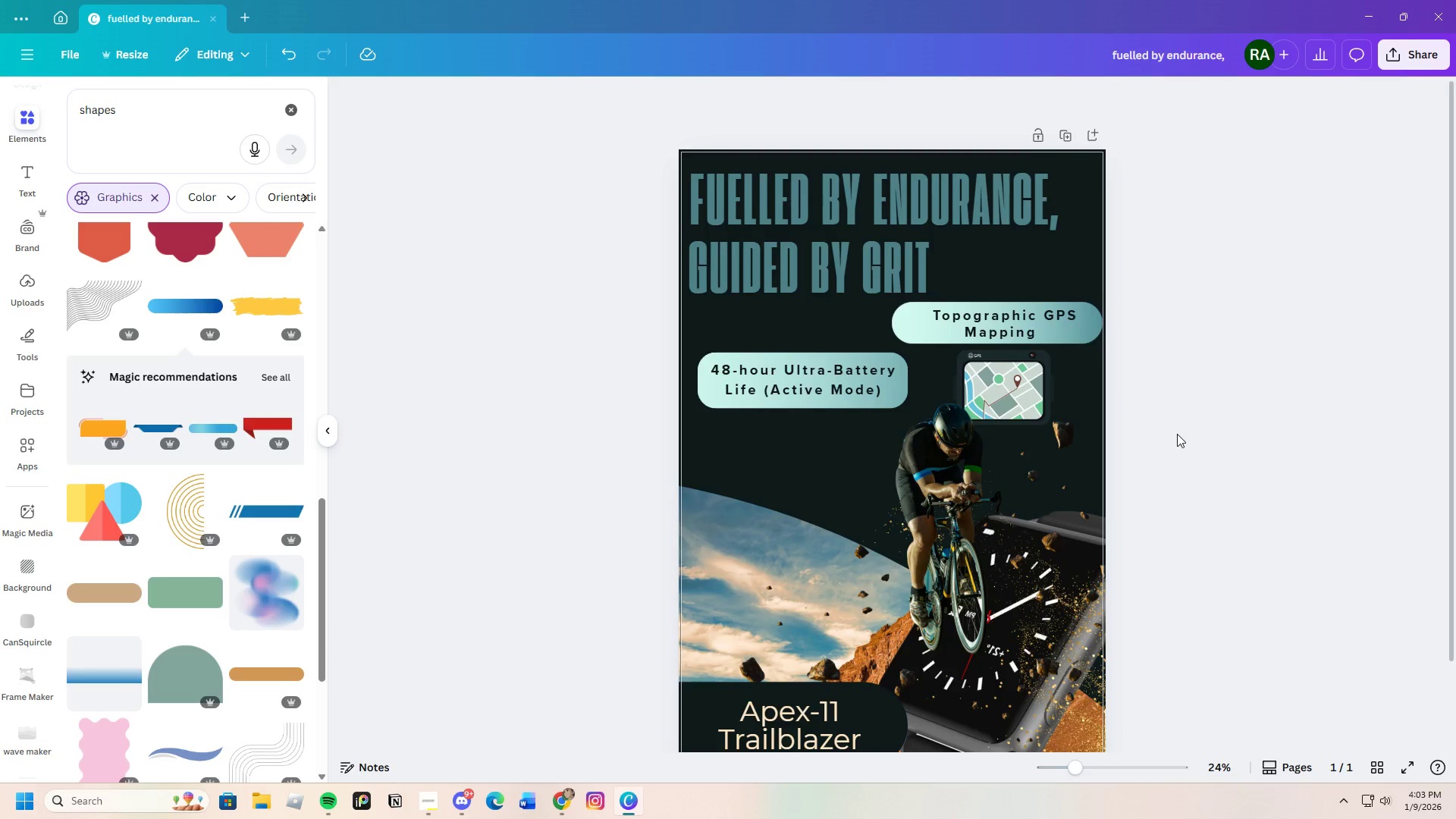 
scroll: coordinate [1177, 434], scroll_direction: down, amount: 3.0
 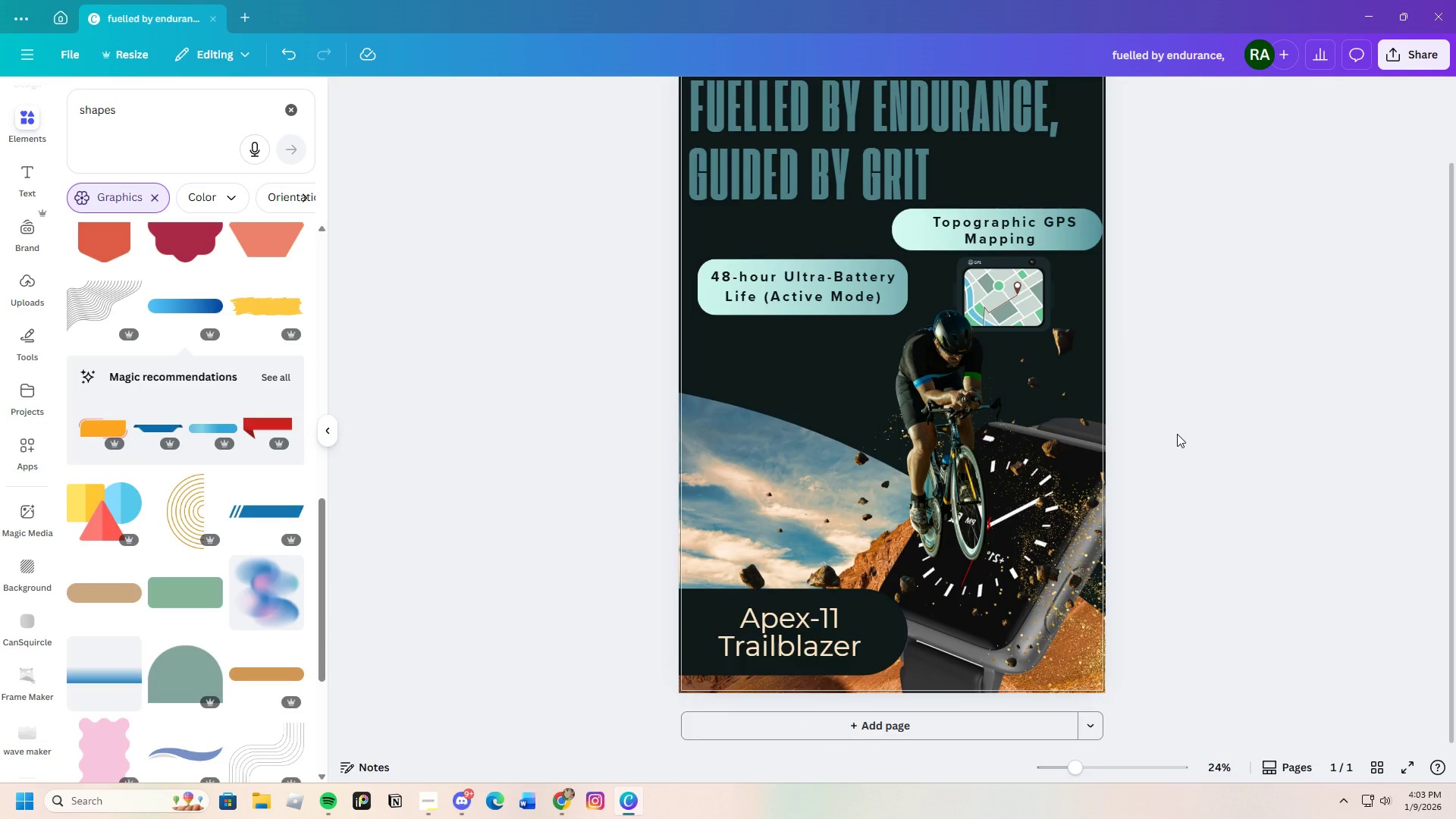 
scroll: coordinate [1177, 434], scroll_direction: up, amount: 1.0
 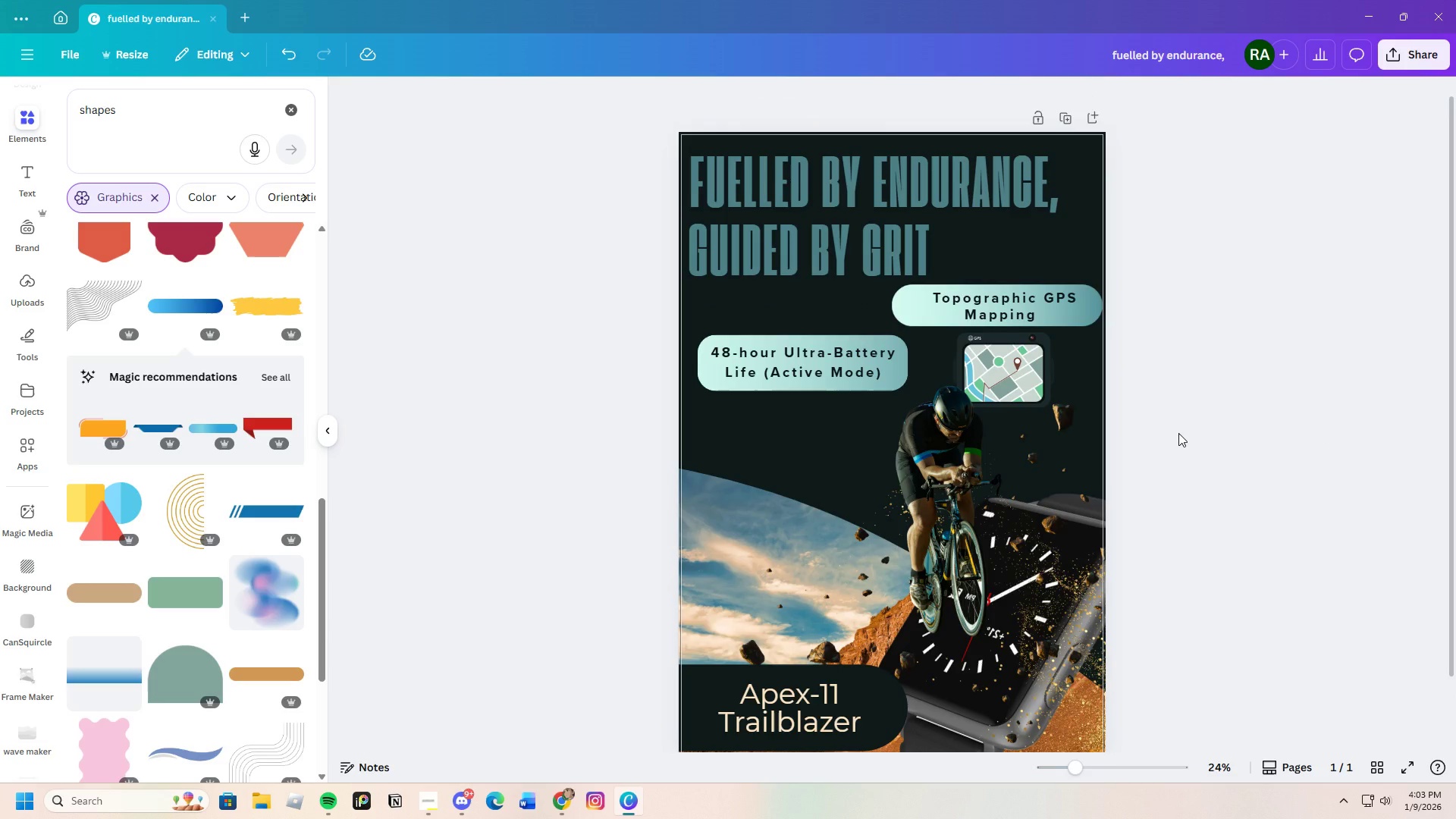 
scroll: coordinate [1178, 433], scroll_direction: down, amount: 3.0
 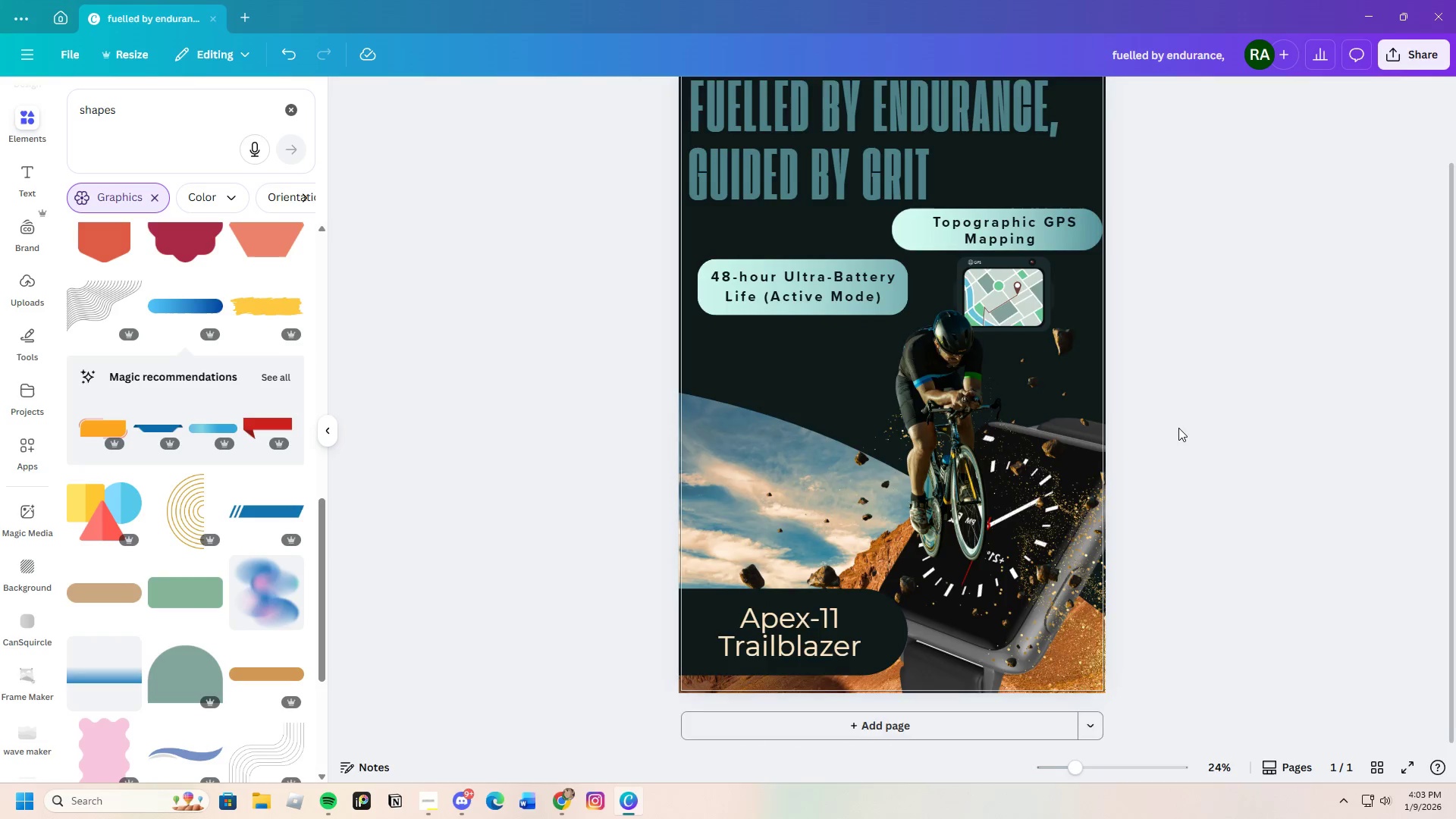 
scroll: coordinate [1178, 428], scroll_direction: up, amount: 1.0
 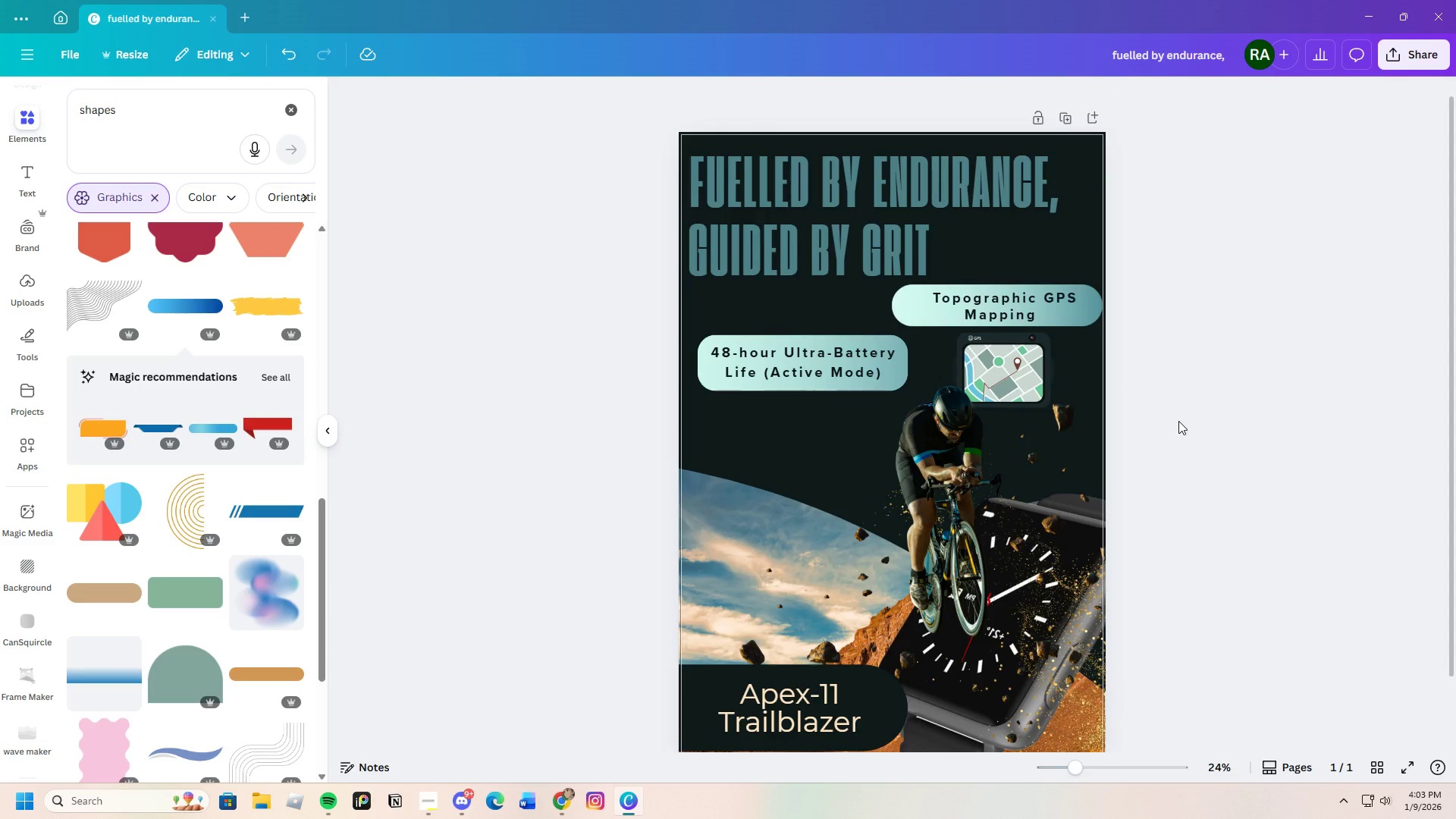 
scroll: coordinate [1178, 418], scroll_direction: down, amount: 2.0
 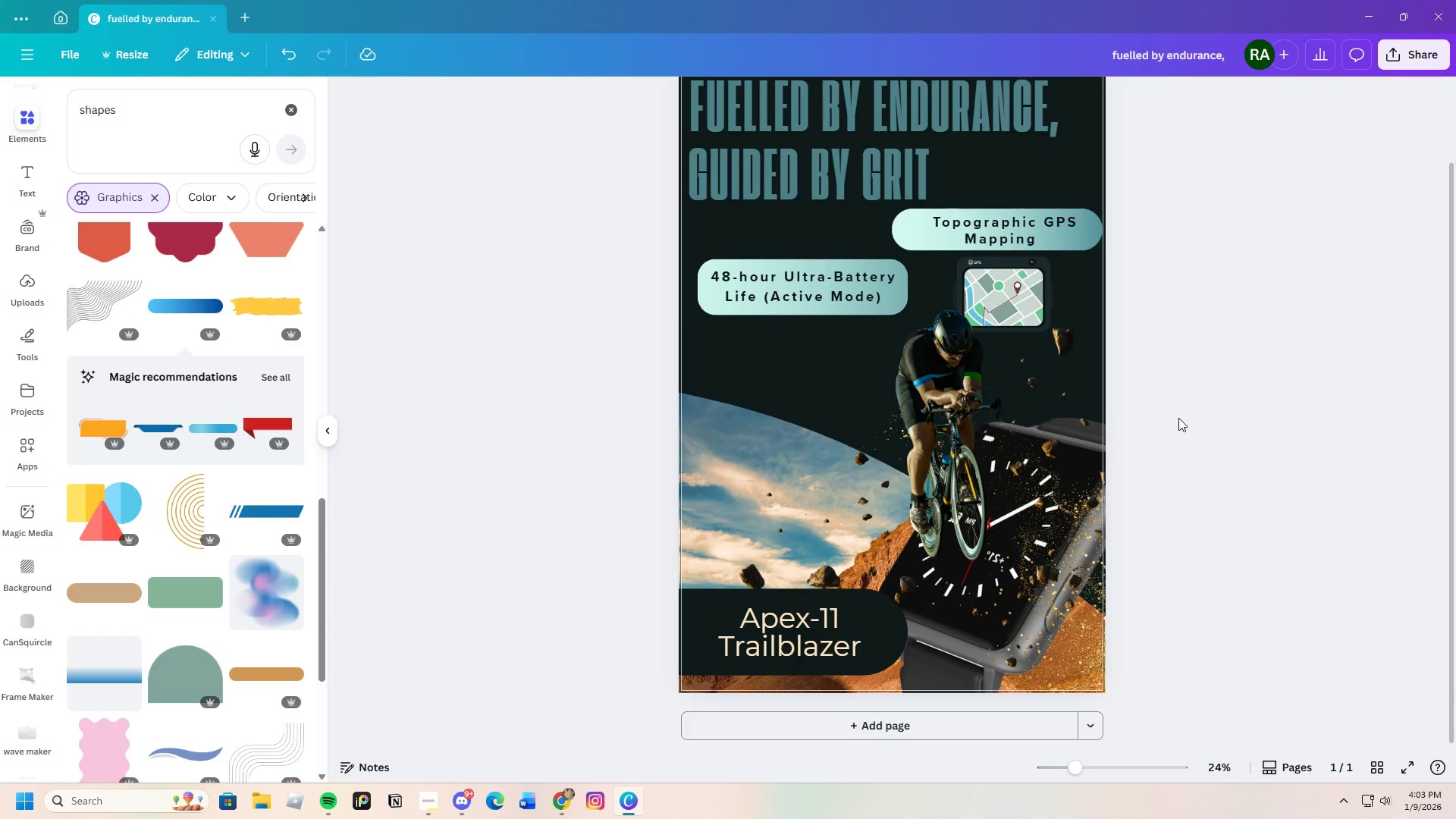 
scroll: coordinate [1178, 418], scroll_direction: up, amount: 2.0
 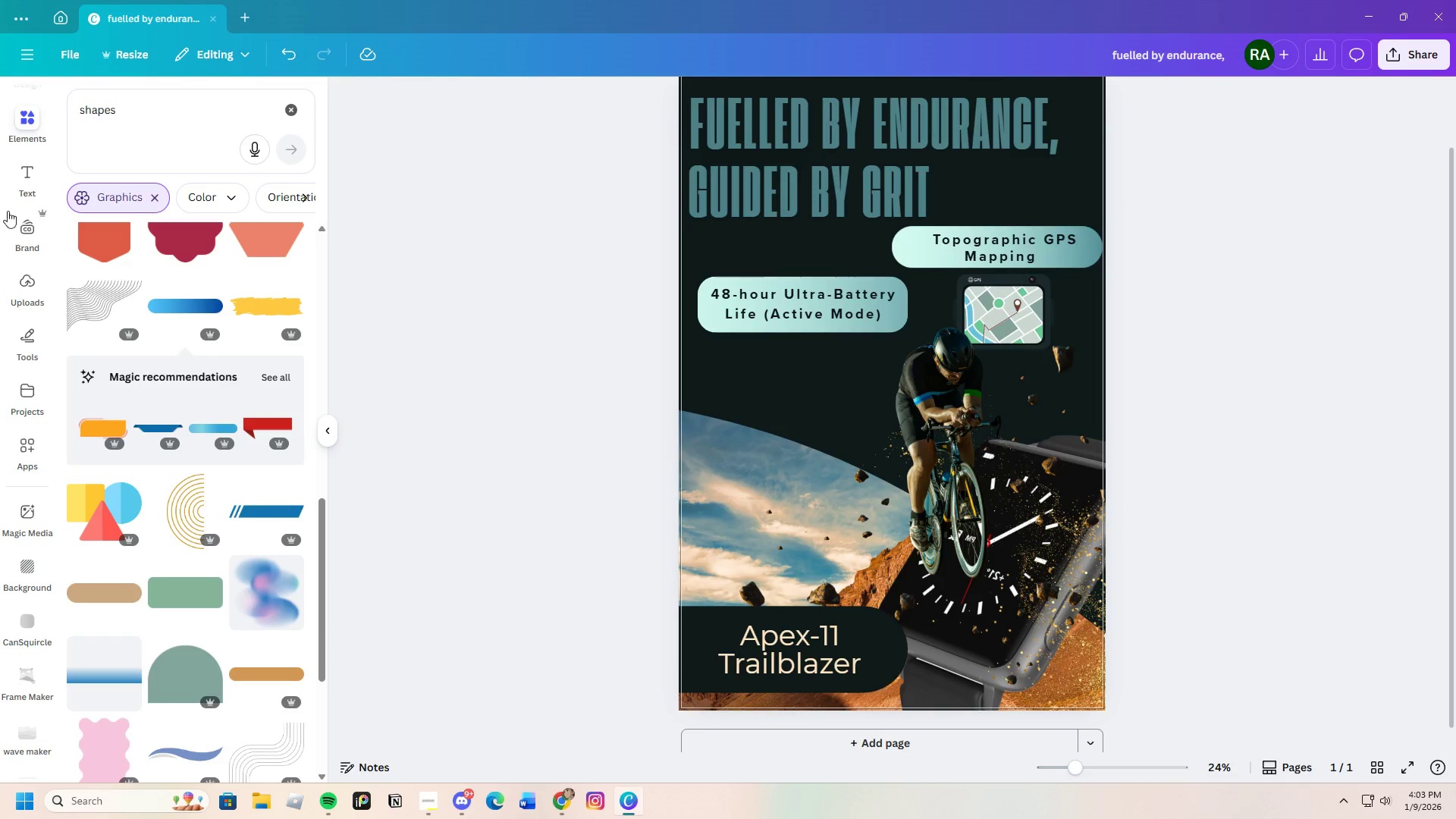 
left_click([33, 114])
 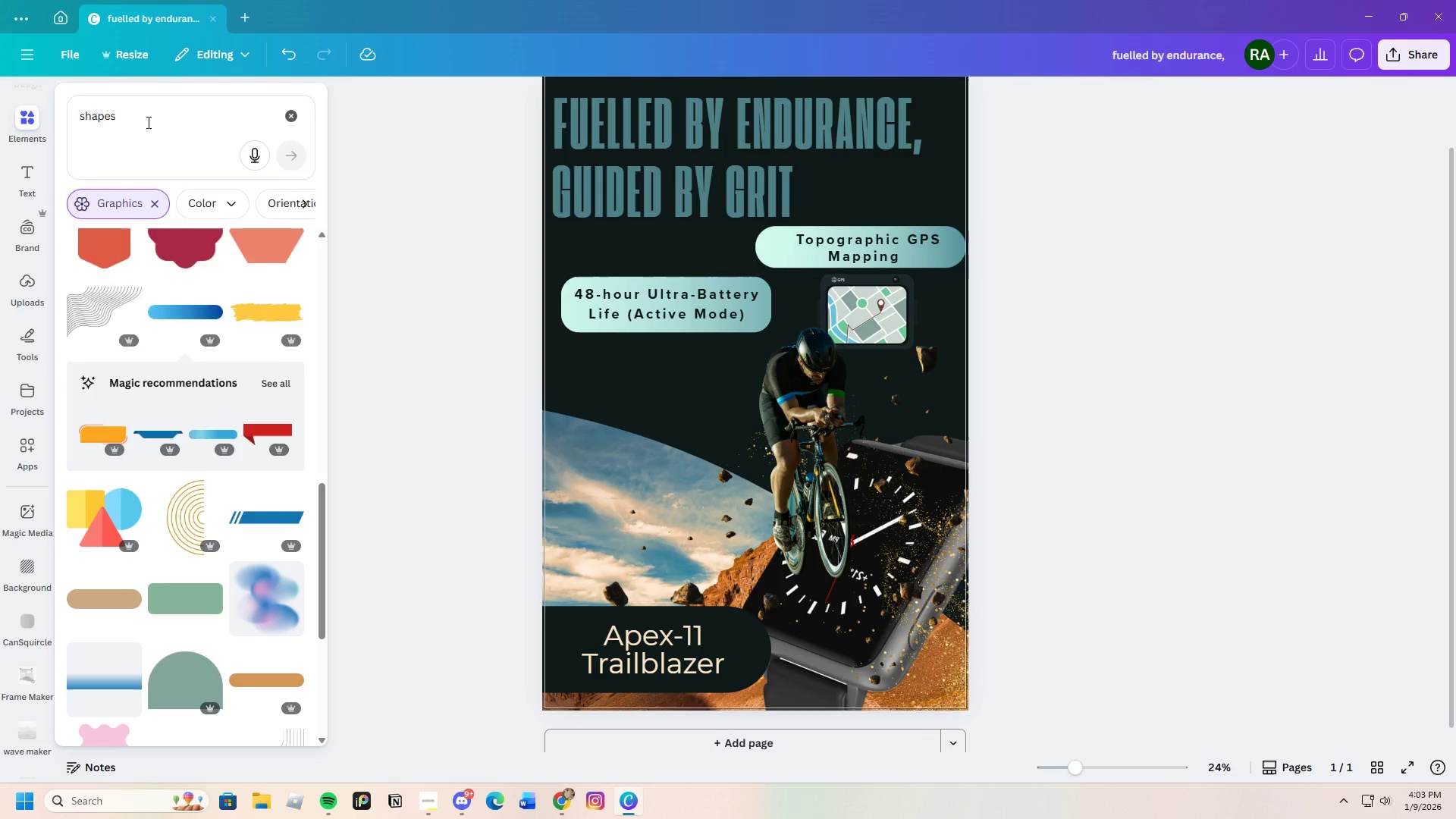 
left_click_drag(start_coordinate=[147, 122], to_coordinate=[77, 135])
 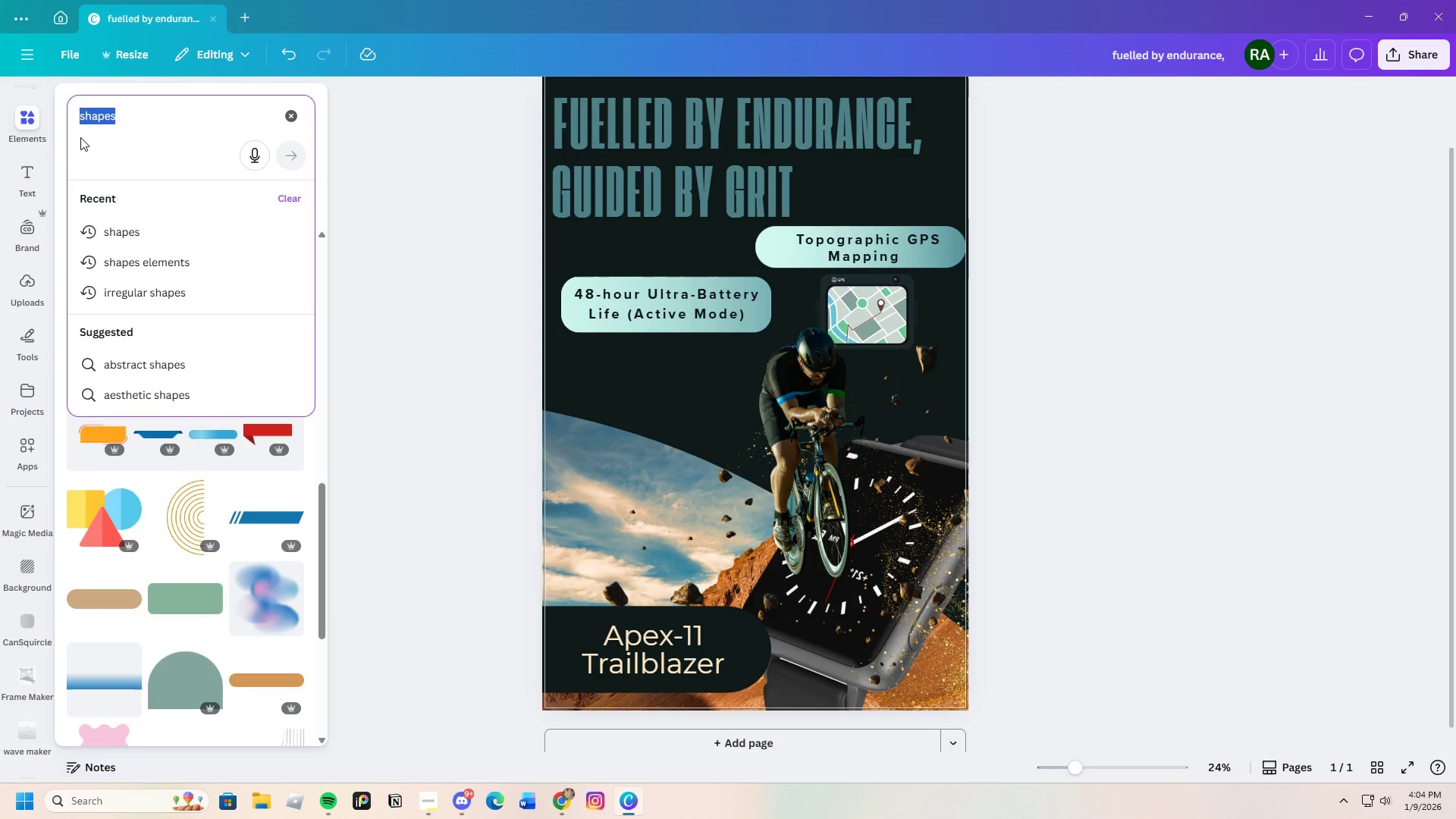 
key(Backspace)
type(Battery )
key(Backspace)
key(Backspace)
key(Backspace)
key(Backspace)
key(Backspace)
key(Backspace)
key(Backspace)
key(Backspace)
type(Long lasting battery lo)
key(Backspace)
type(ife smartwatch)
 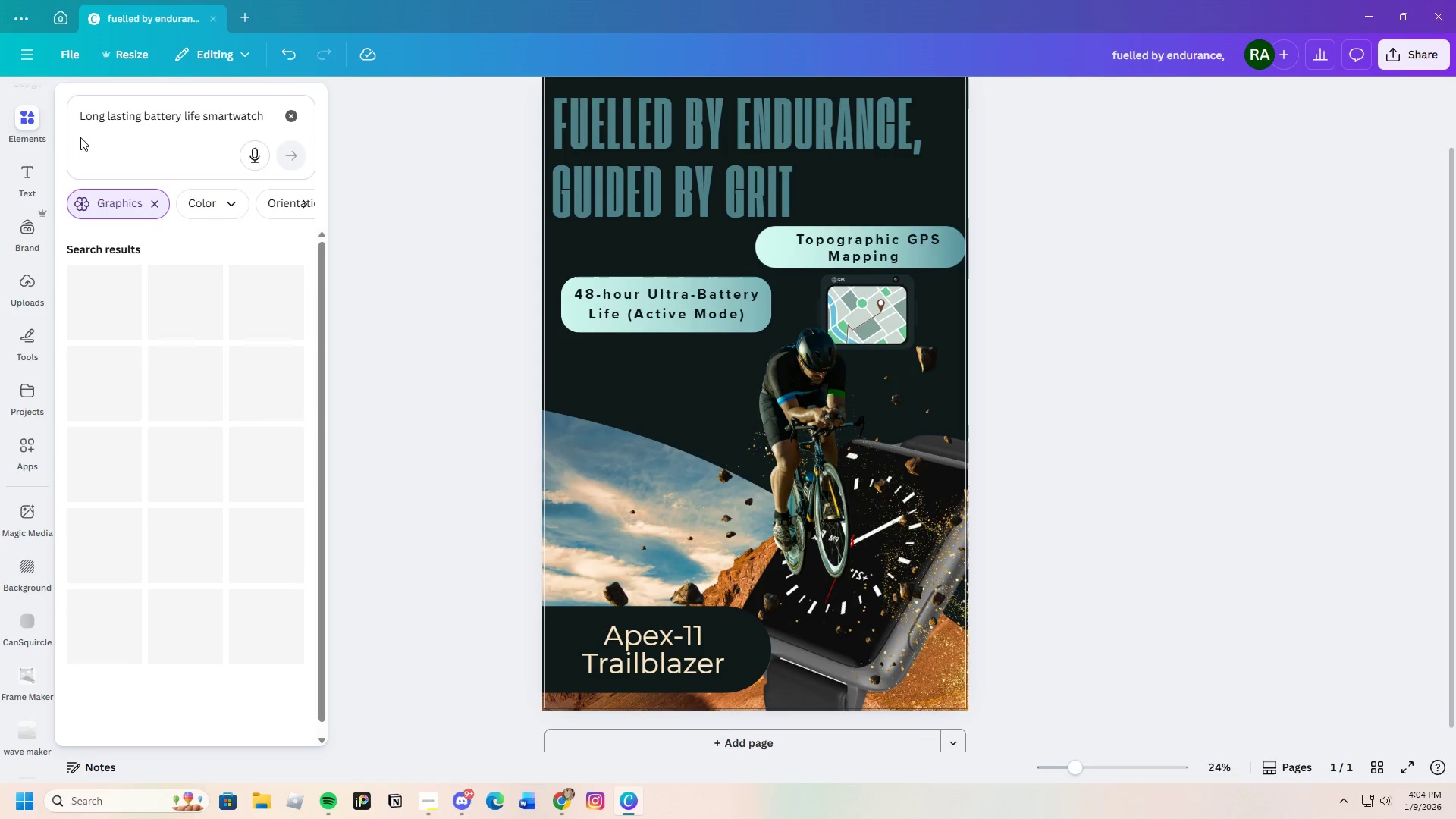 
 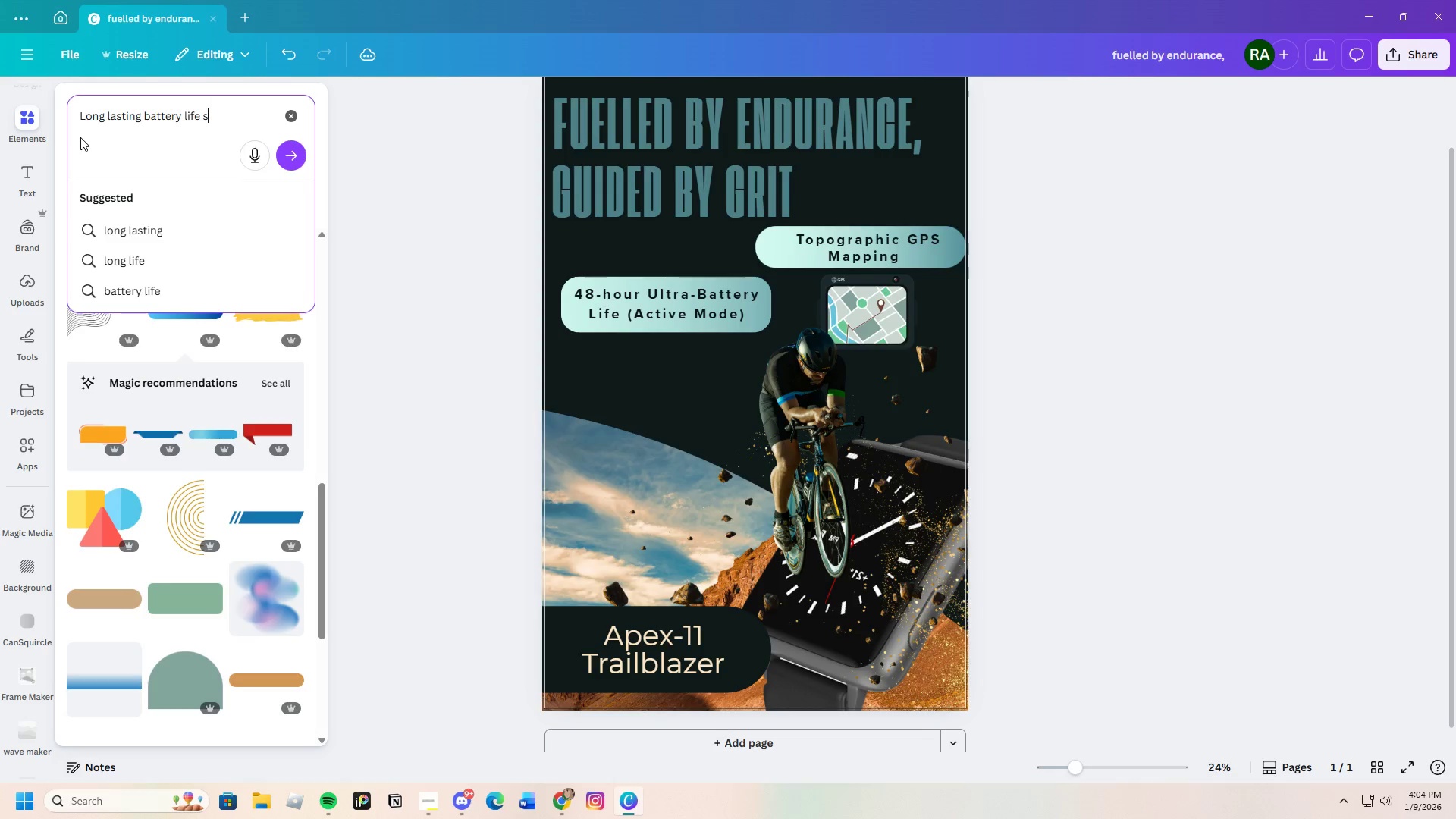 
key(Enter)
 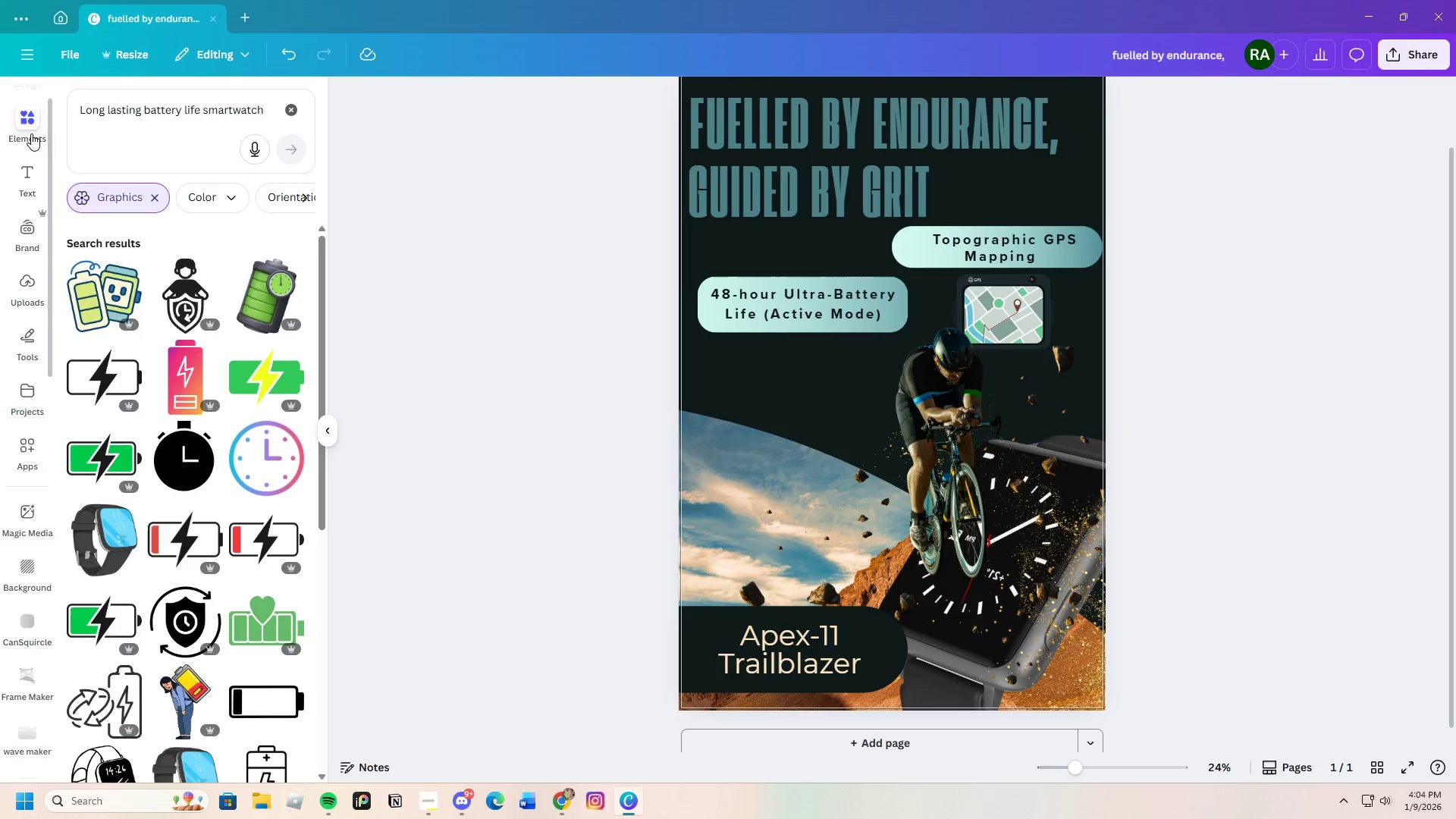 
scroll: coordinate [240, 448], scroll_direction: down, amount: 1.0
 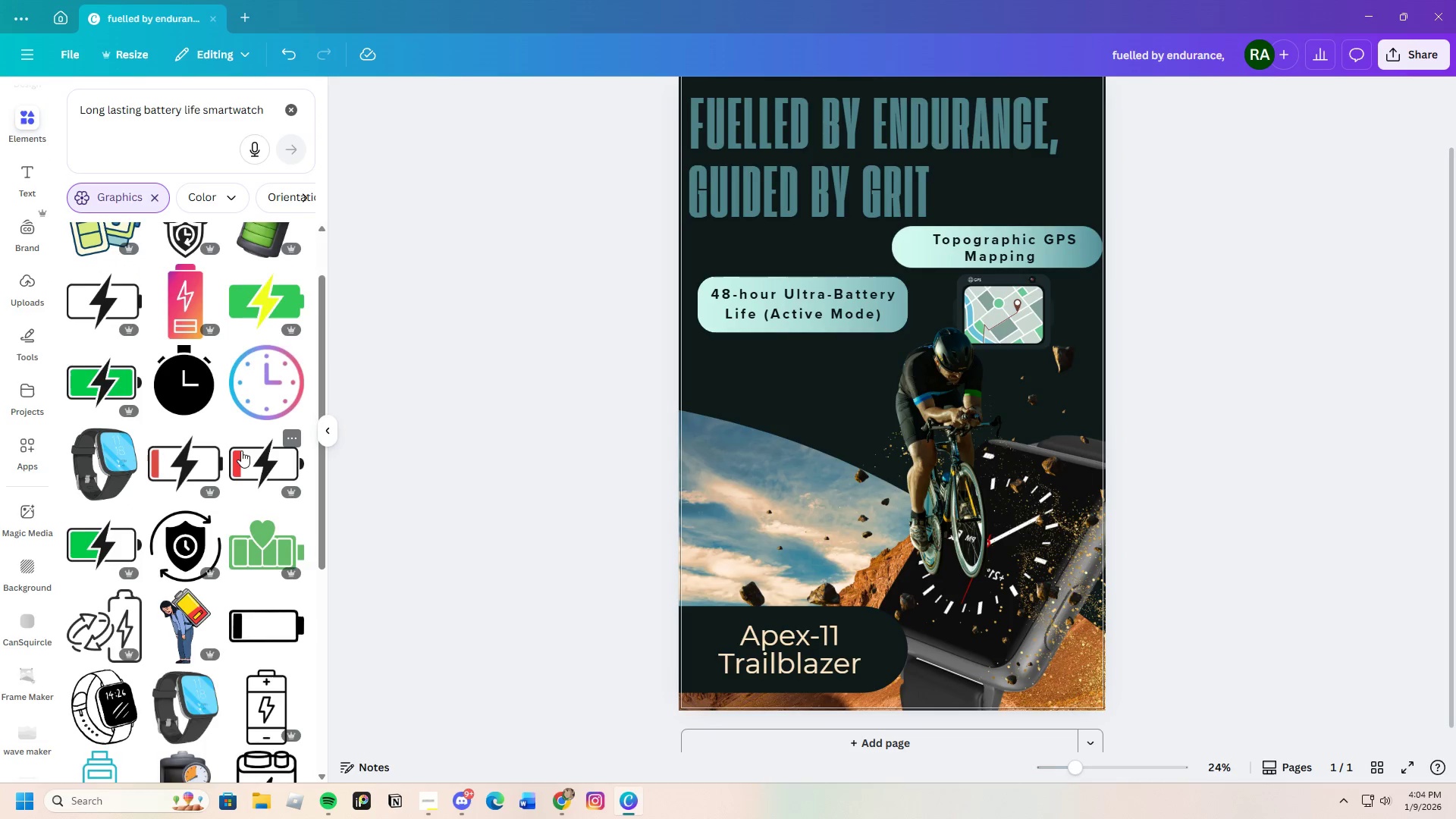 
scroll: coordinate [241, 450], scroll_direction: up, amount: 1.0
 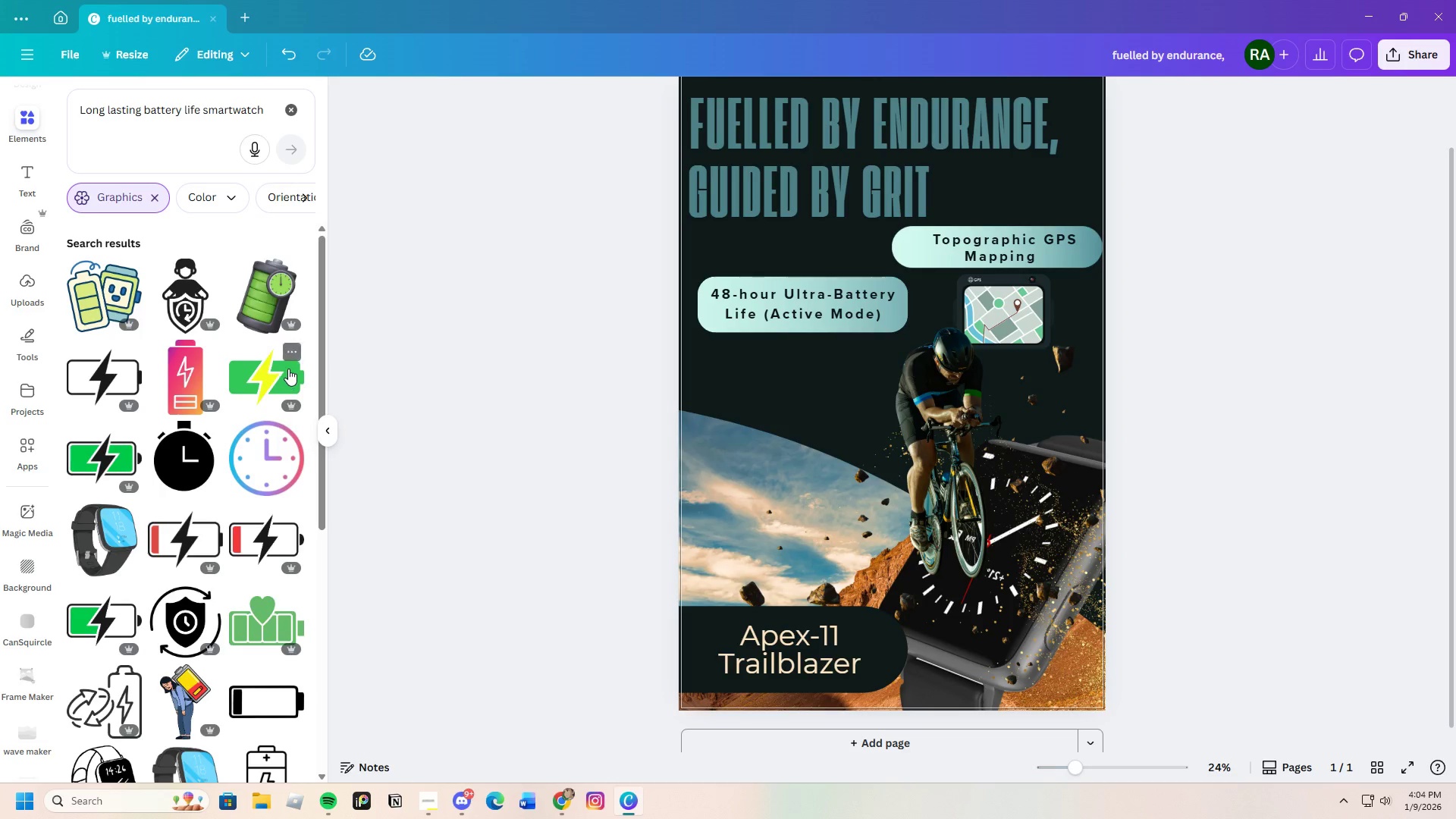 
scroll: coordinate [226, 685], scroll_direction: down, amount: 16.0
 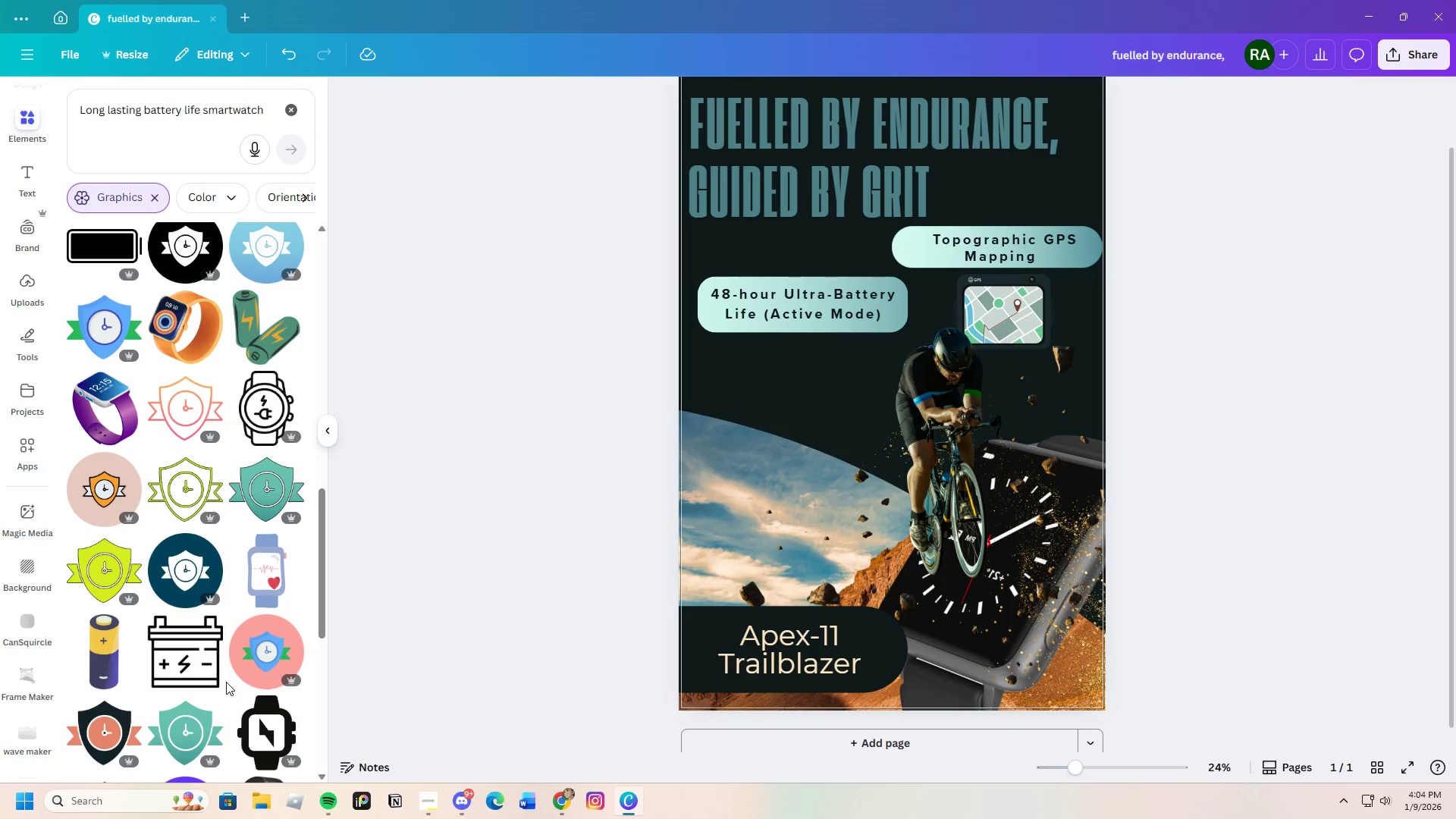 
scroll: coordinate [226, 682], scroll_direction: down, amount: 4.0
 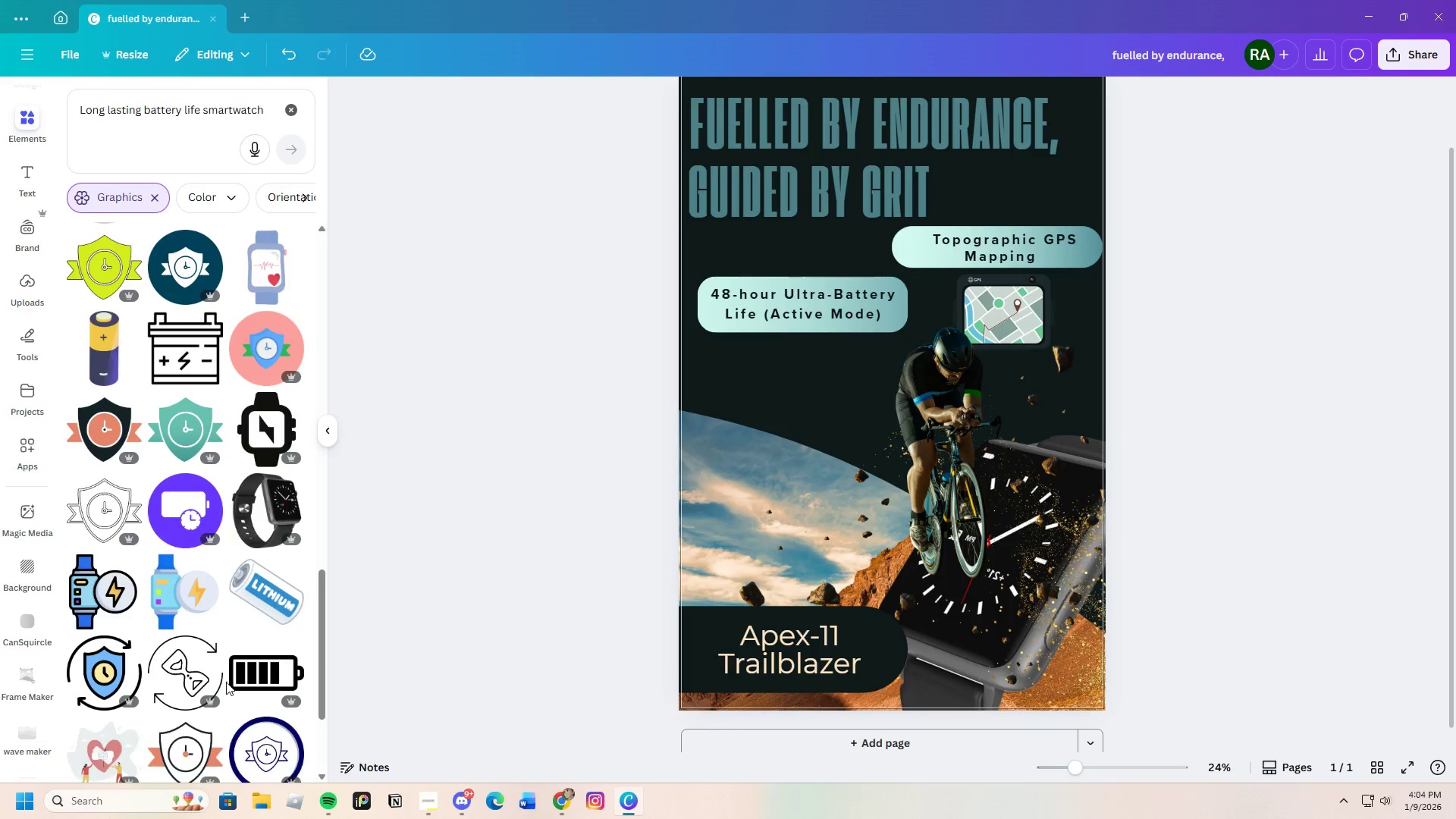 
scroll: coordinate [226, 682], scroll_direction: up, amount: 19.0
 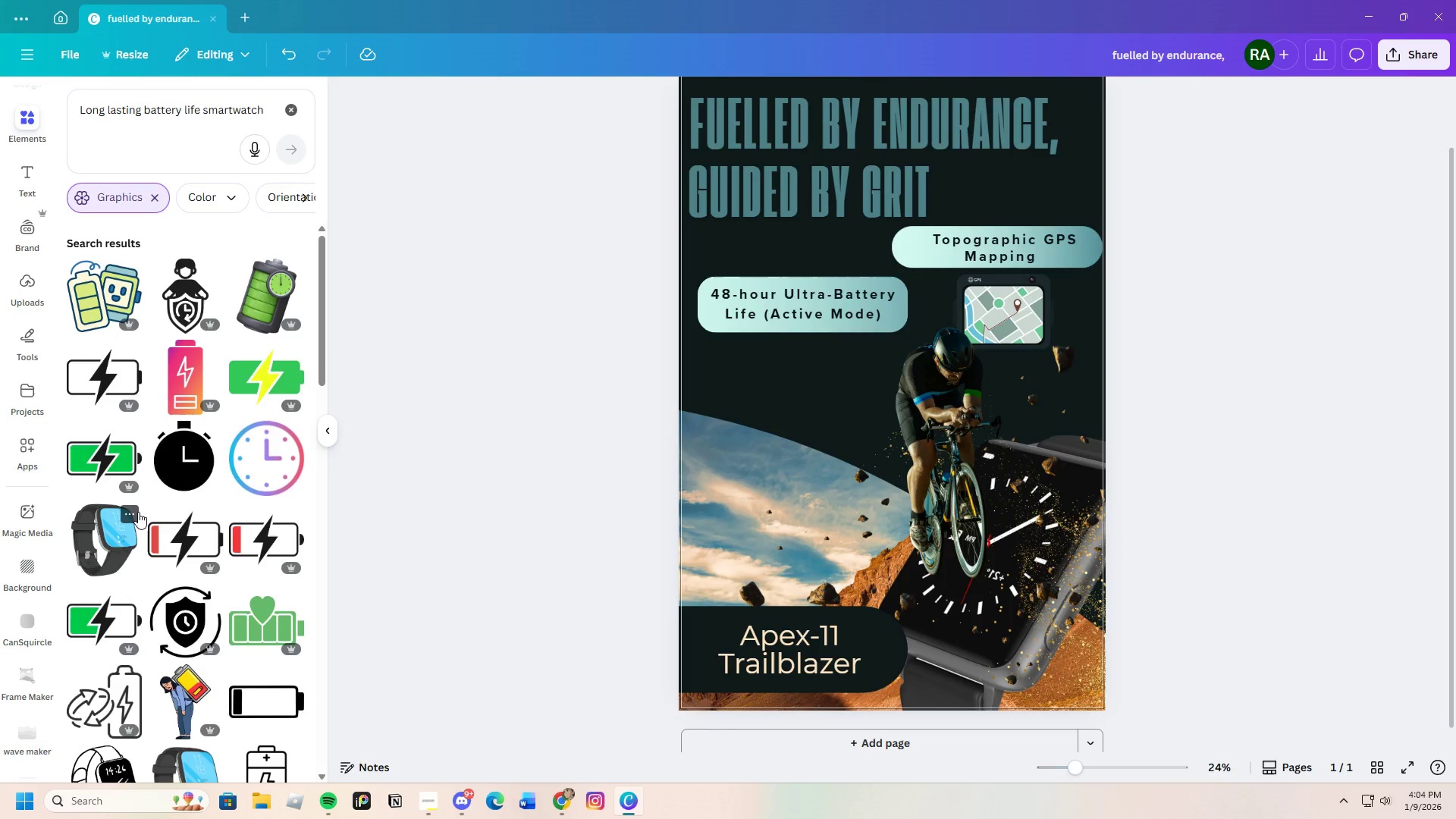 
wait(5.65)
 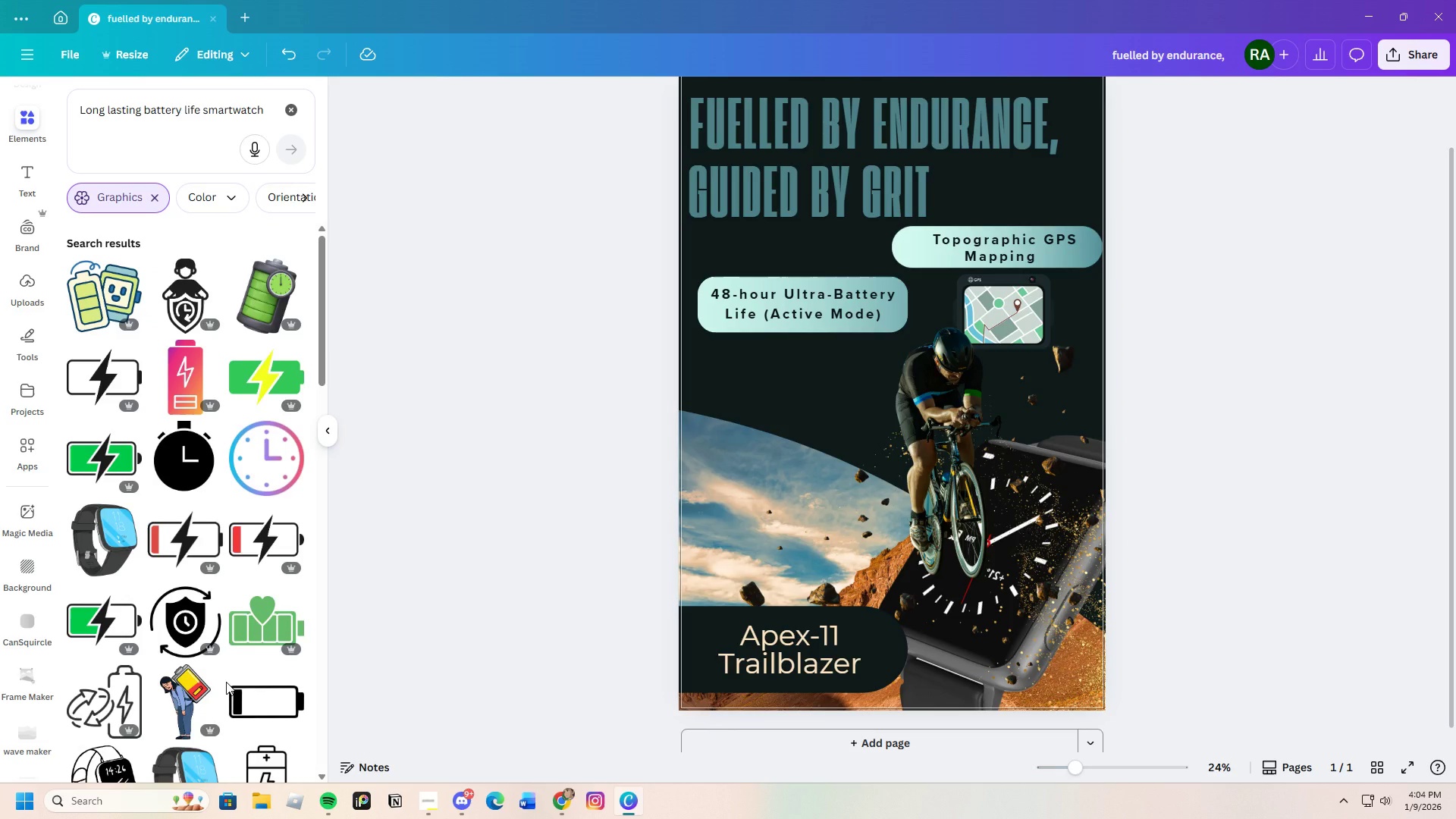 
left_click([112, 460])
 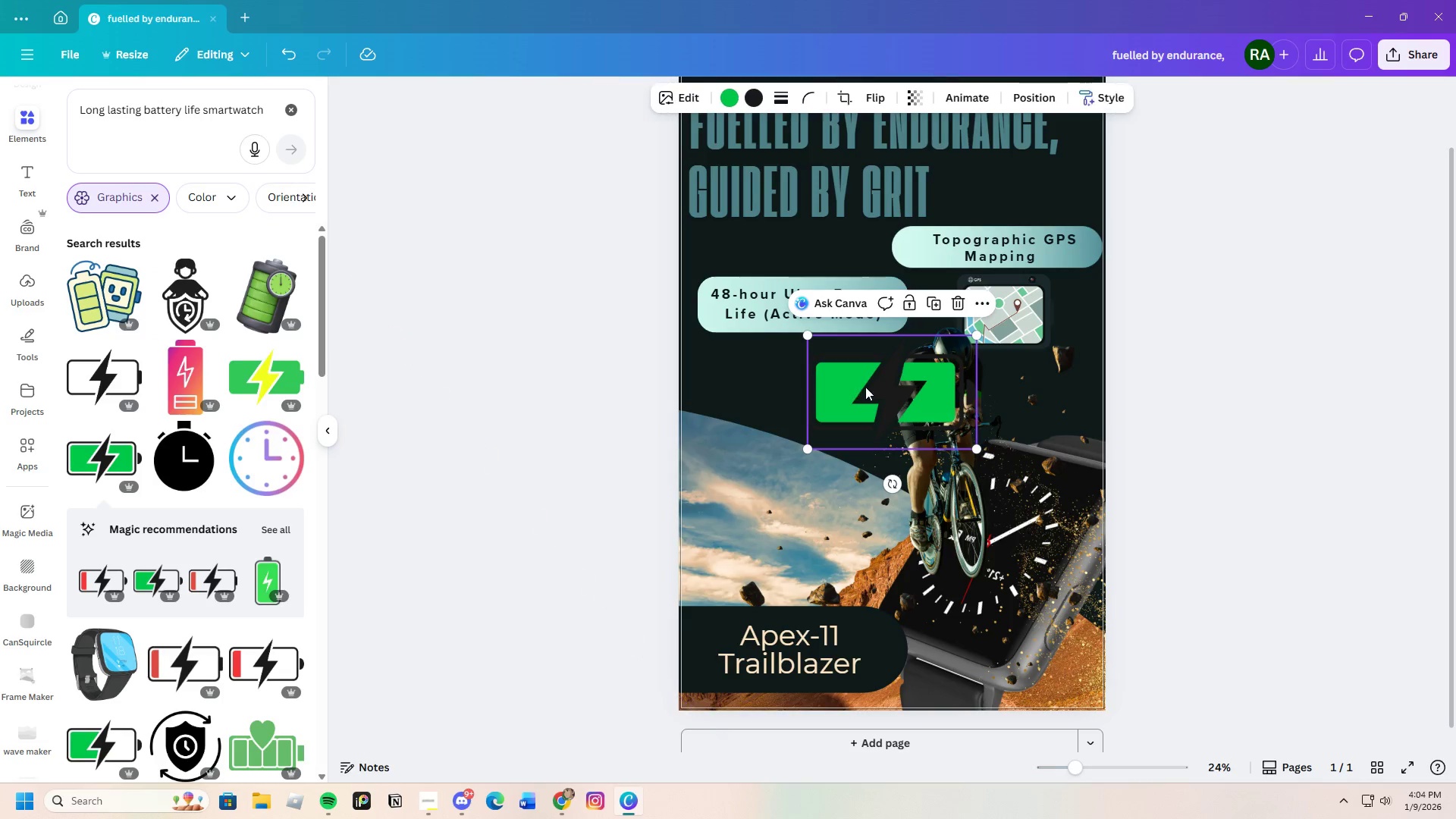 
left_click_drag(start_coordinate=[865, 387], to_coordinate=[758, 385])
 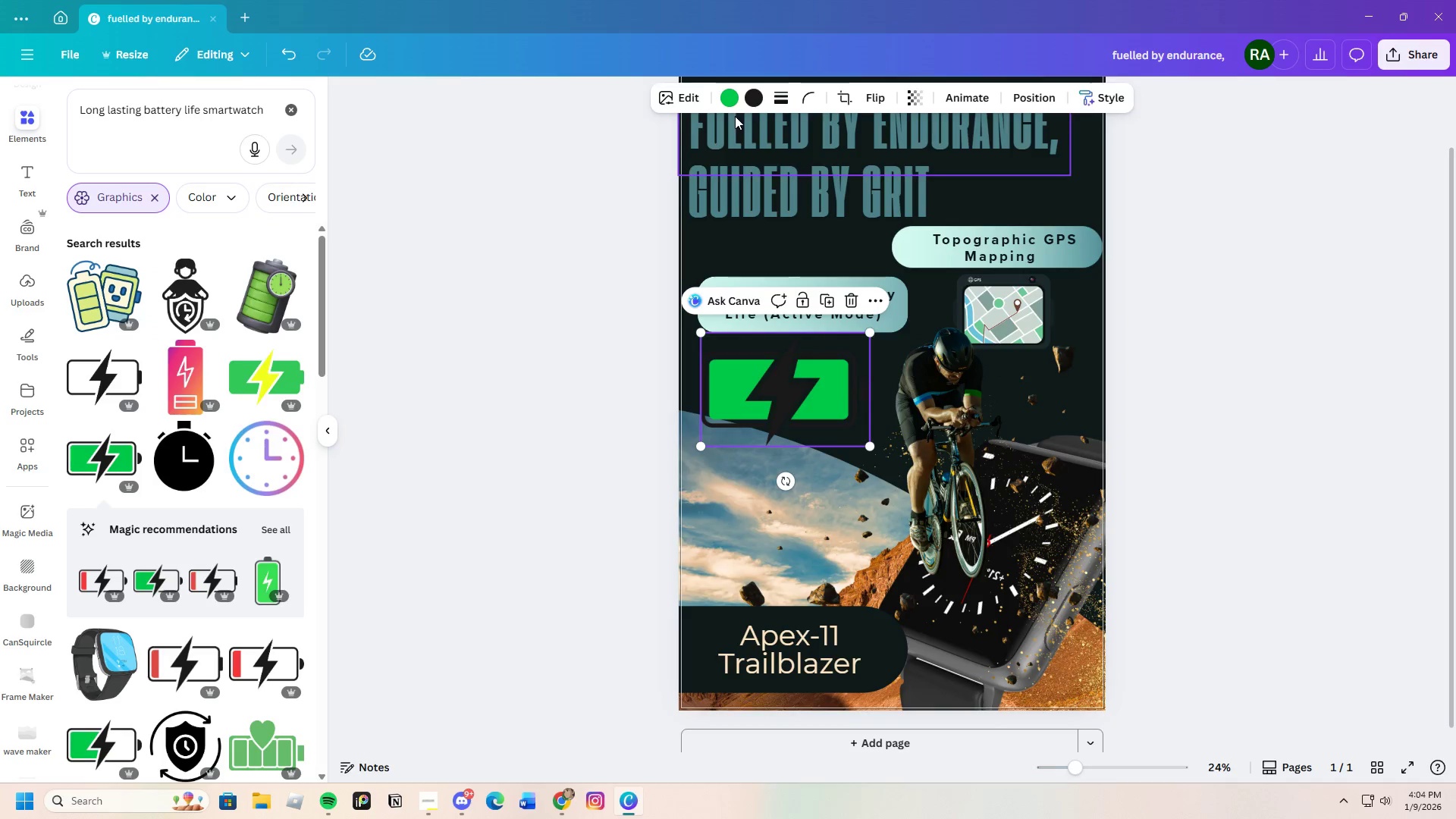 
left_click([731, 106])
 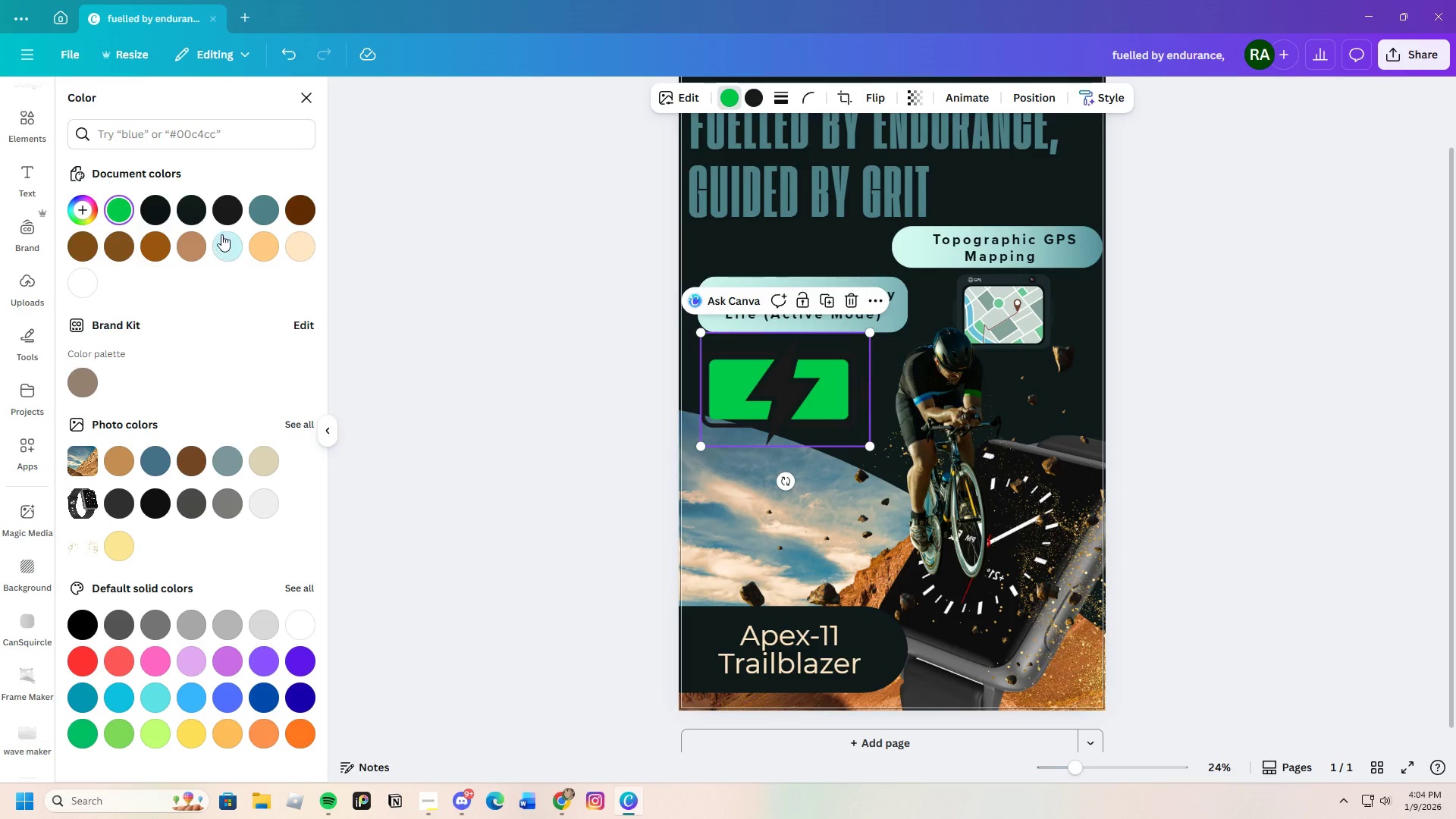 
left_click([262, 212])
 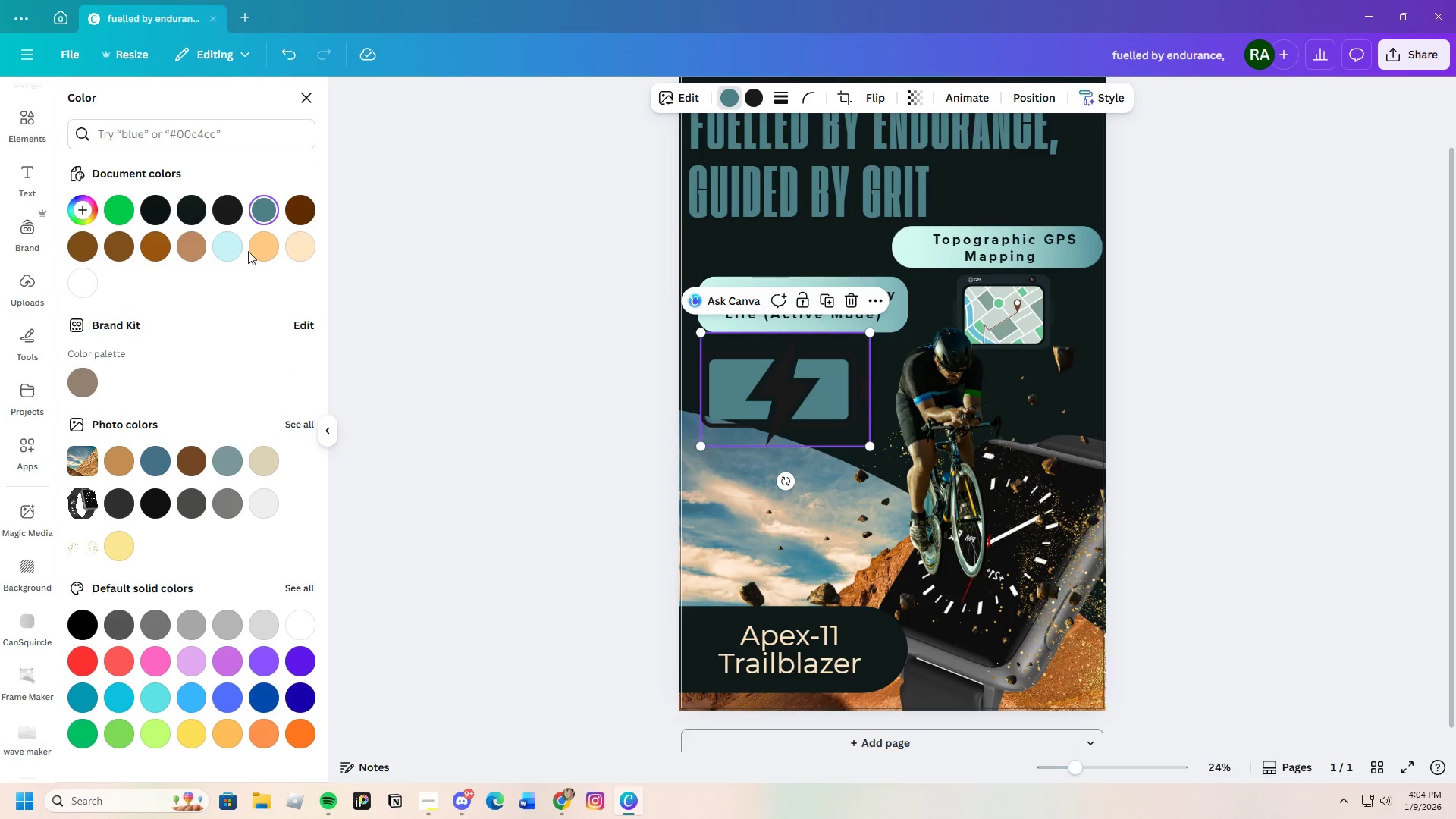 
left_click([224, 253])
 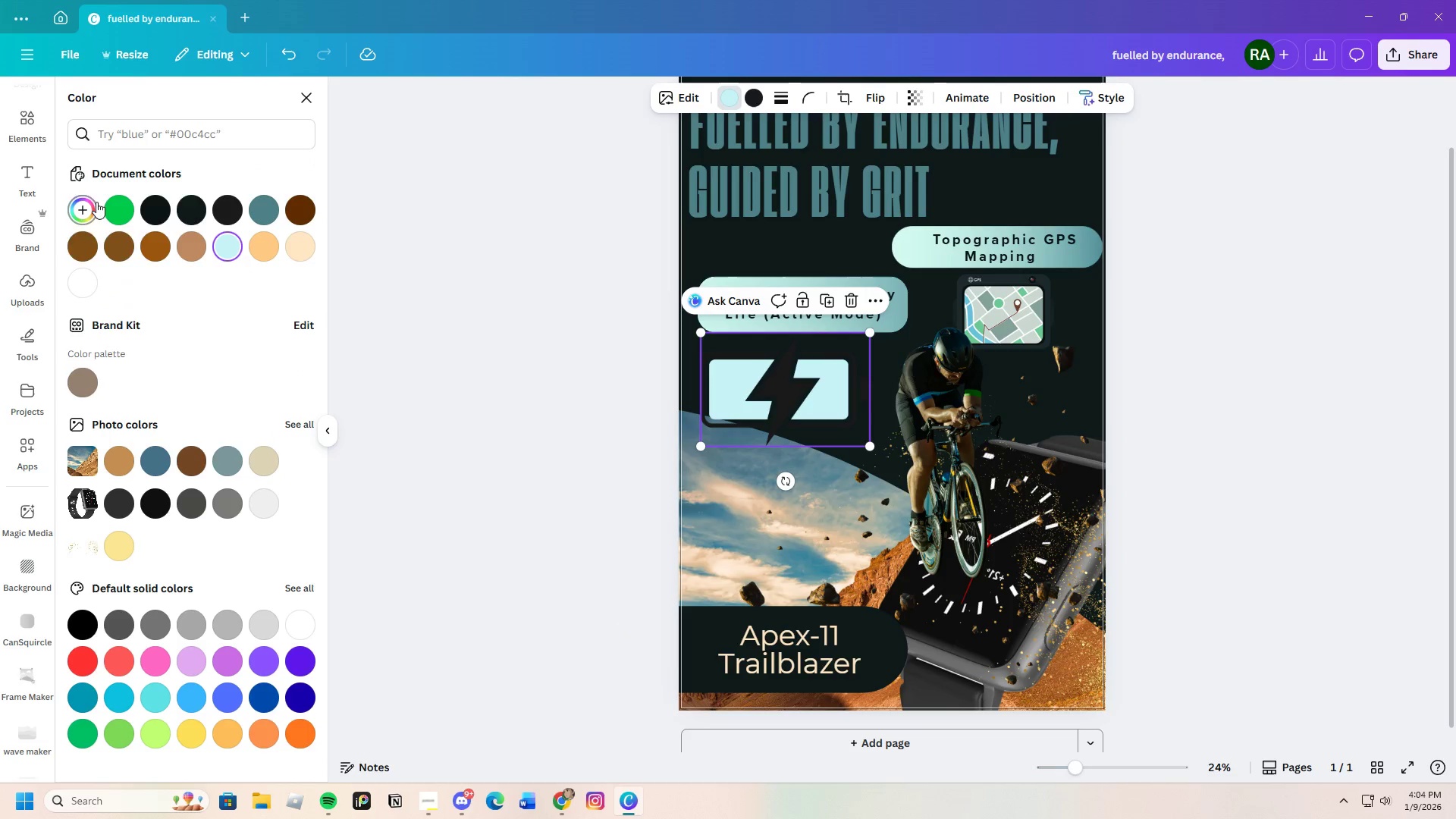 
double_click([96, 208])
 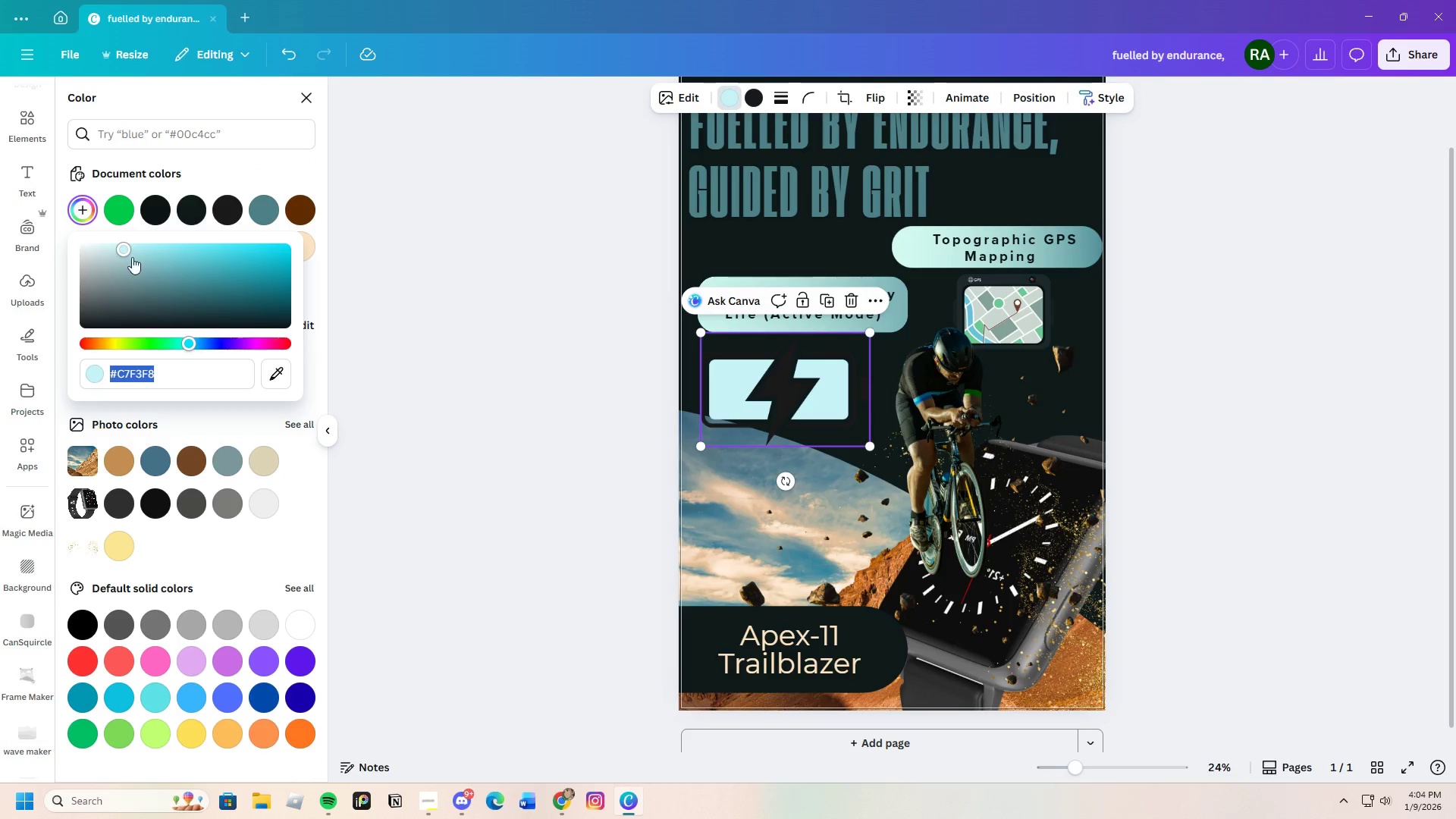 
left_click_drag(start_coordinate=[132, 256], to_coordinate=[190, 284])
 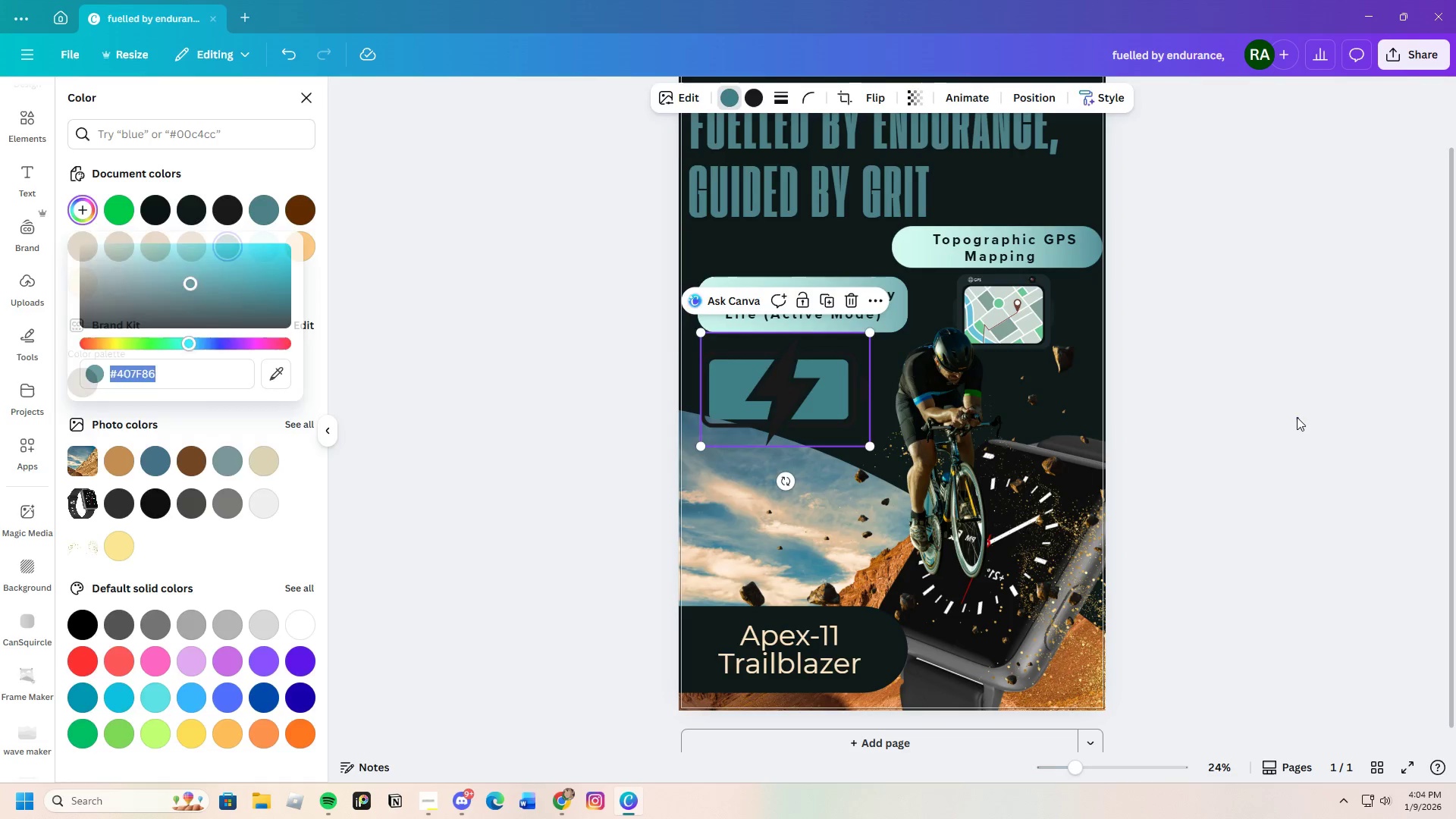 
double_click([1294, 416])
 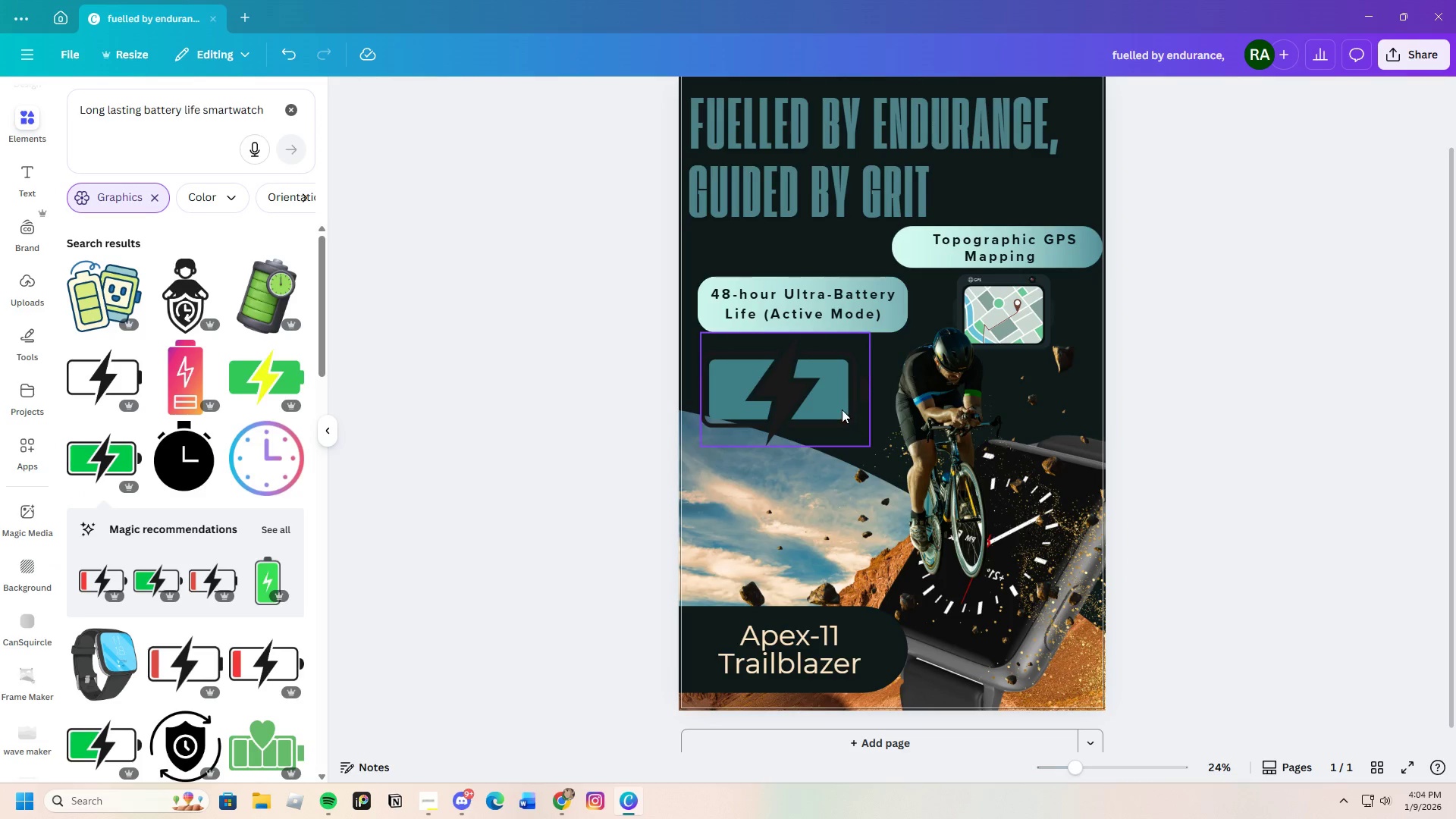 
left_click([839, 408])
 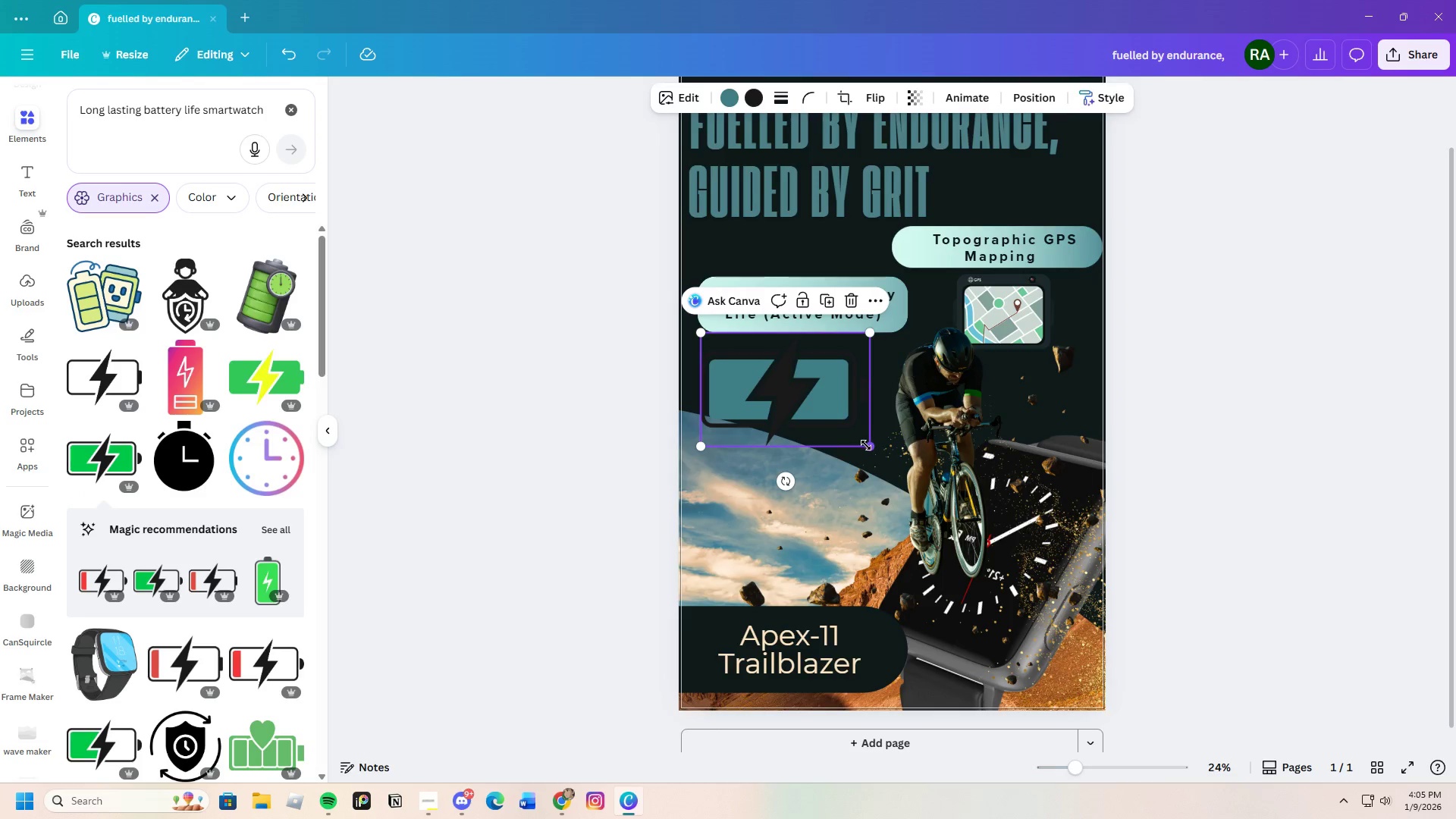 
left_click_drag(start_coordinate=[867, 445], to_coordinate=[817, 403])
 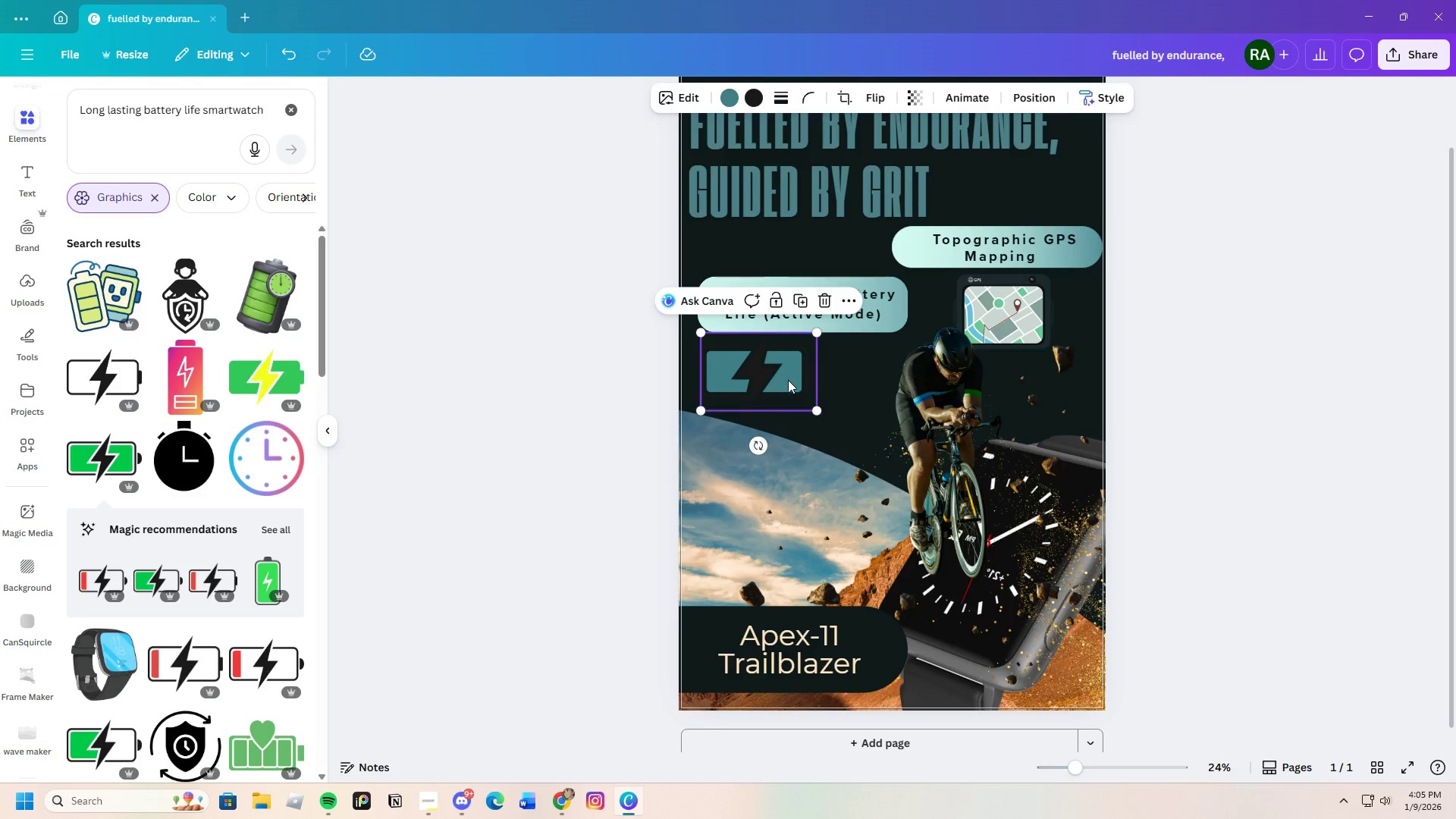 
left_click_drag(start_coordinate=[782, 378], to_coordinate=[795, 383])
 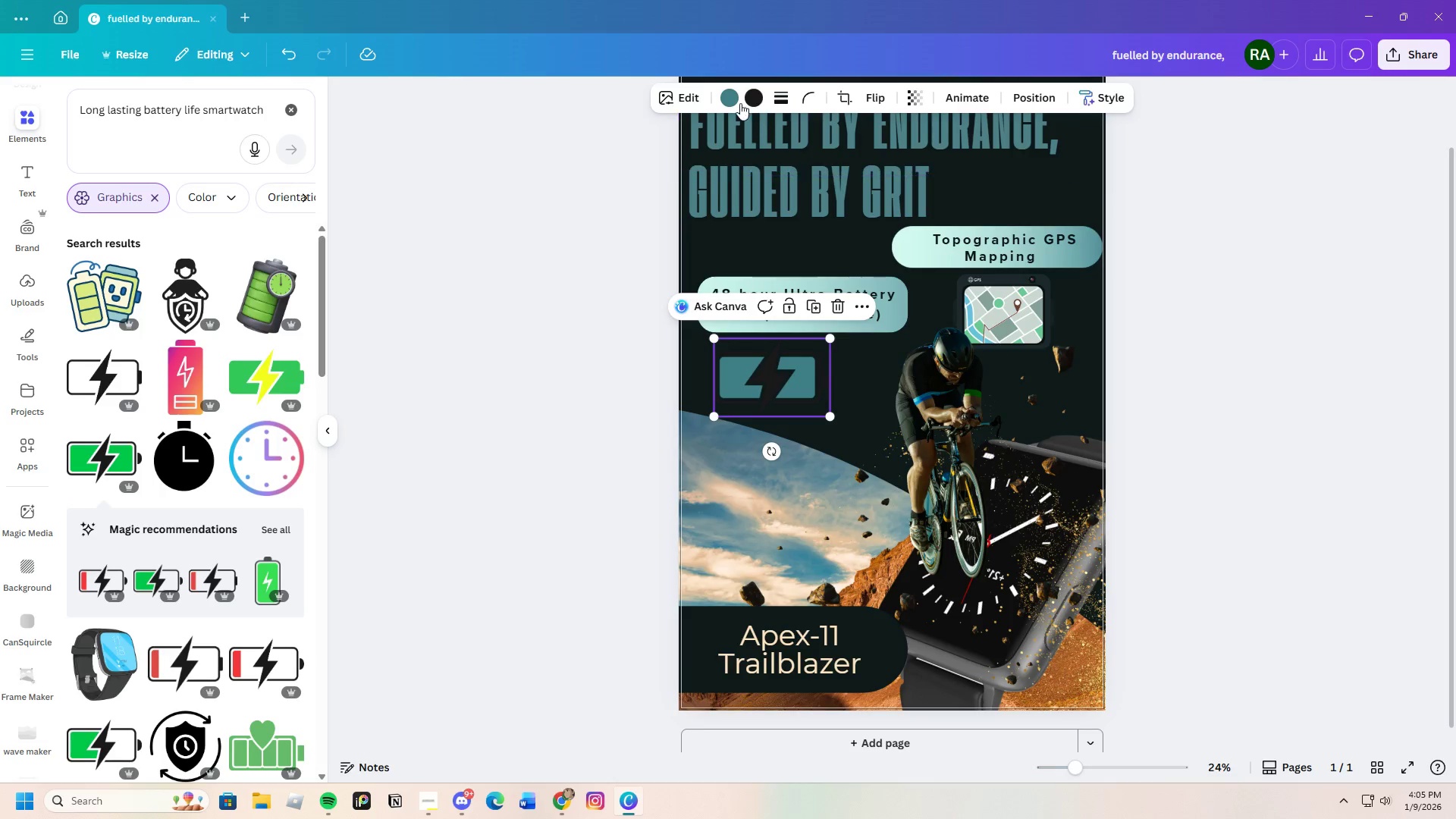 
left_click([738, 102])
 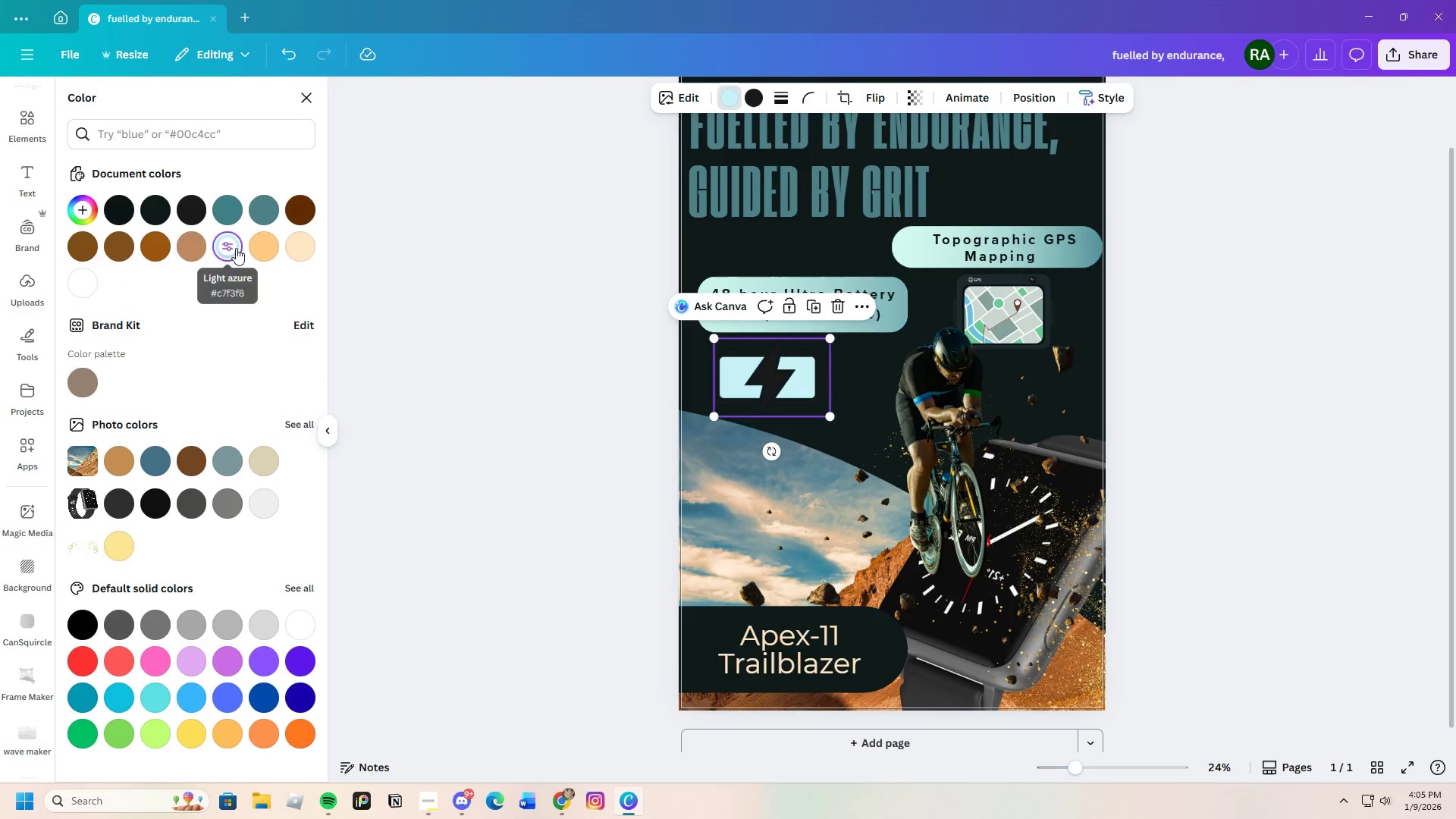 
left_click([80, 201])
 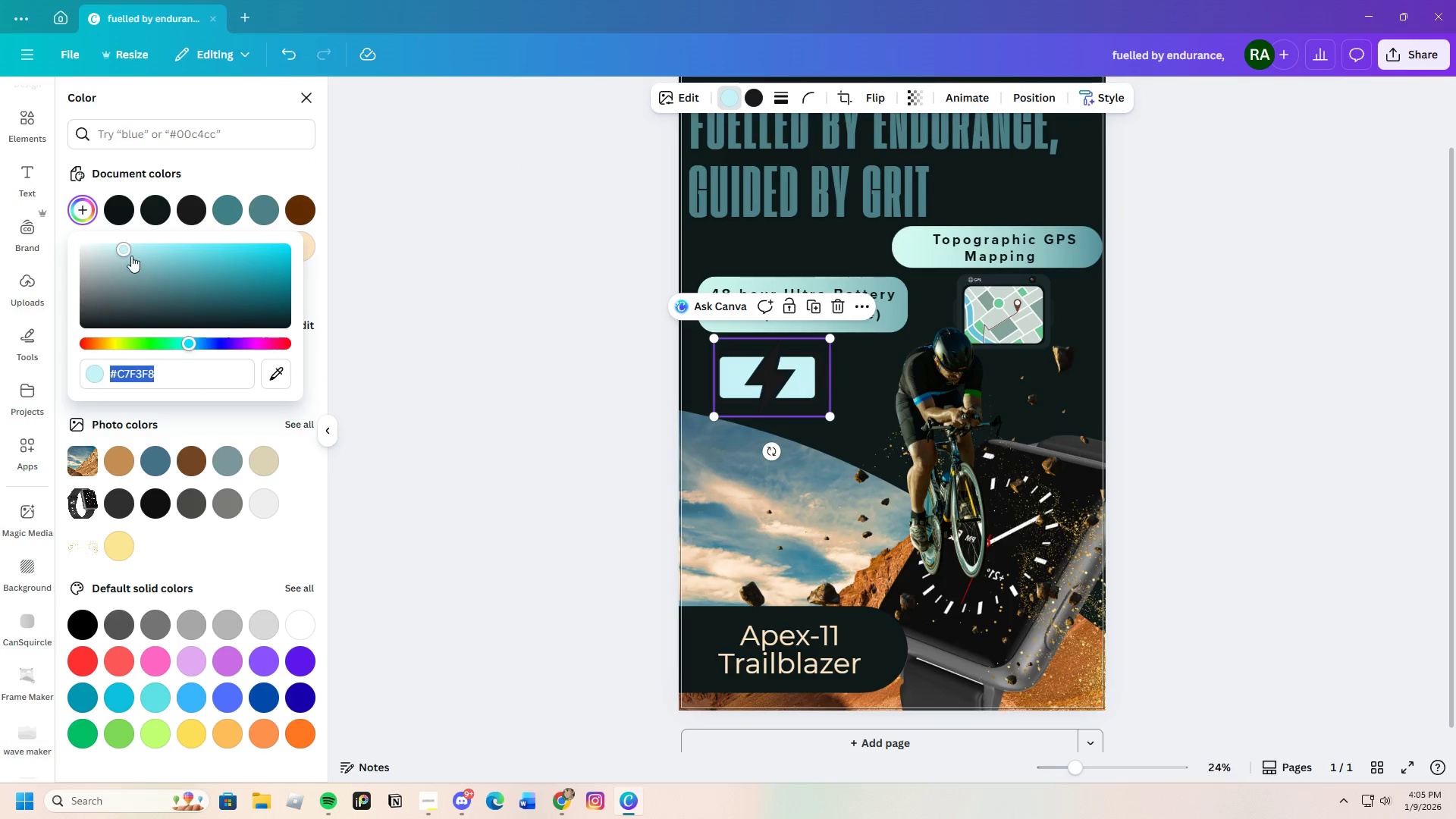 
left_click_drag(start_coordinate=[130, 256], to_coordinate=[157, 272])
 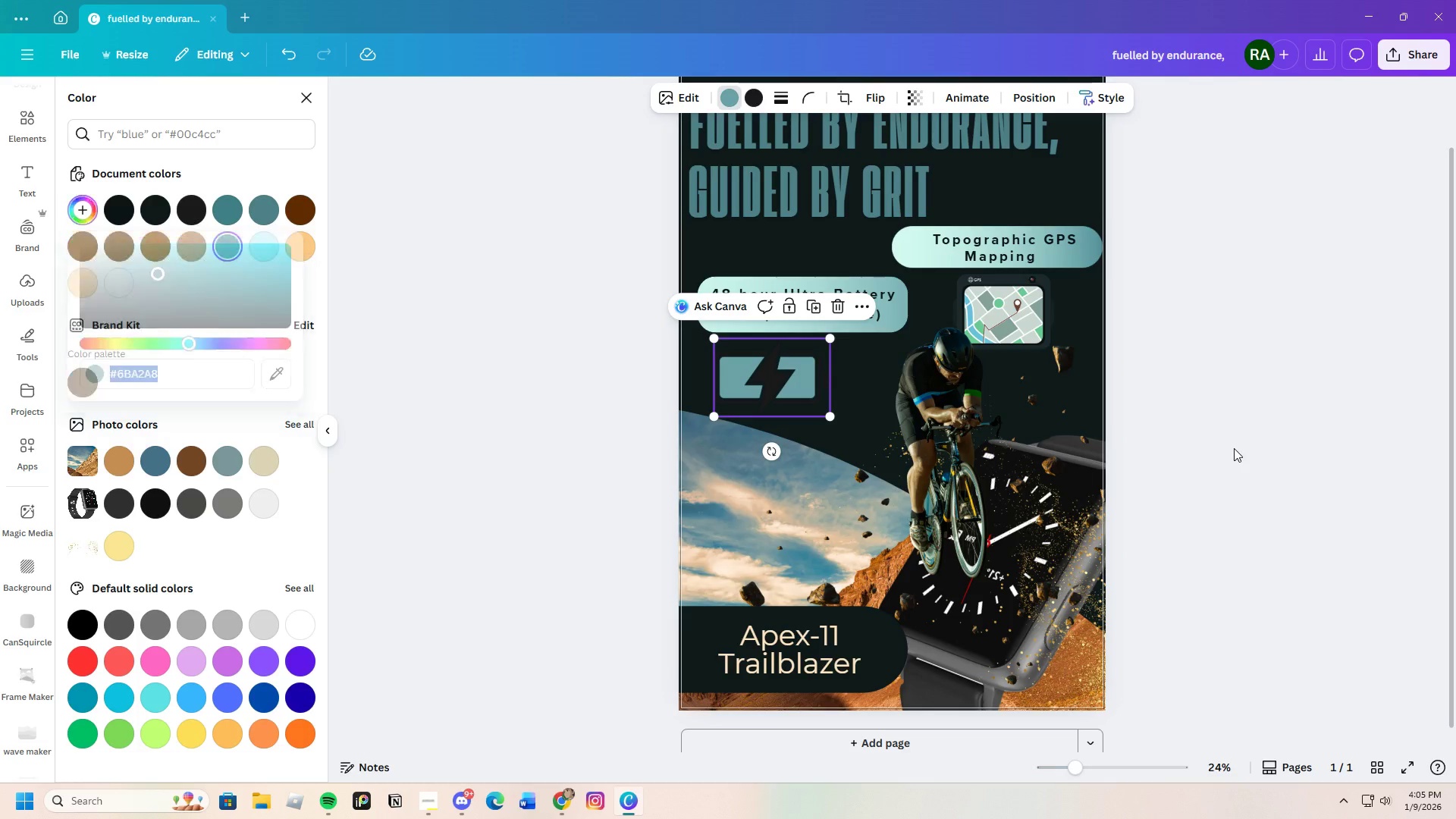 
double_click([1235, 448])
 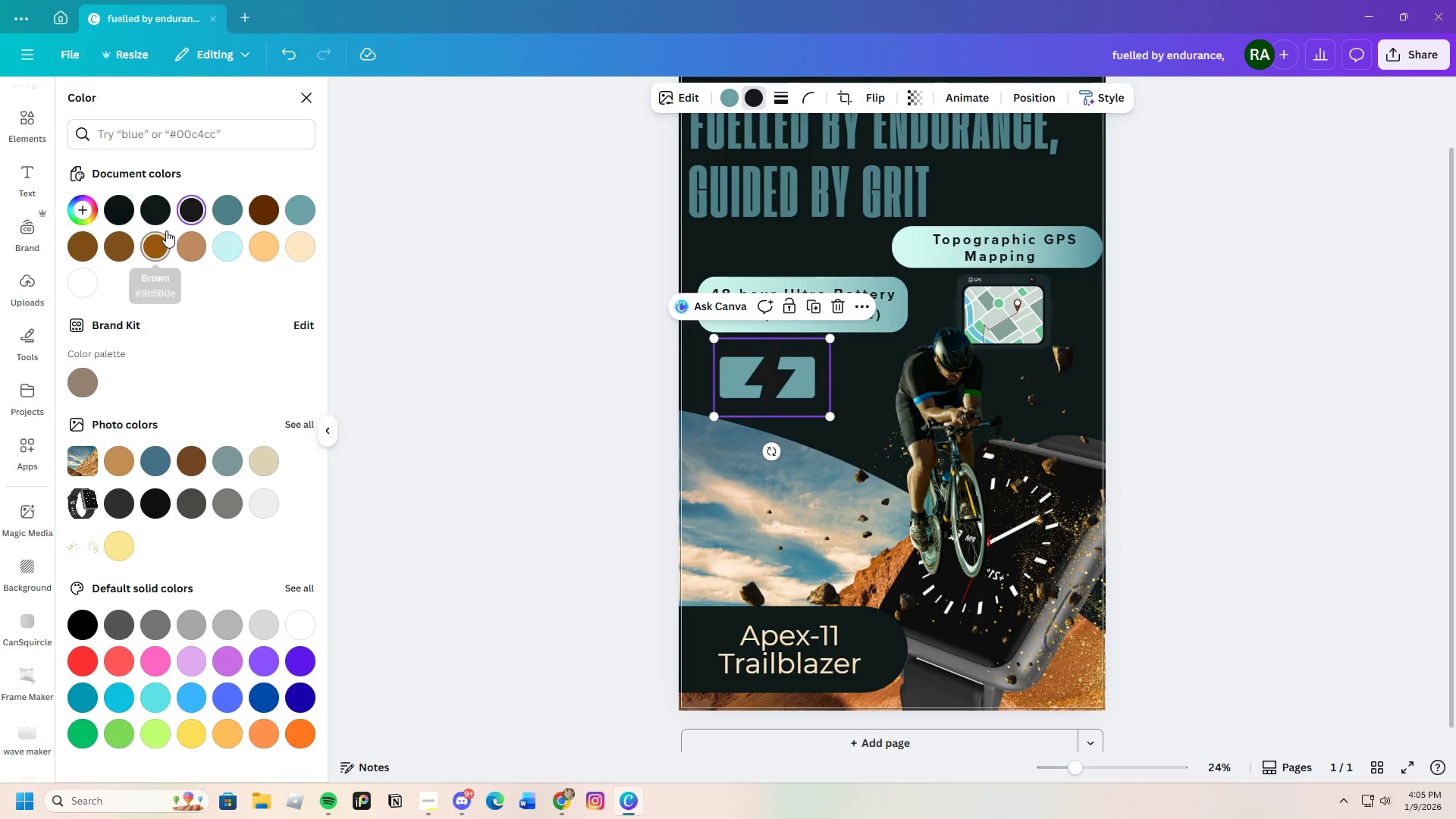 
left_click([86, 212])
 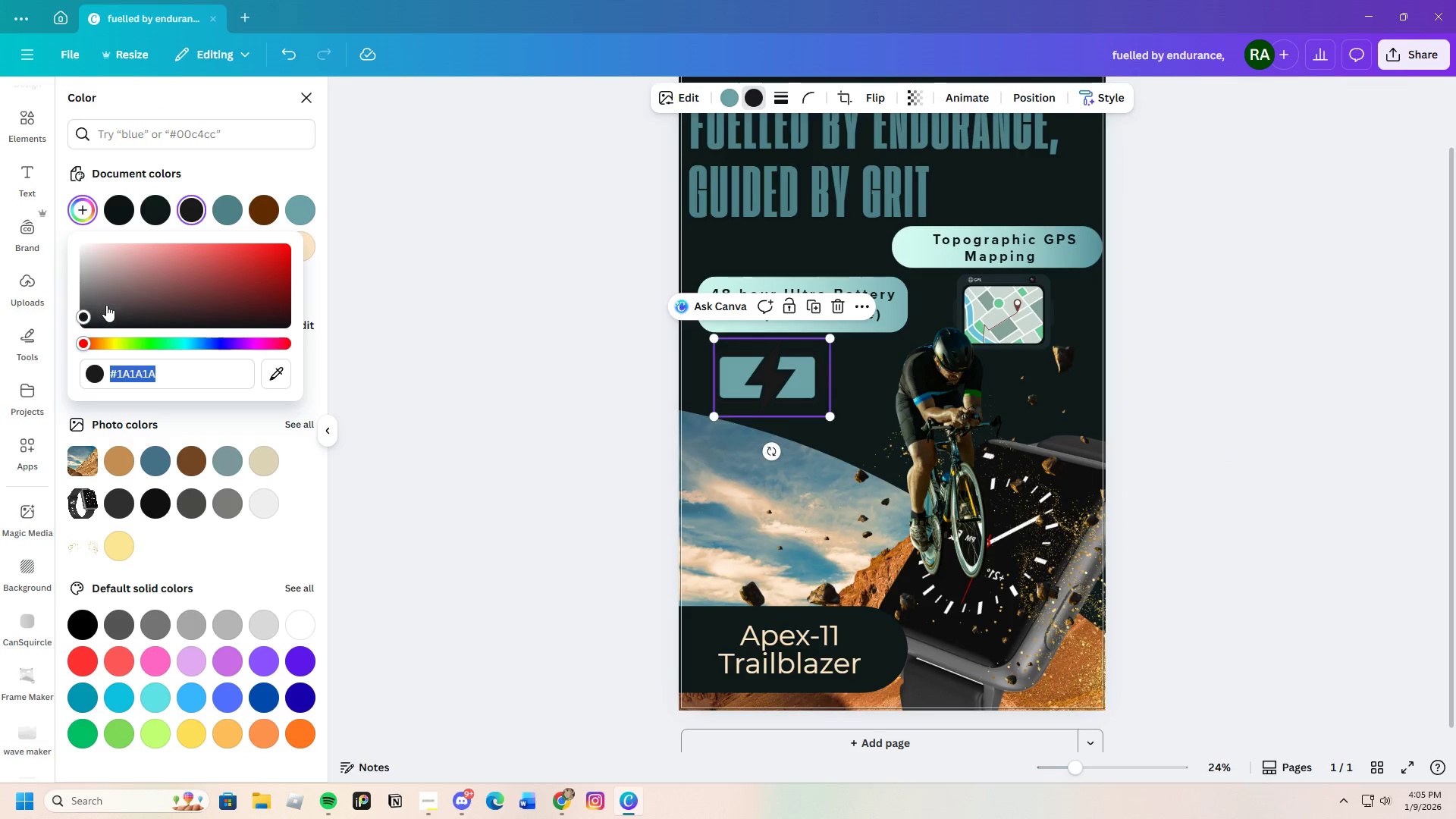 
left_click_drag(start_coordinate=[100, 307], to_coordinate=[111, 283])
 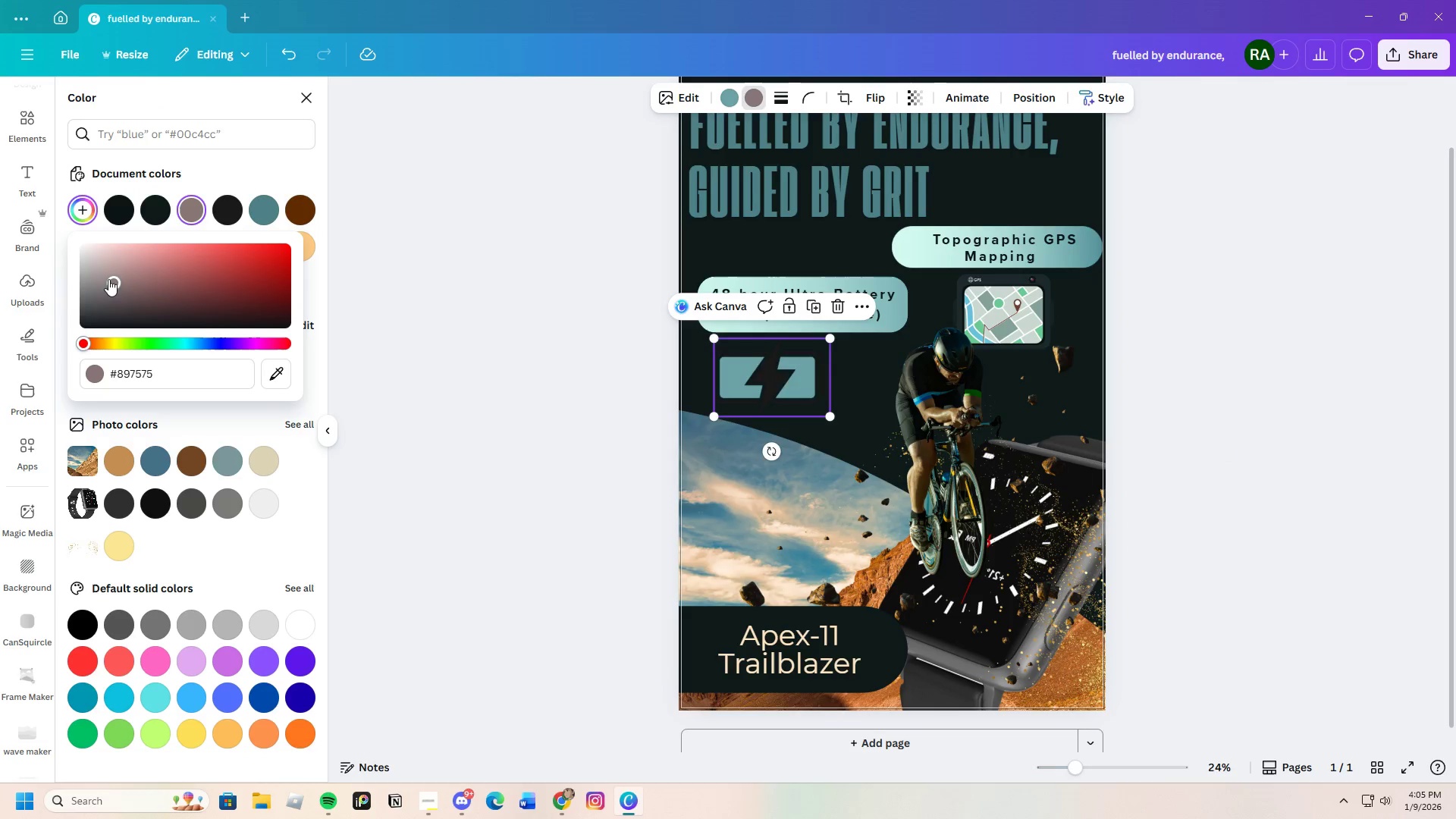 
left_click_drag(start_coordinate=[110, 279], to_coordinate=[92, 256])
 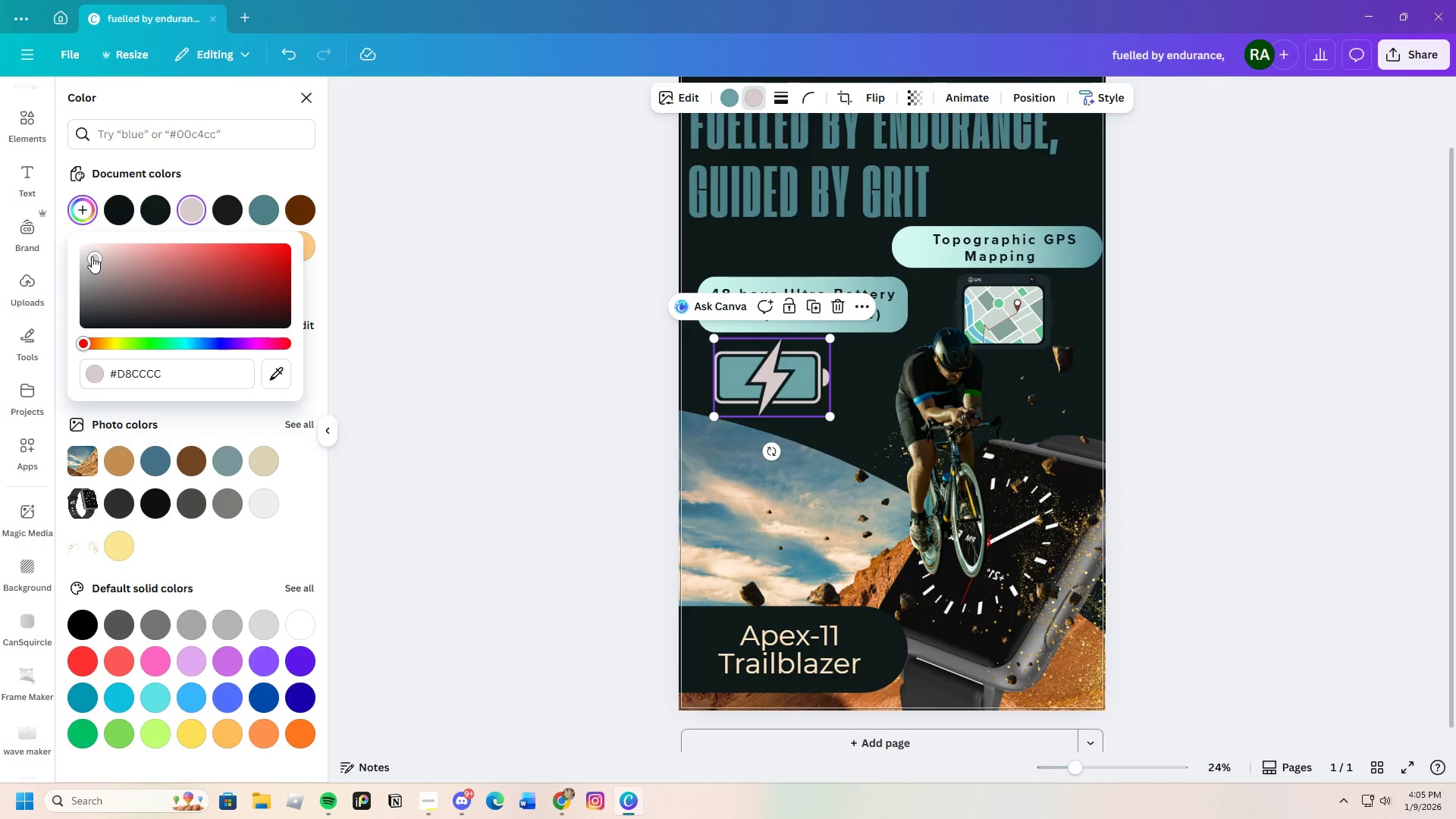 
left_click_drag(start_coordinate=[92, 257], to_coordinate=[93, 268])
 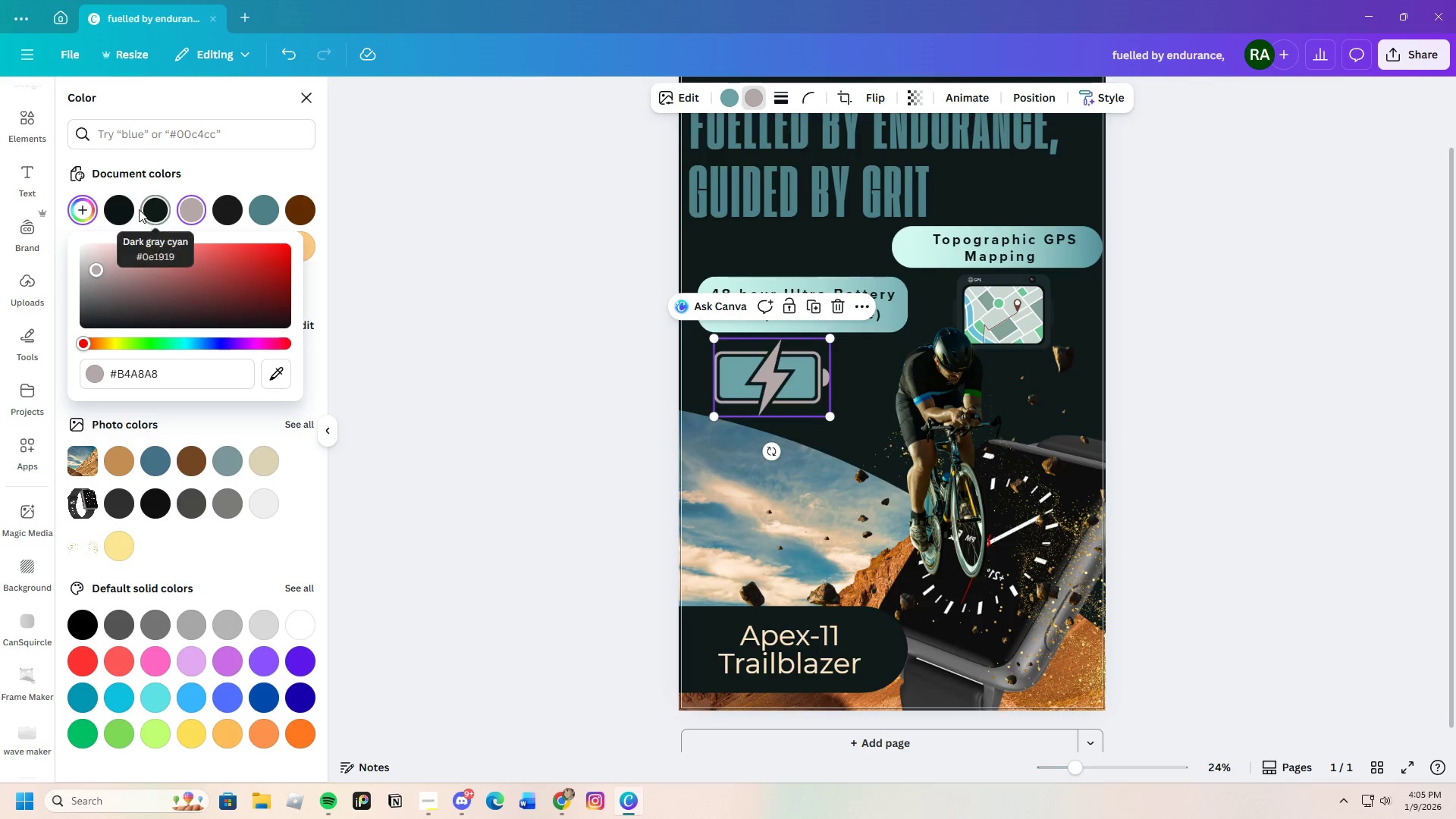 
left_click([262, 216])
 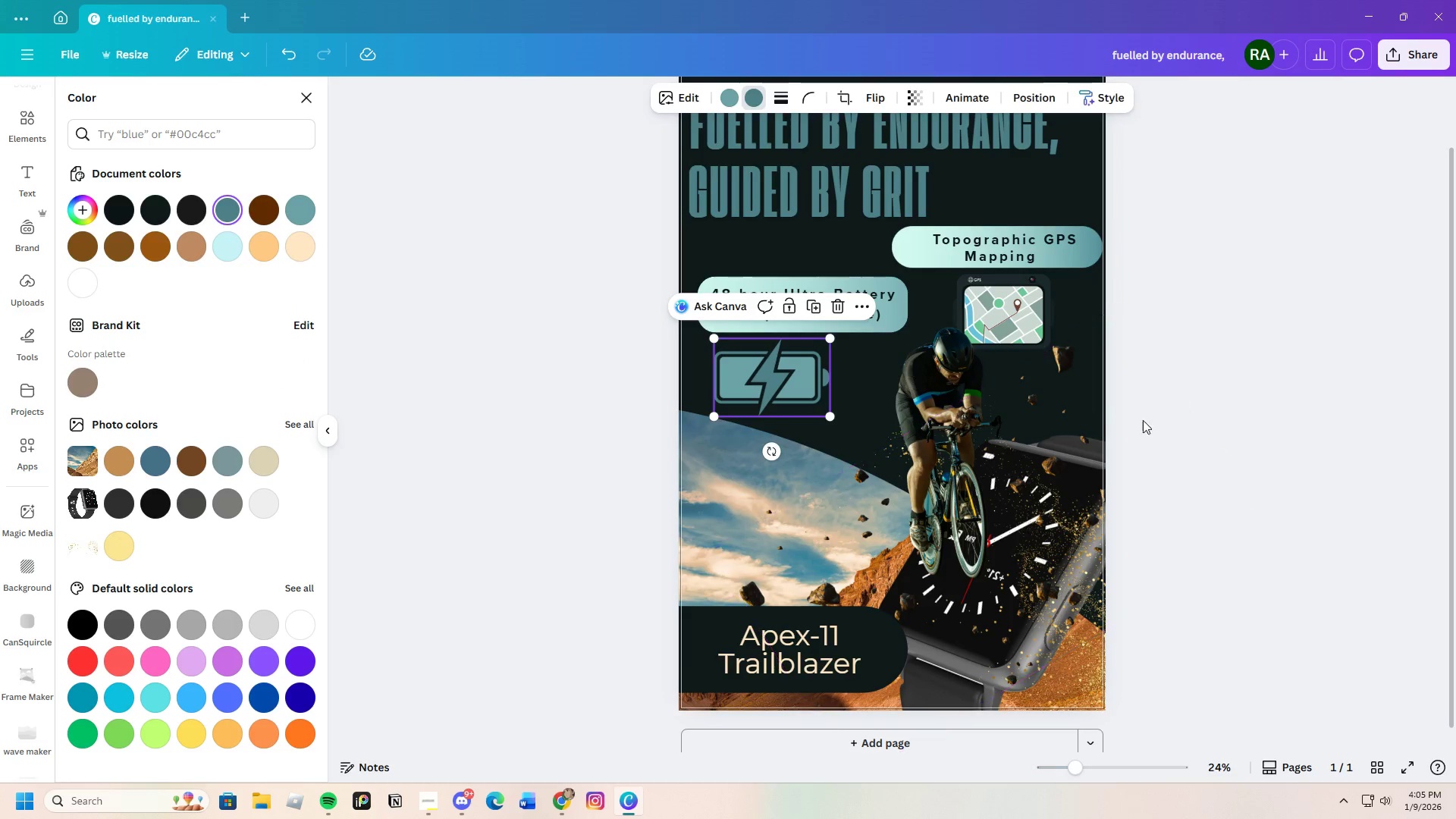 
double_click([1194, 437])
 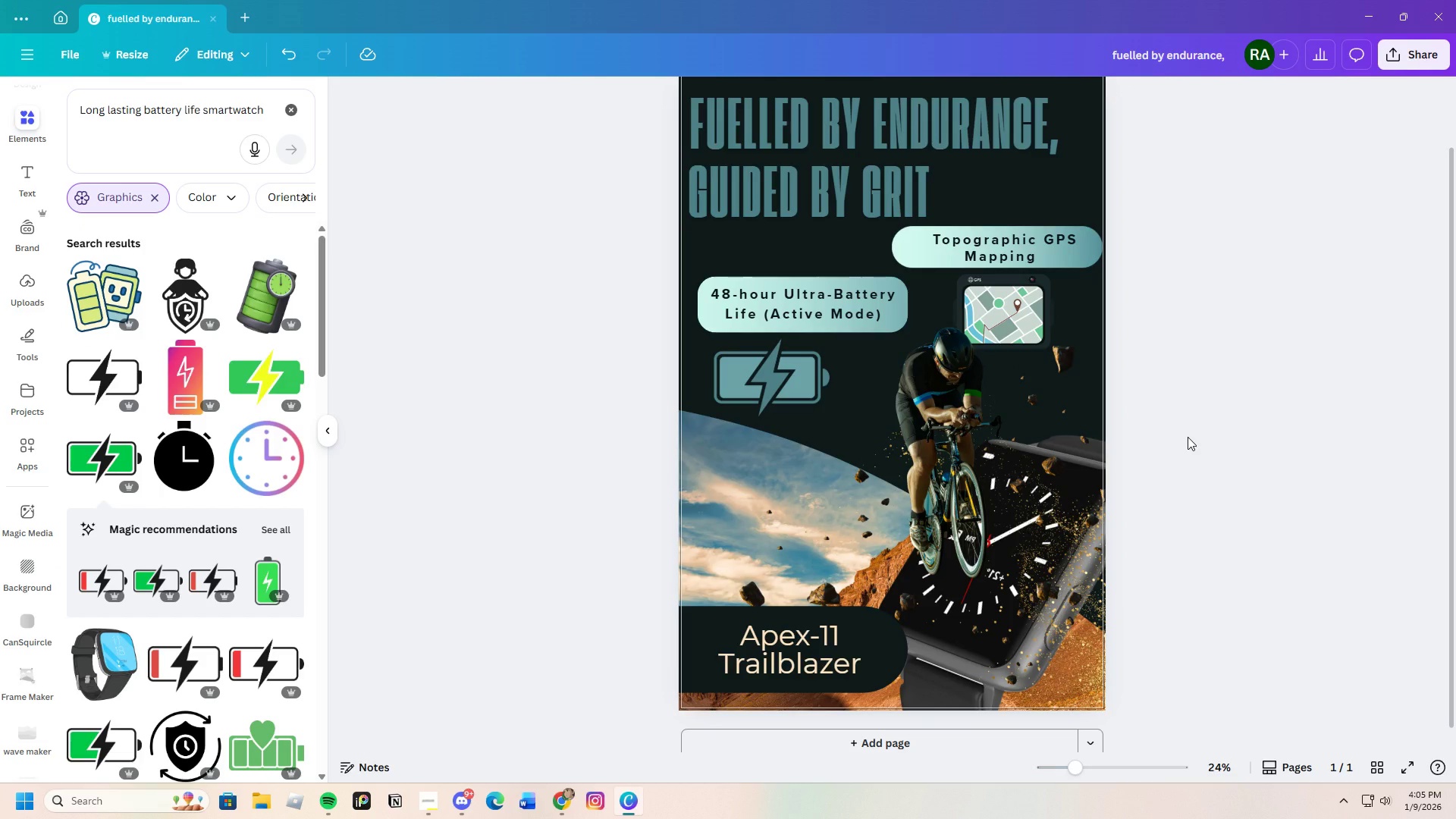 
left_click([729, 372])
 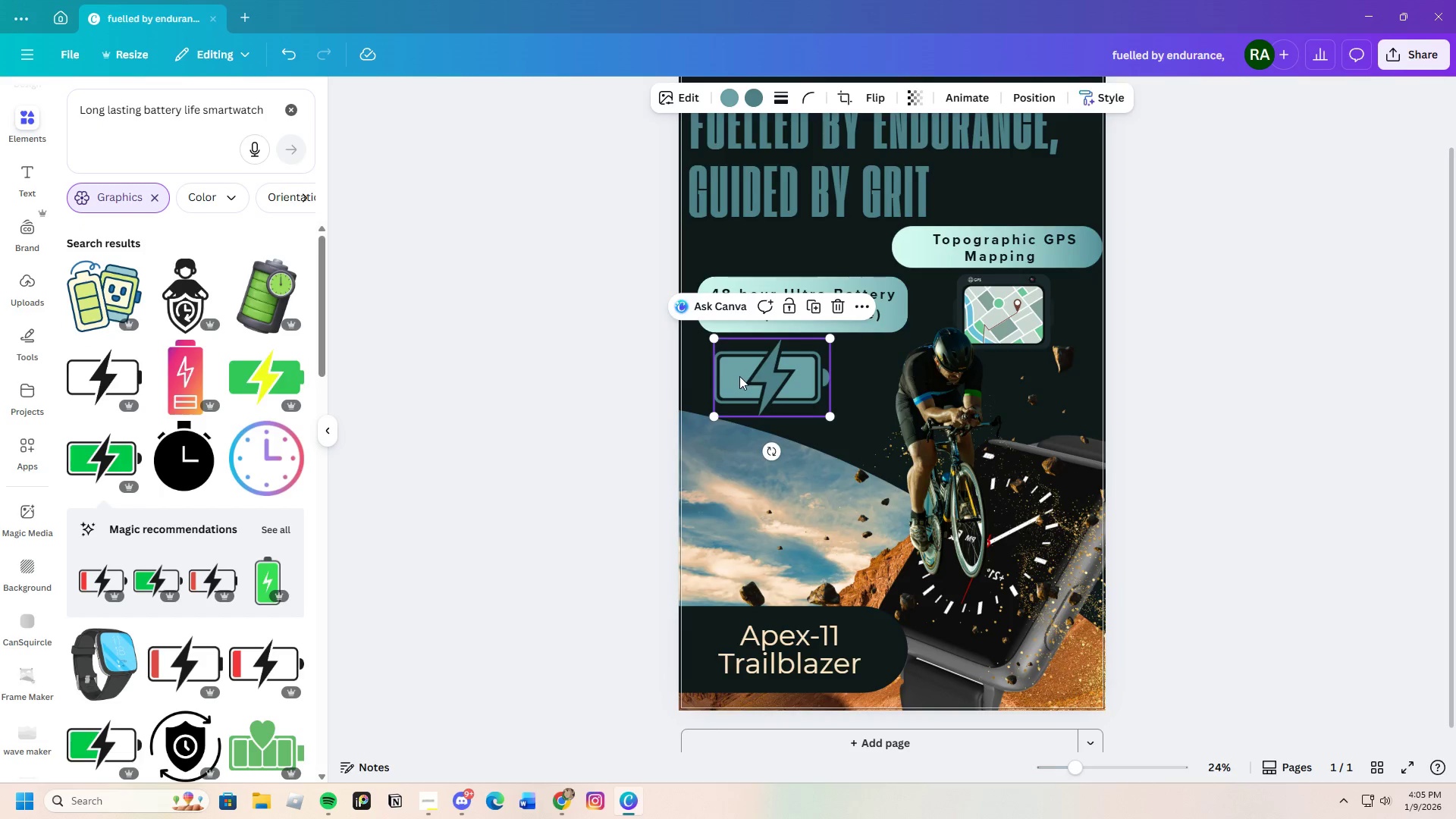 
left_click_drag(start_coordinate=[735, 376], to_coordinate=[733, 381])
 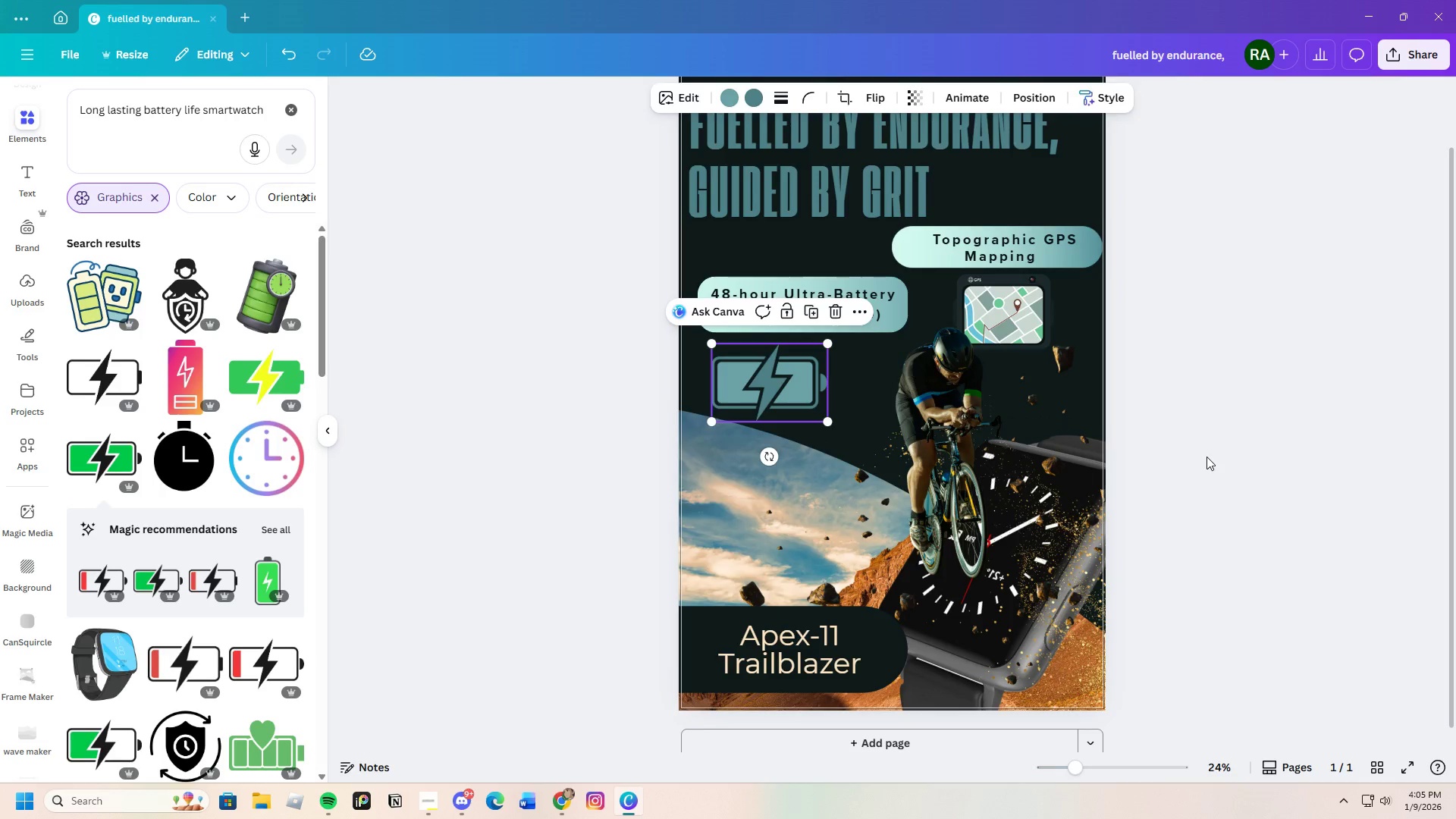 
left_click([1207, 457])
 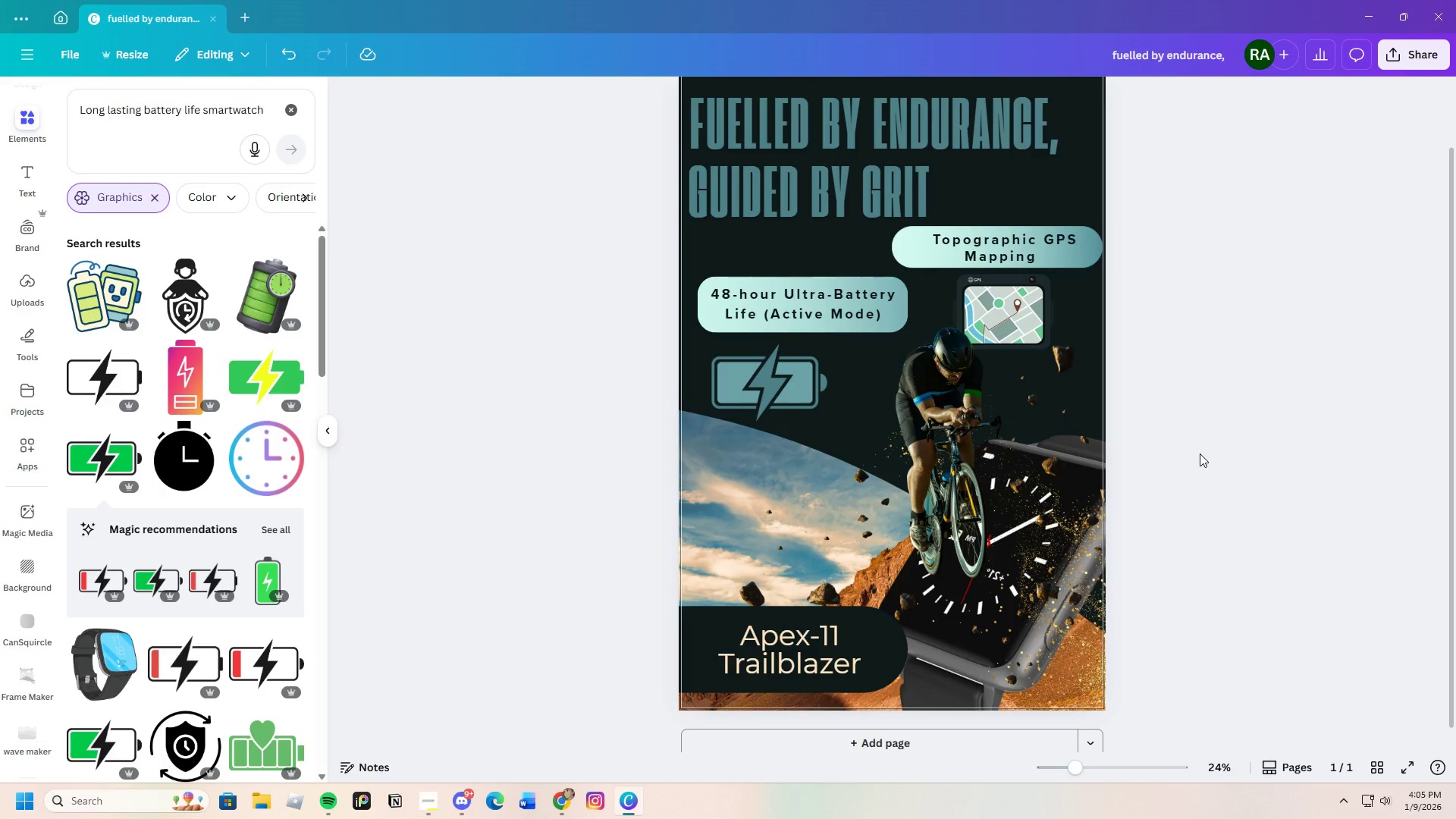 
scroll: coordinate [1150, 472], scroll_direction: up, amount: 2.0
 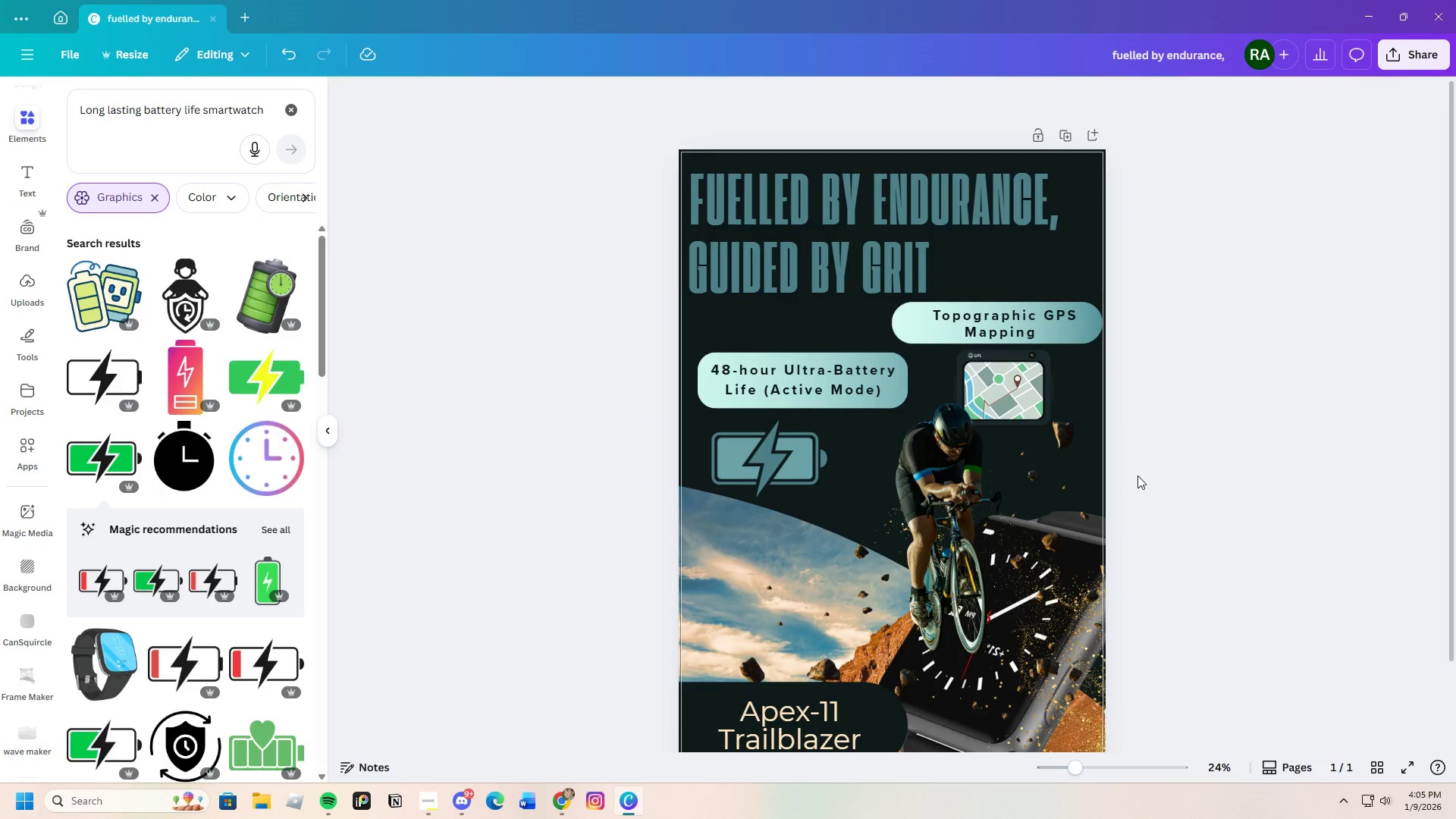 
scroll: coordinate [1133, 475], scroll_direction: down, amount: 3.0
 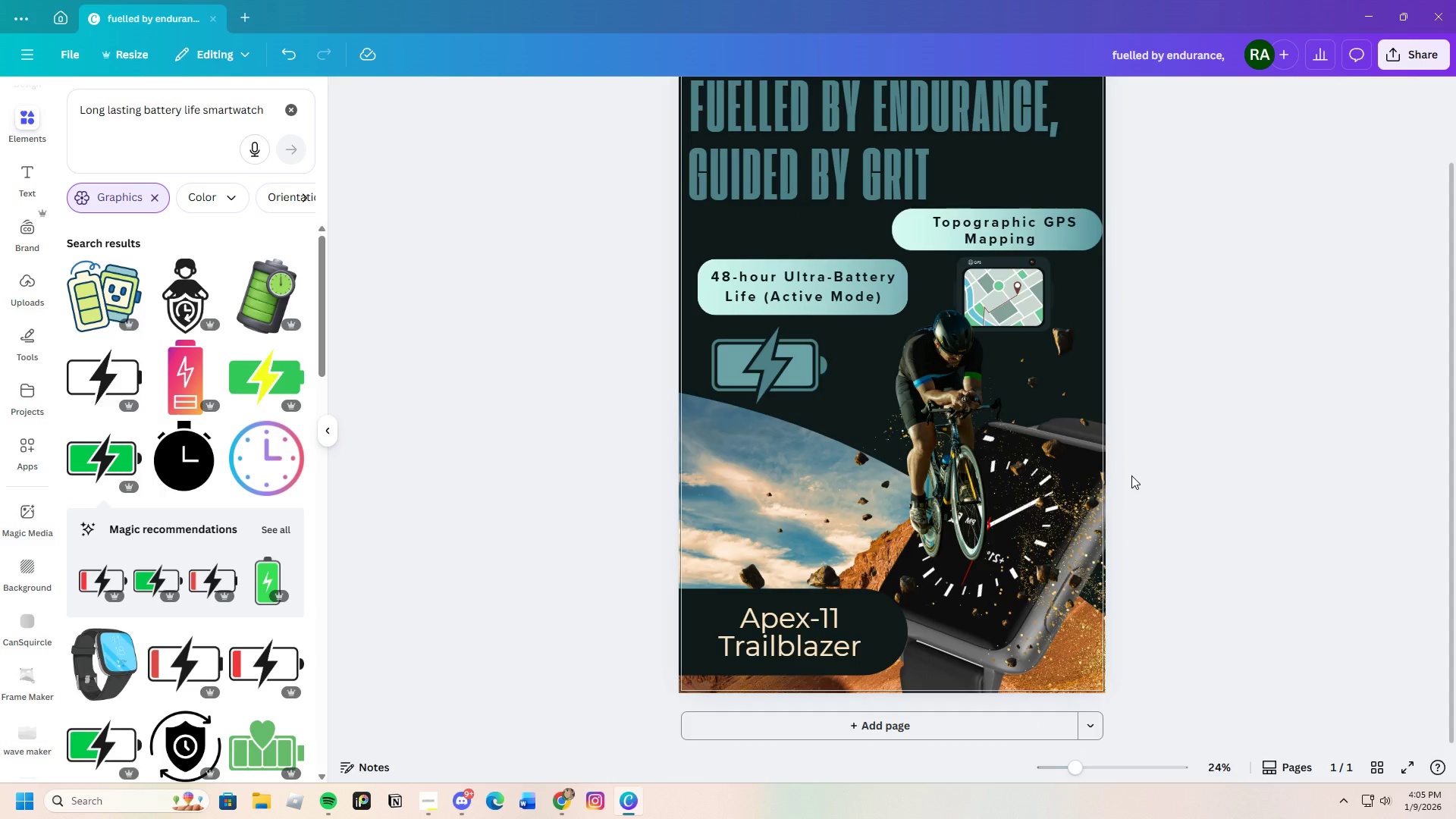 
scroll: coordinate [1131, 475], scroll_direction: up, amount: 2.0
 